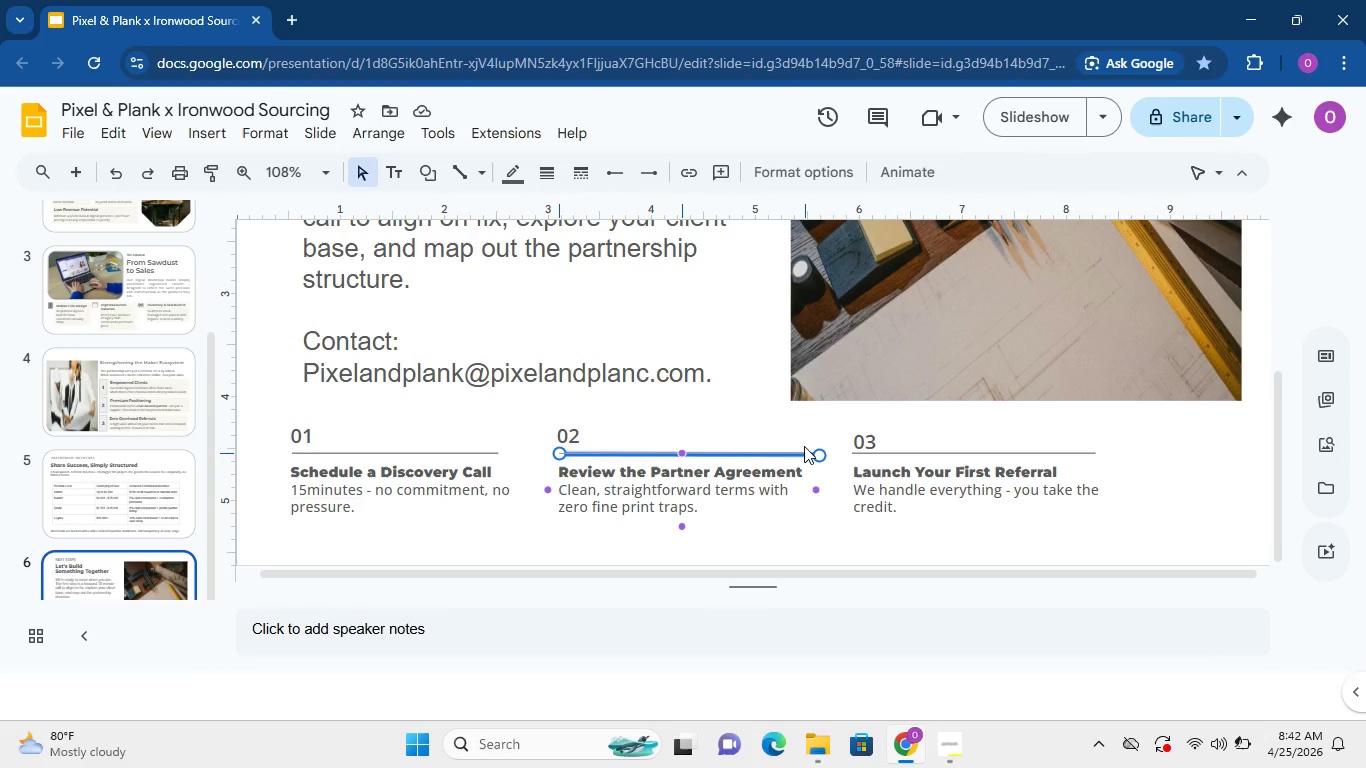 
hold_key(key=ShiftLeft, duration=1.05)
 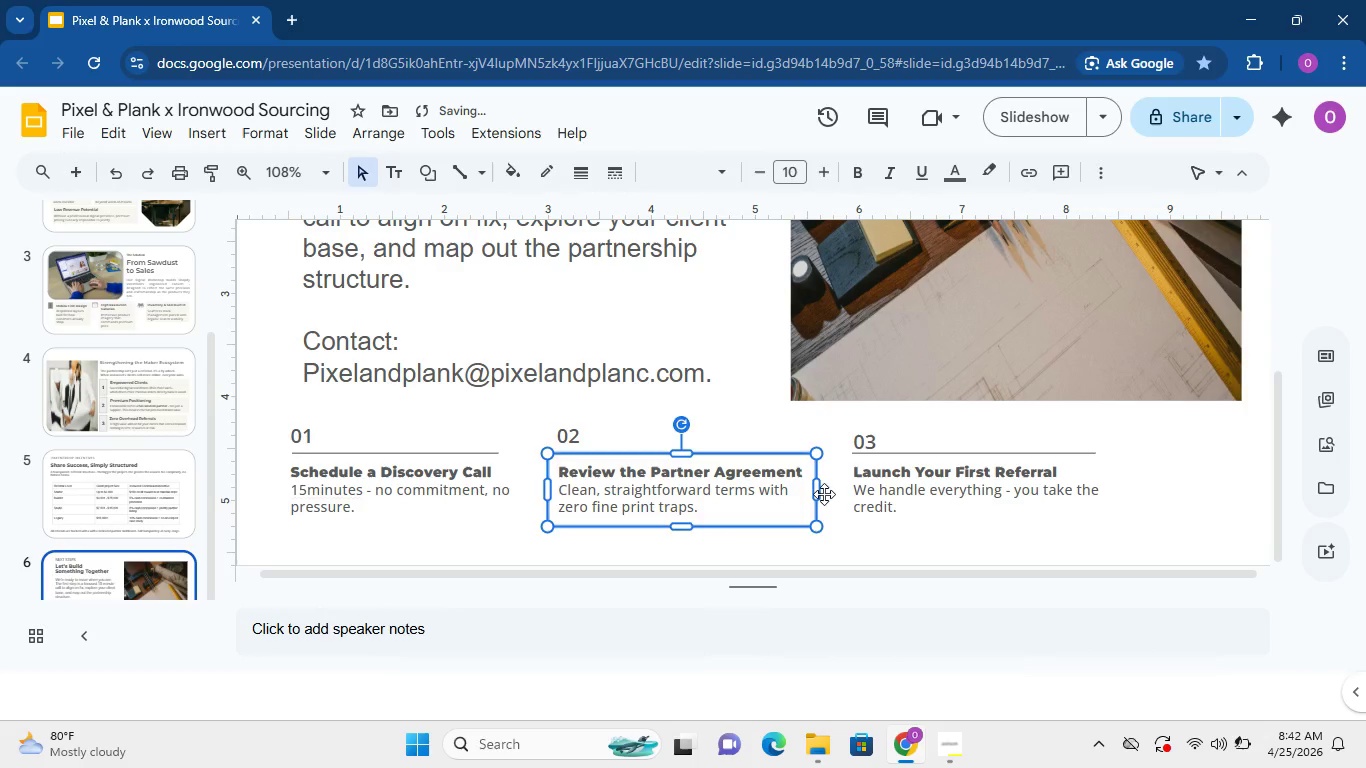 
double_click([824, 494])
 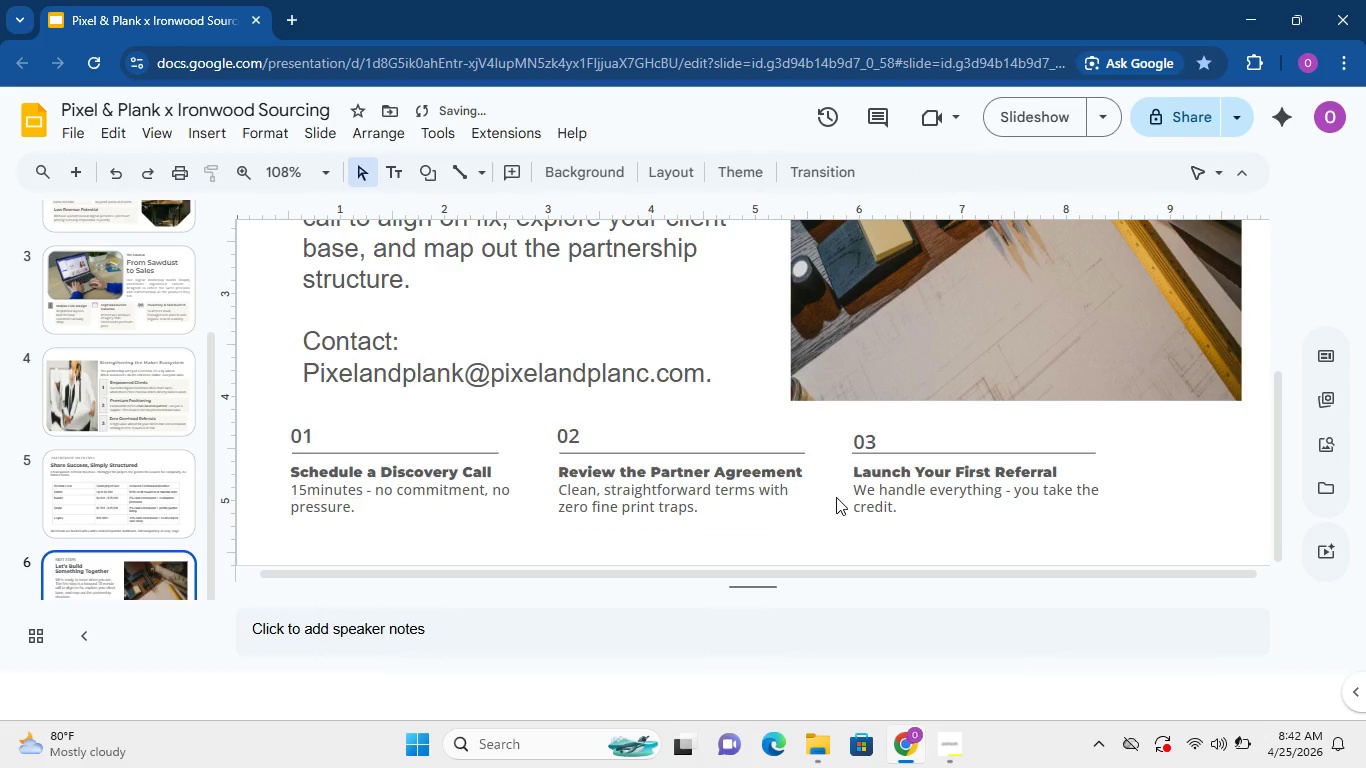 
triple_click([836, 497])
 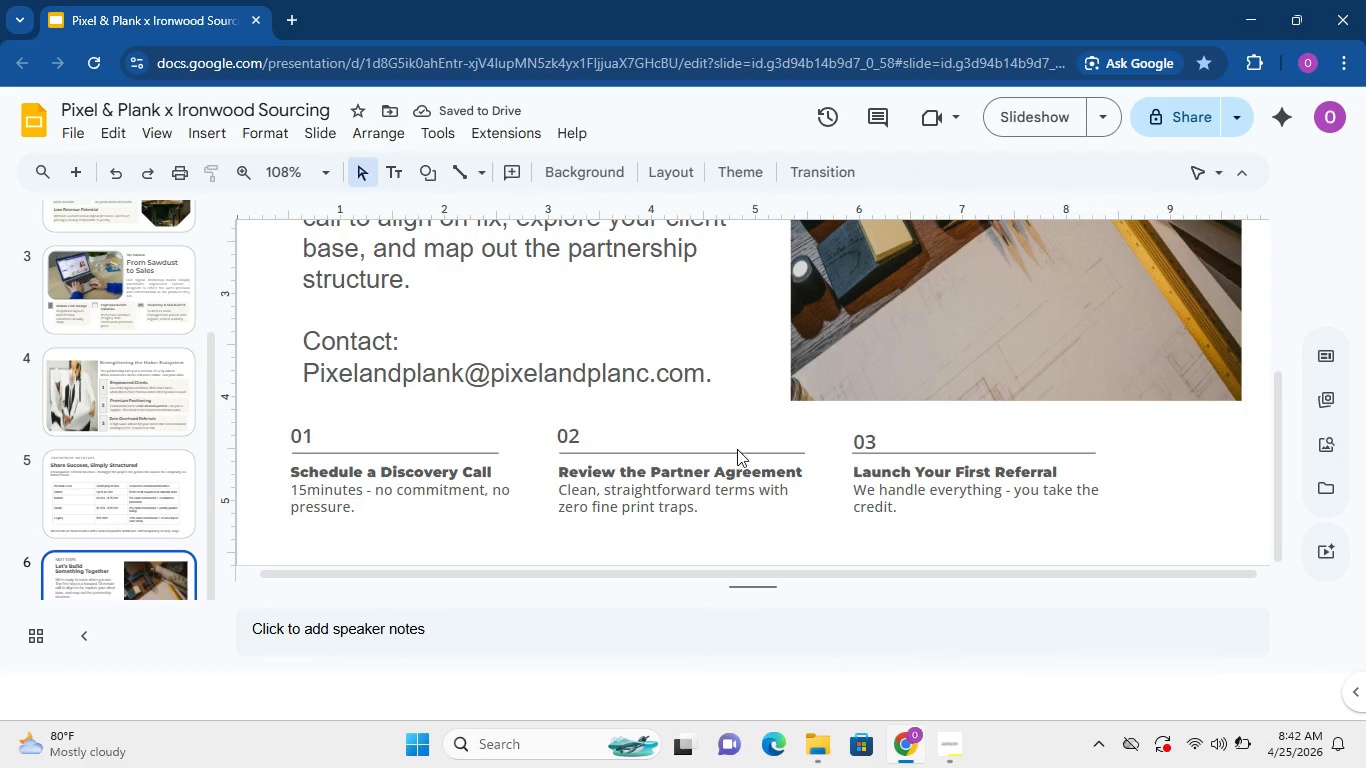 
left_click([737, 450])
 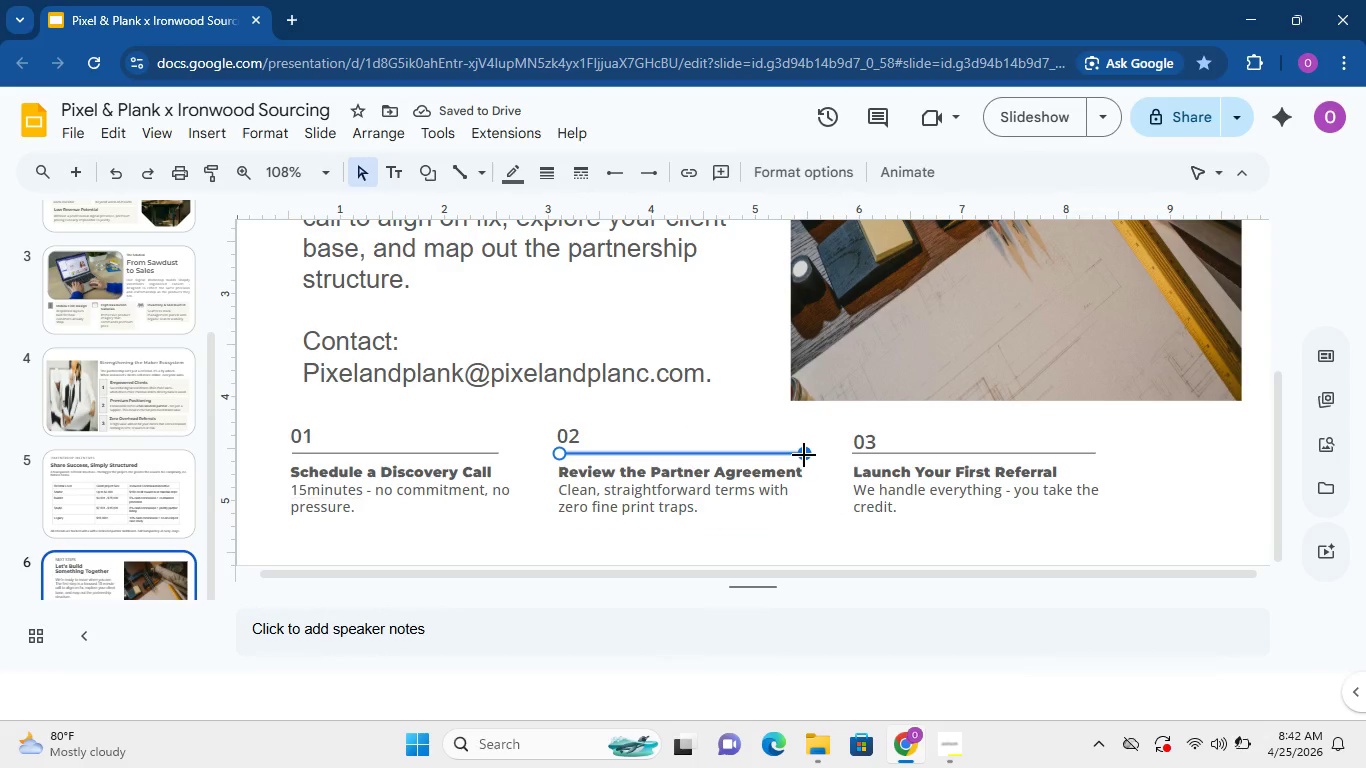 
left_click_drag(start_coordinate=[804, 455], to_coordinate=[821, 452])
 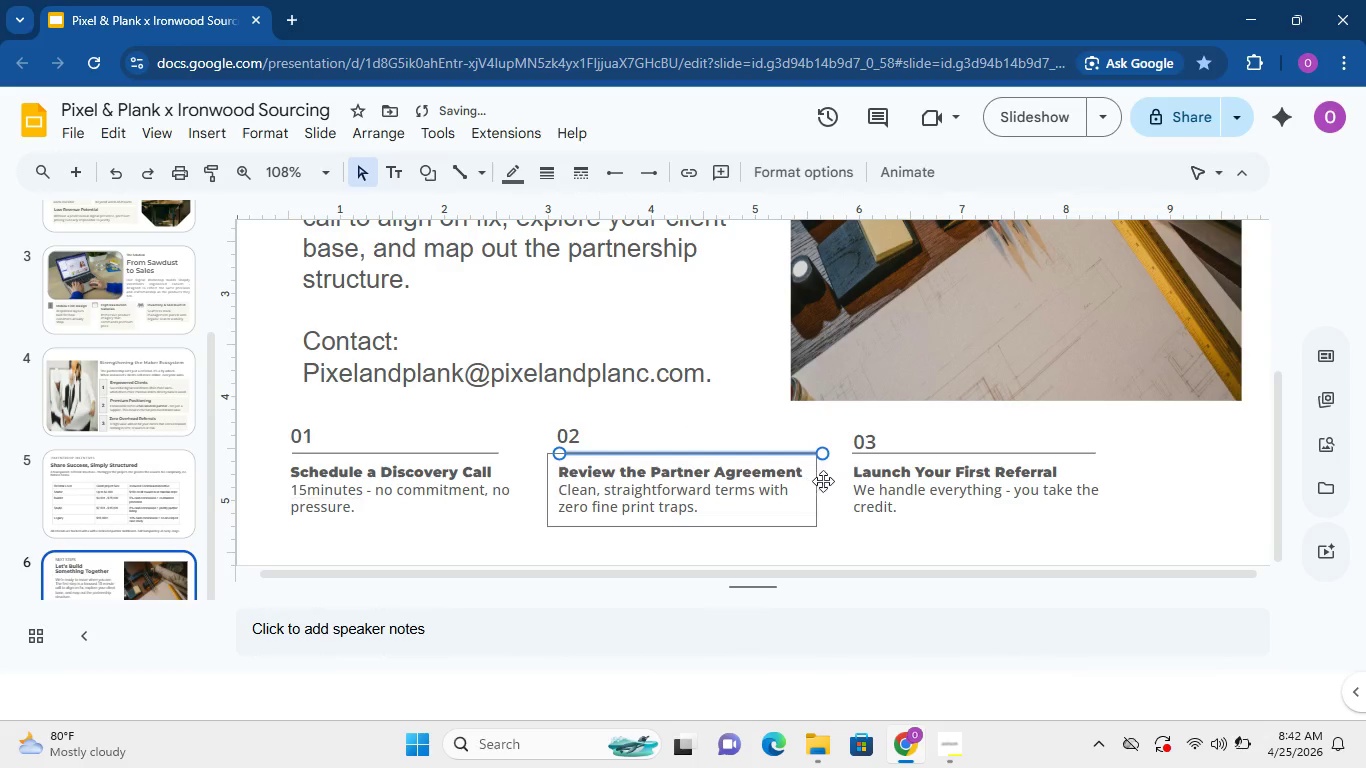 
hold_key(key=ShiftLeft, duration=1.16)
 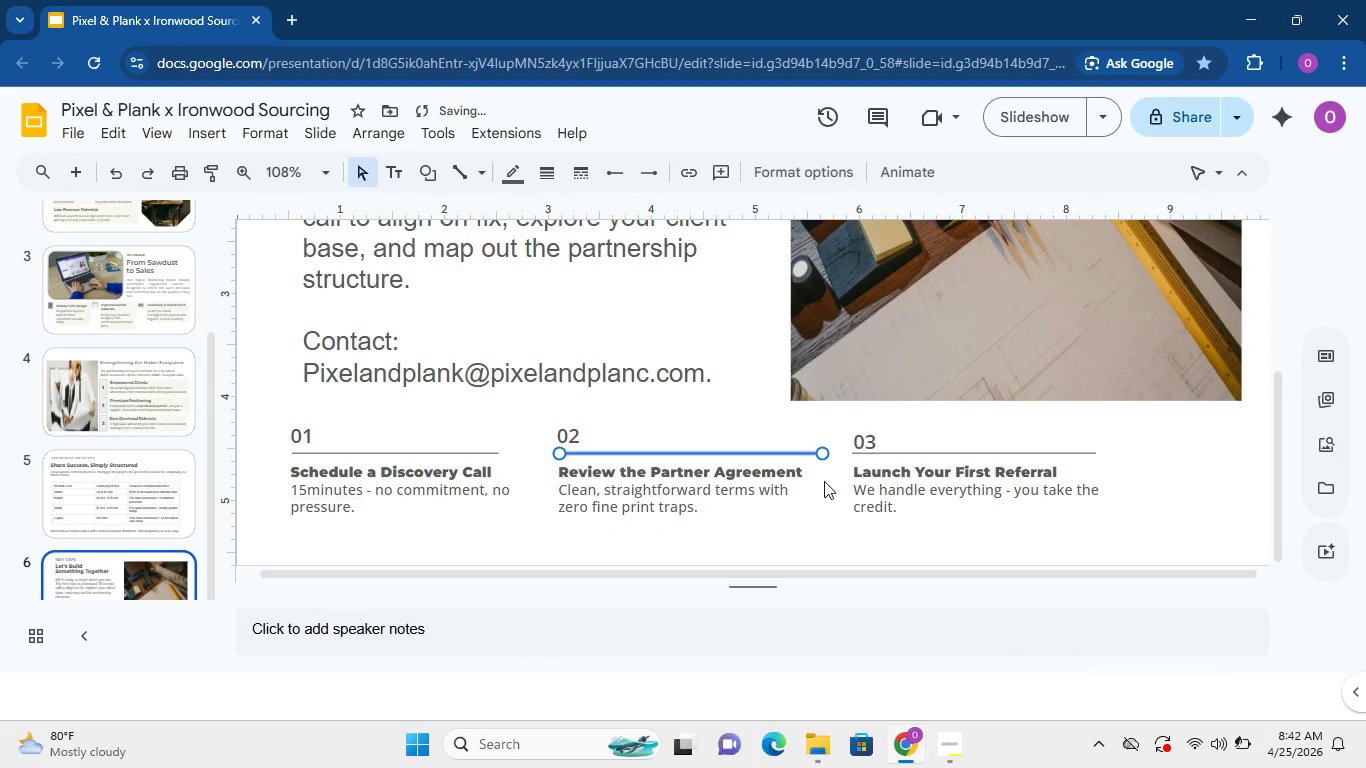 
left_click([824, 481])
 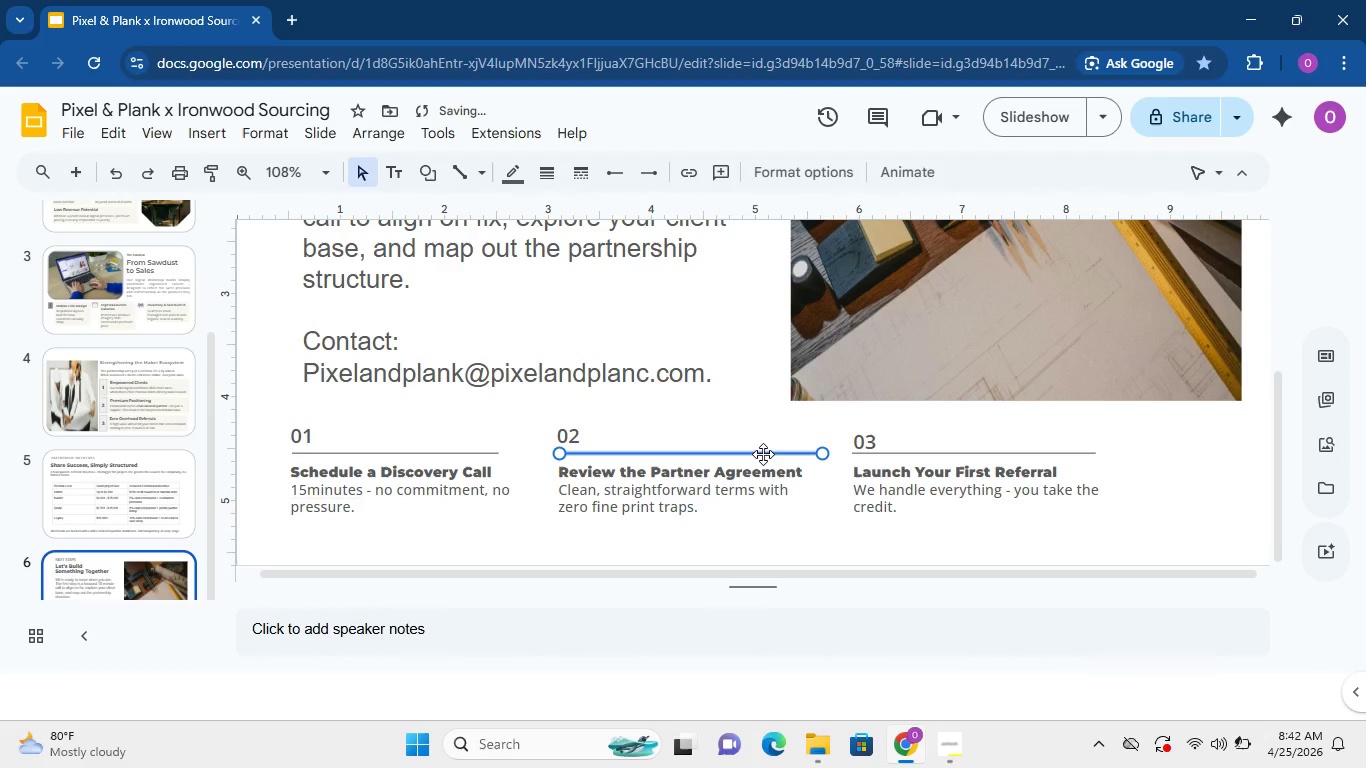 
left_click([763, 454])
 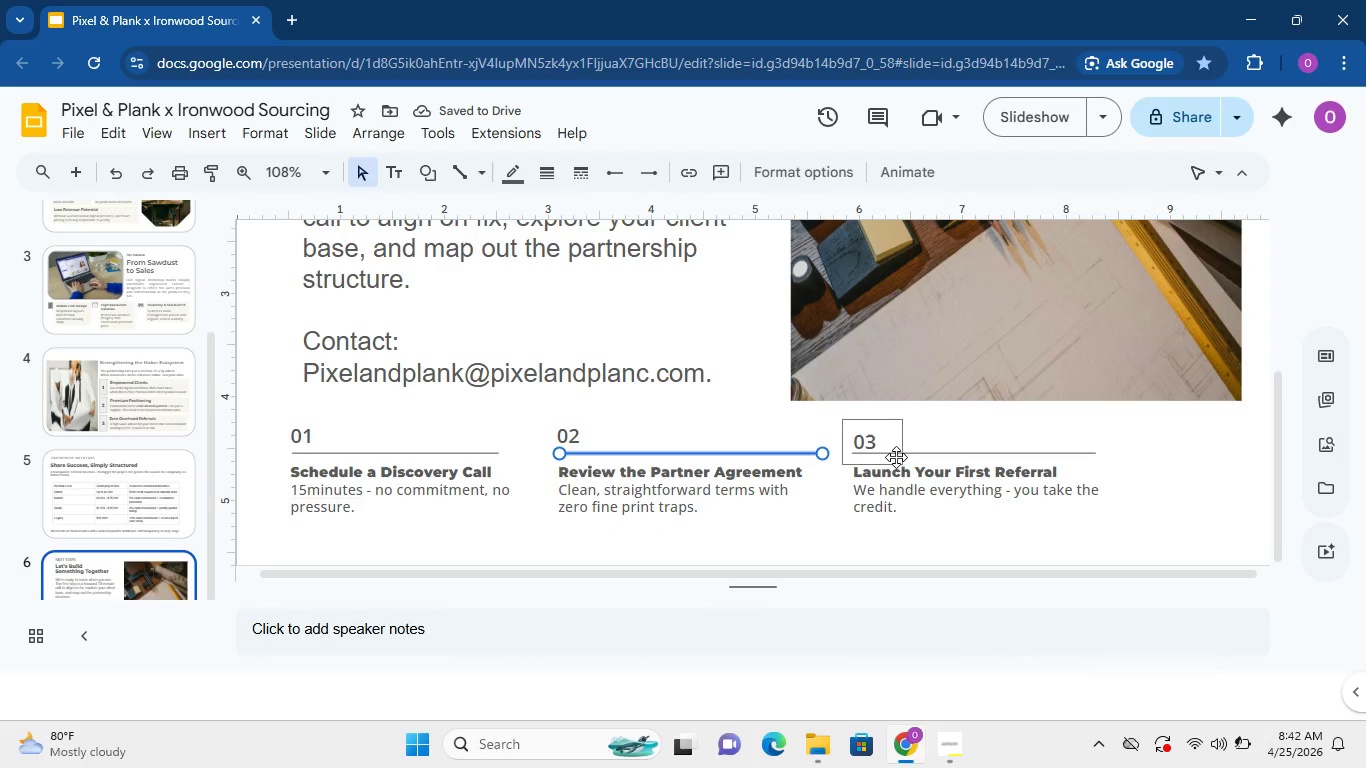 
key(ArrowLeft)
 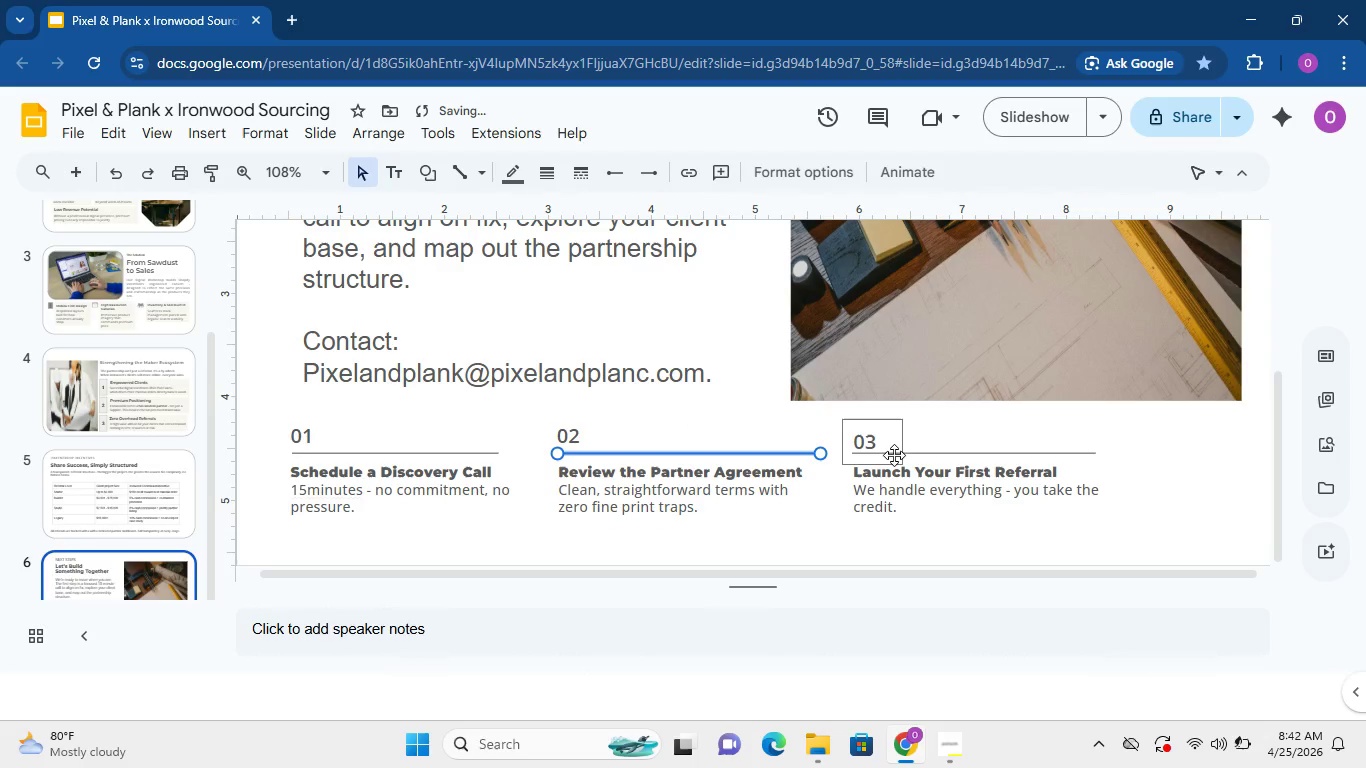 
key(ArrowLeft)
 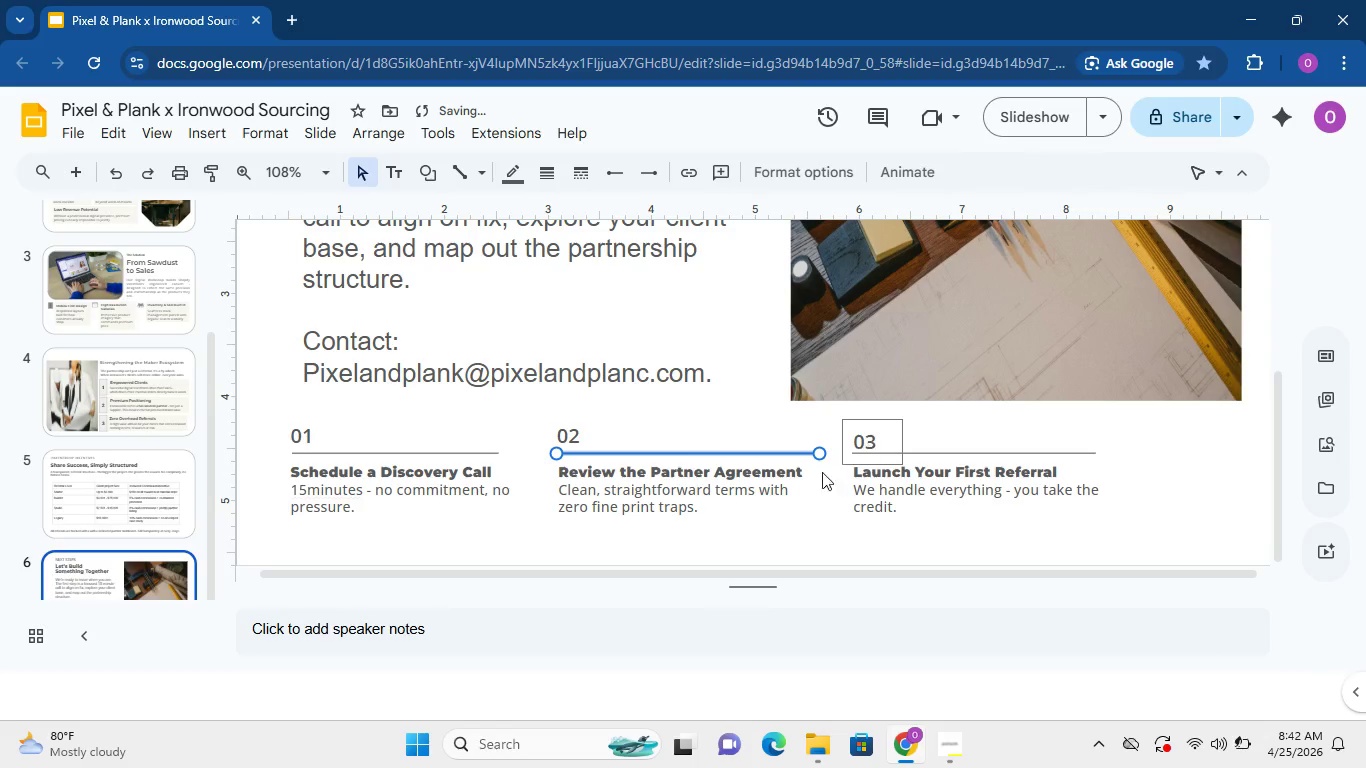 
key(ArrowLeft)
 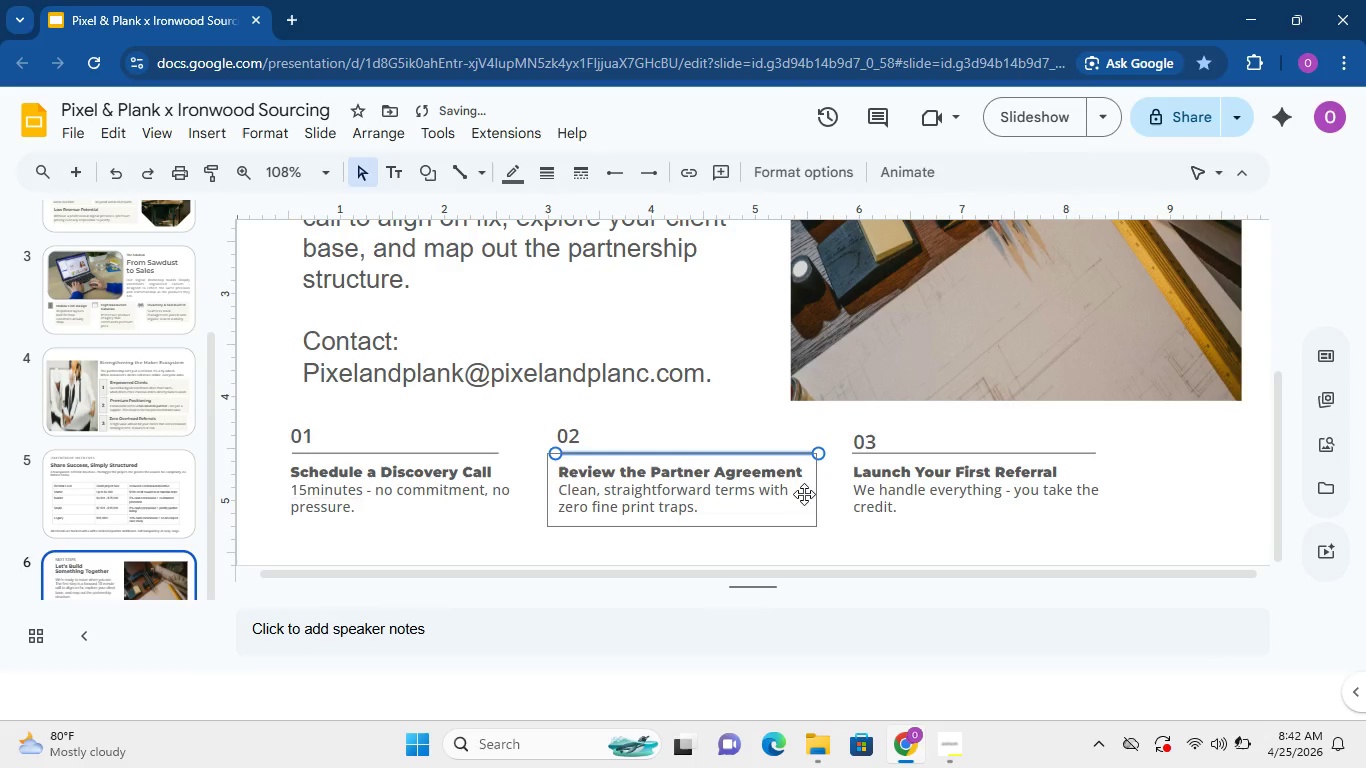 
key(ArrowLeft)
 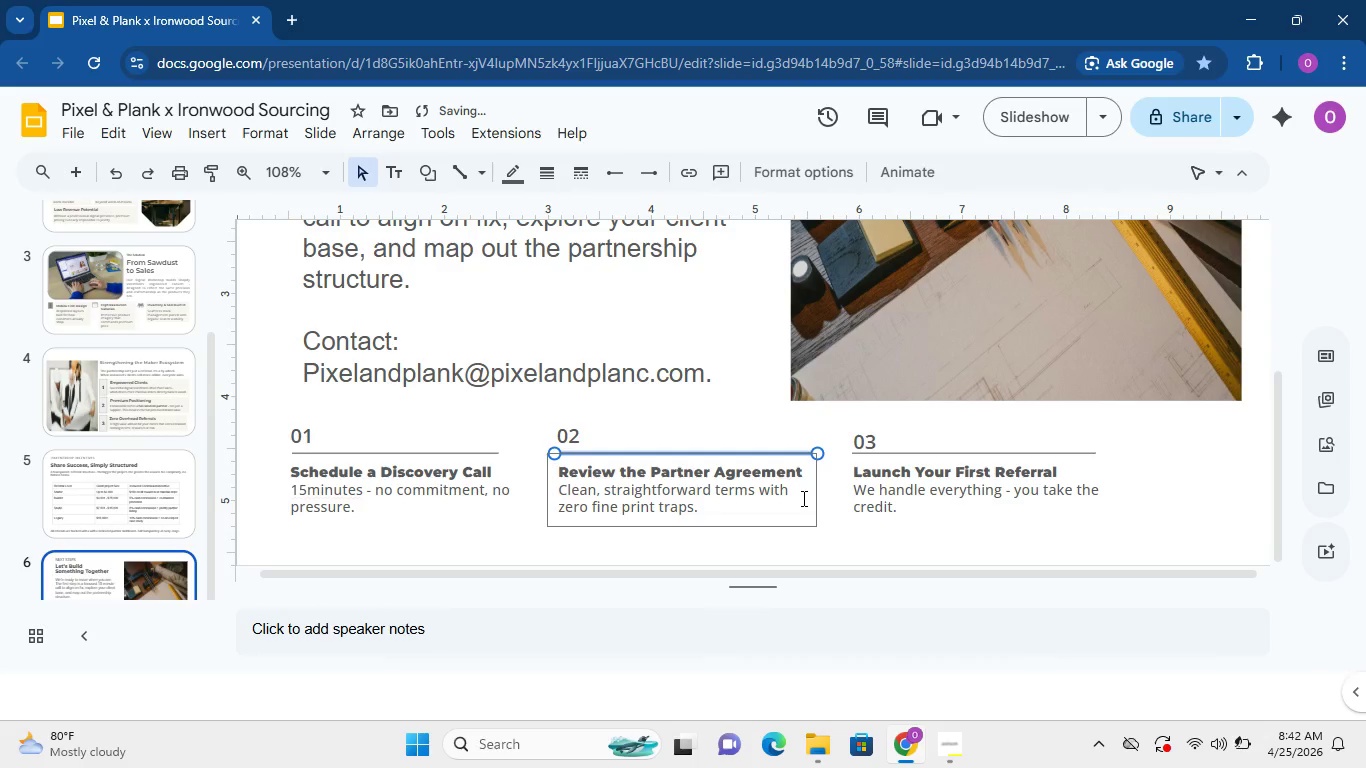 
key(ArrowLeft)
 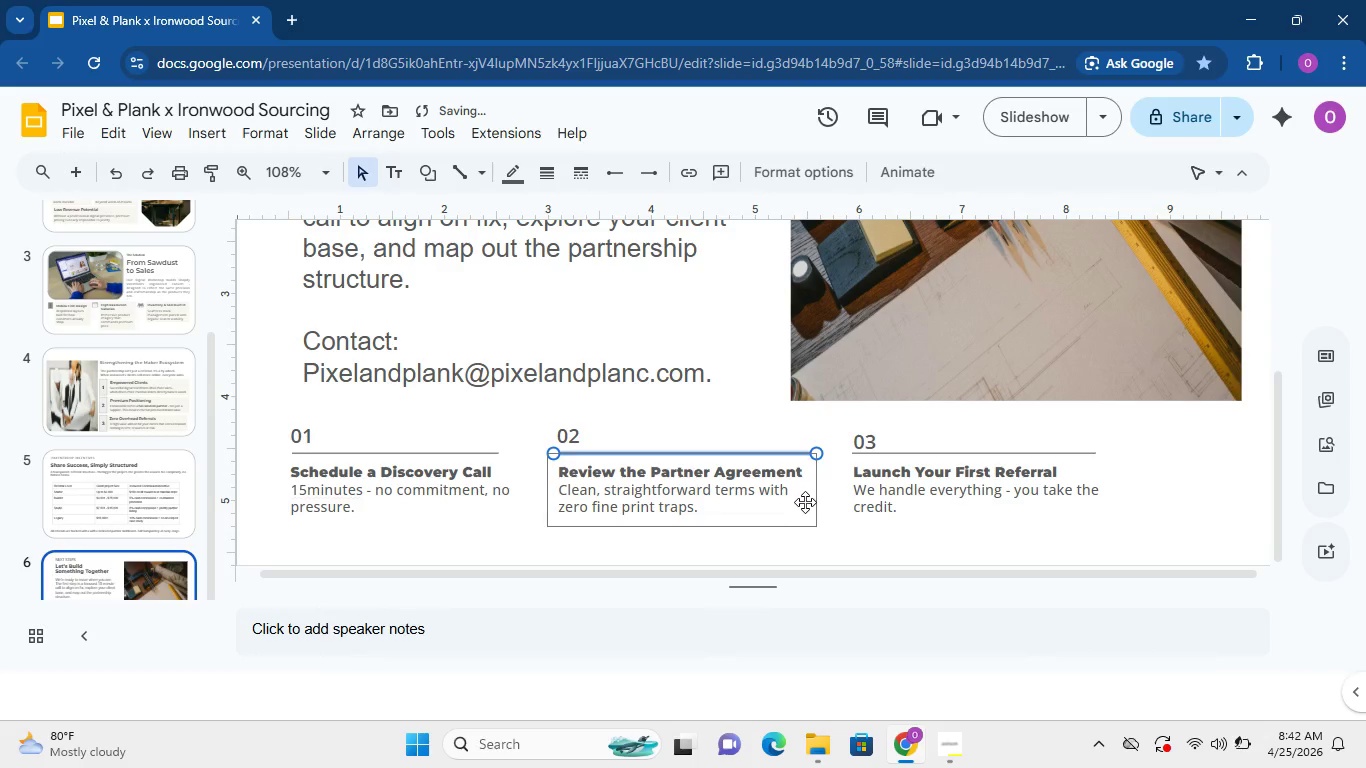 
key(ArrowLeft)
 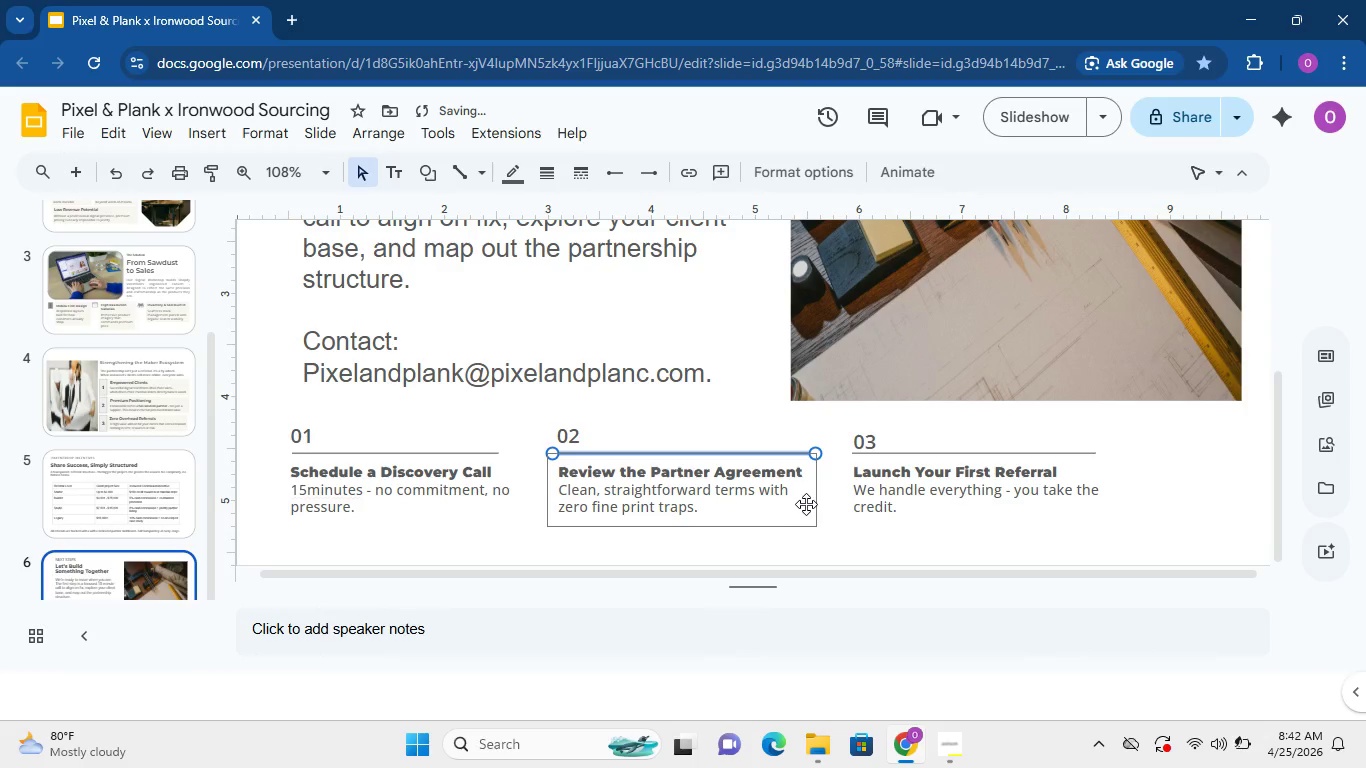 
key(ArrowLeft)
 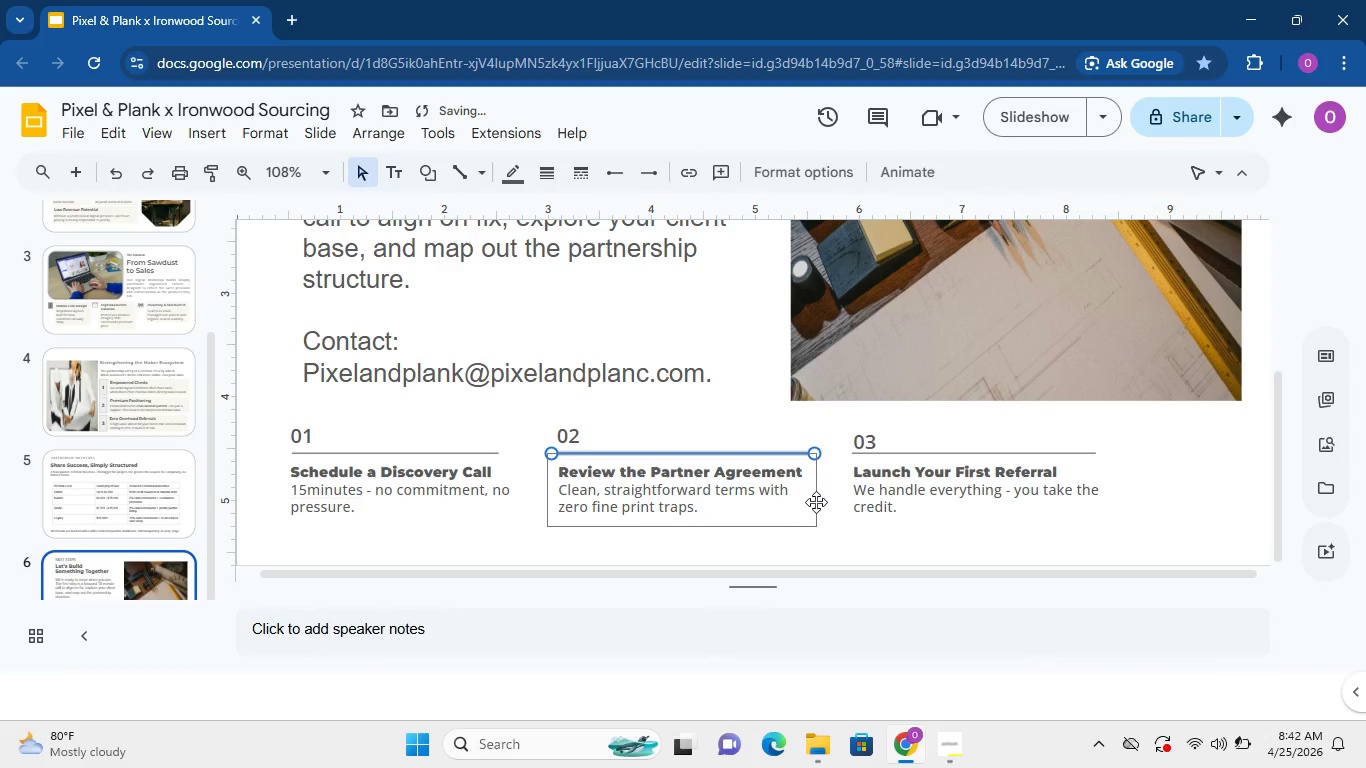 
key(ArrowLeft)
 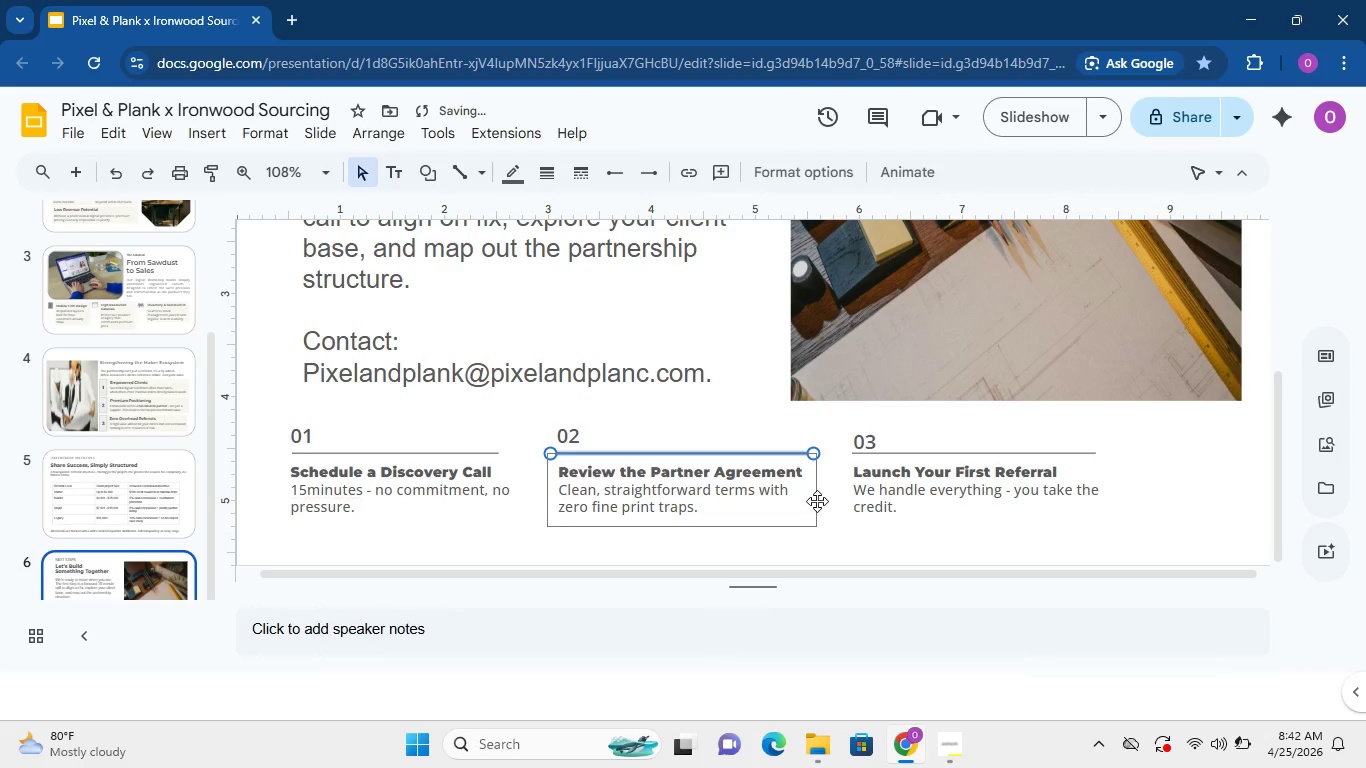 
key(ArrowLeft)
 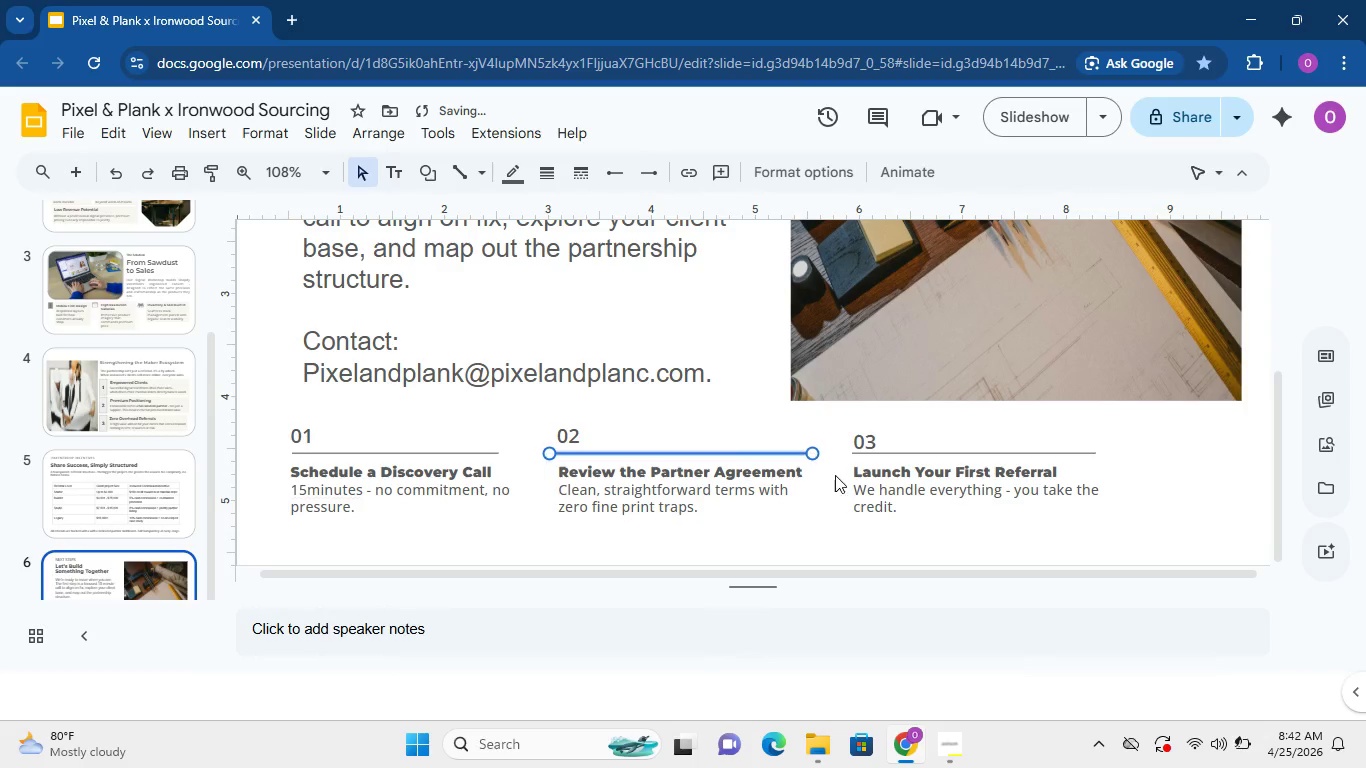 
key(ArrowLeft)
 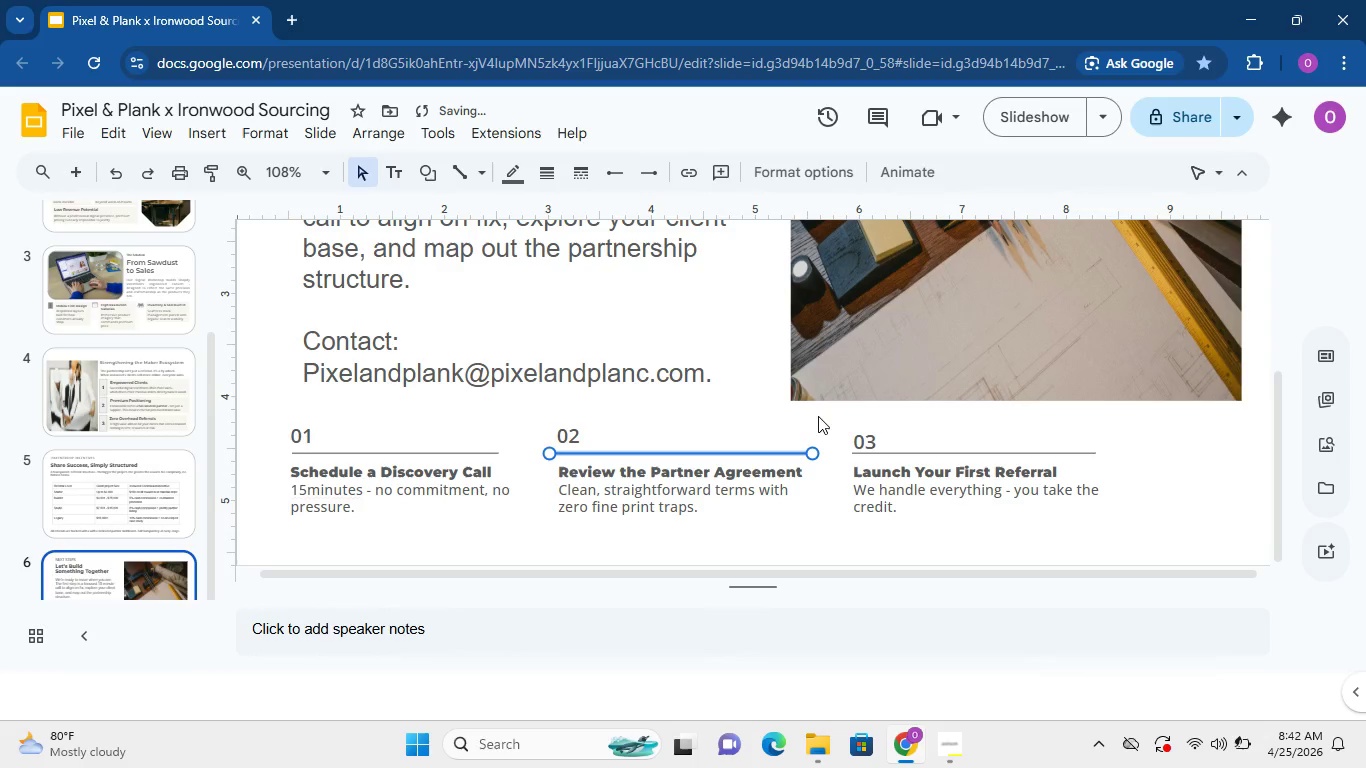 
key(ArrowLeft)
 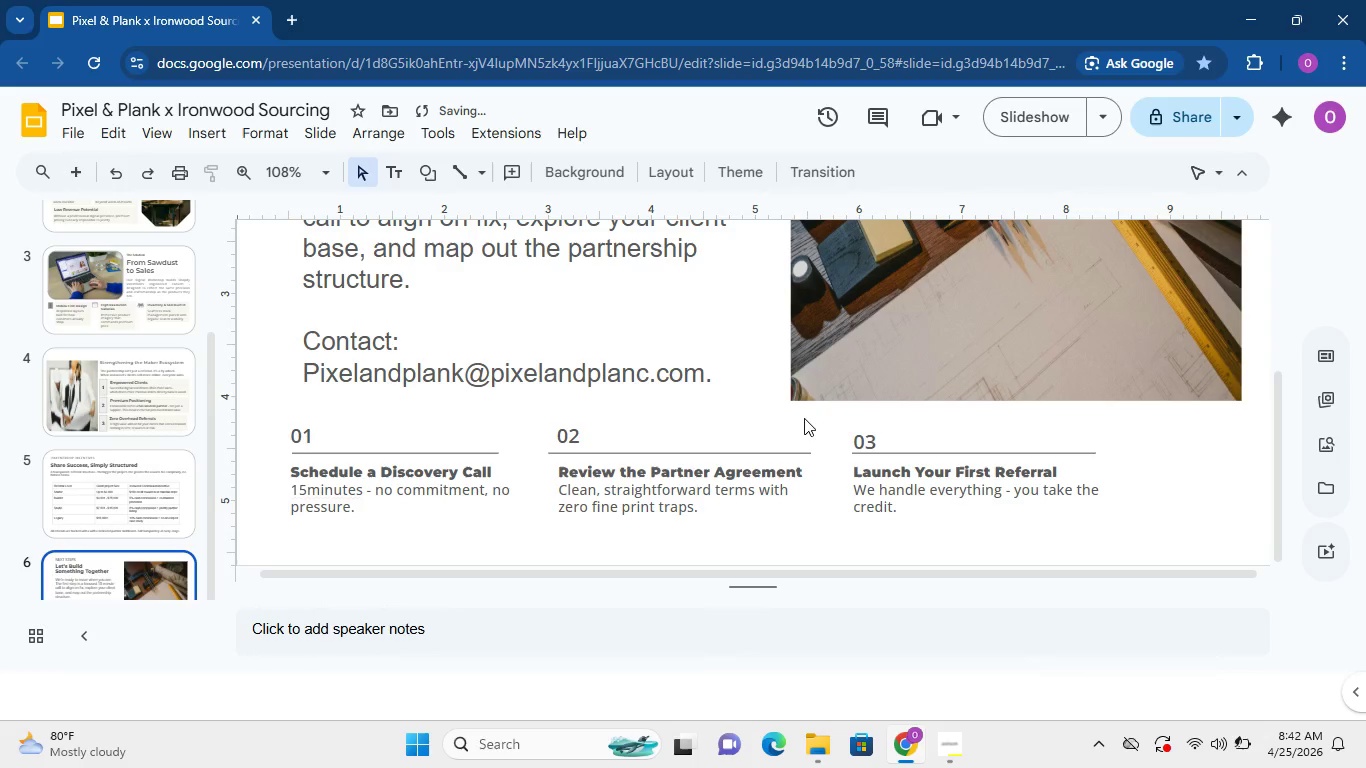 
left_click([807, 416])
 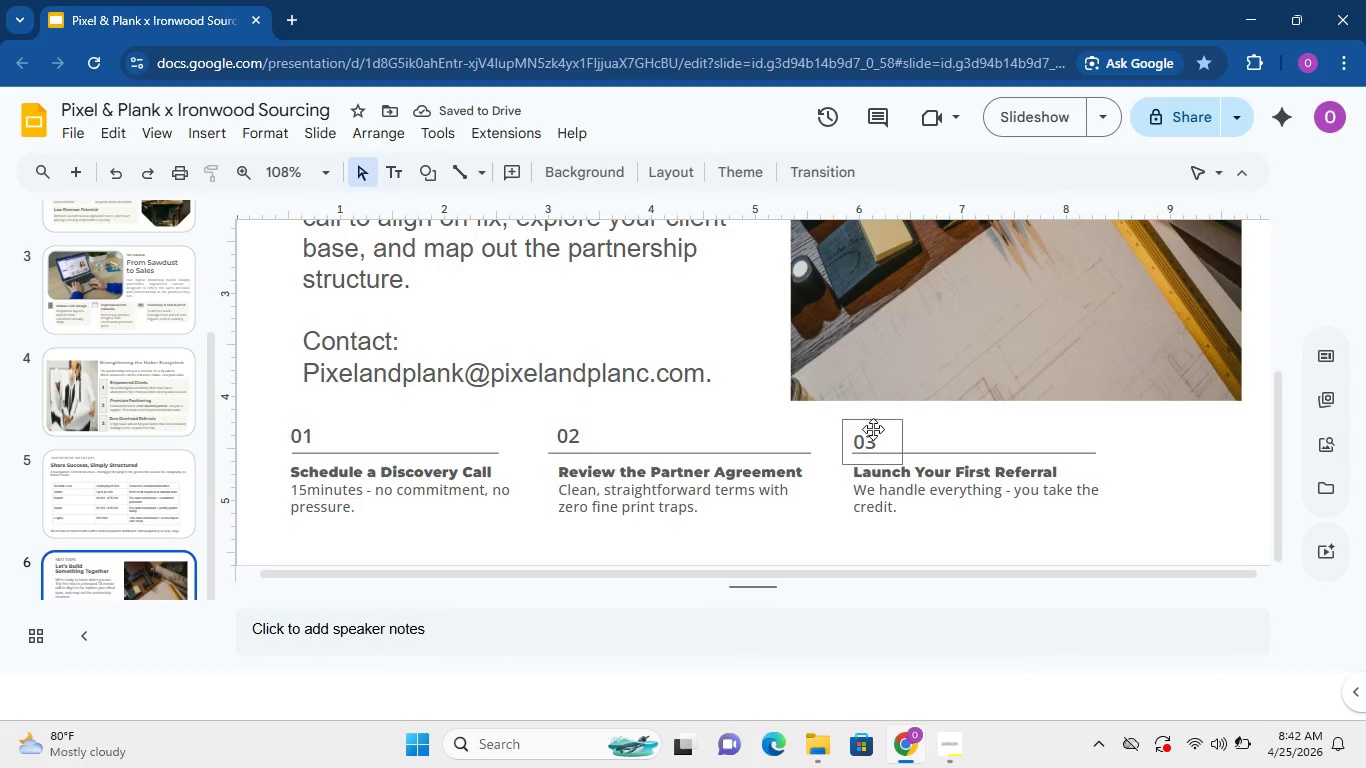 
hold_key(key=ControlLeft, duration=0.67)
scroll: coordinate [751, 409], scroll_direction: down, amount: 3.0
 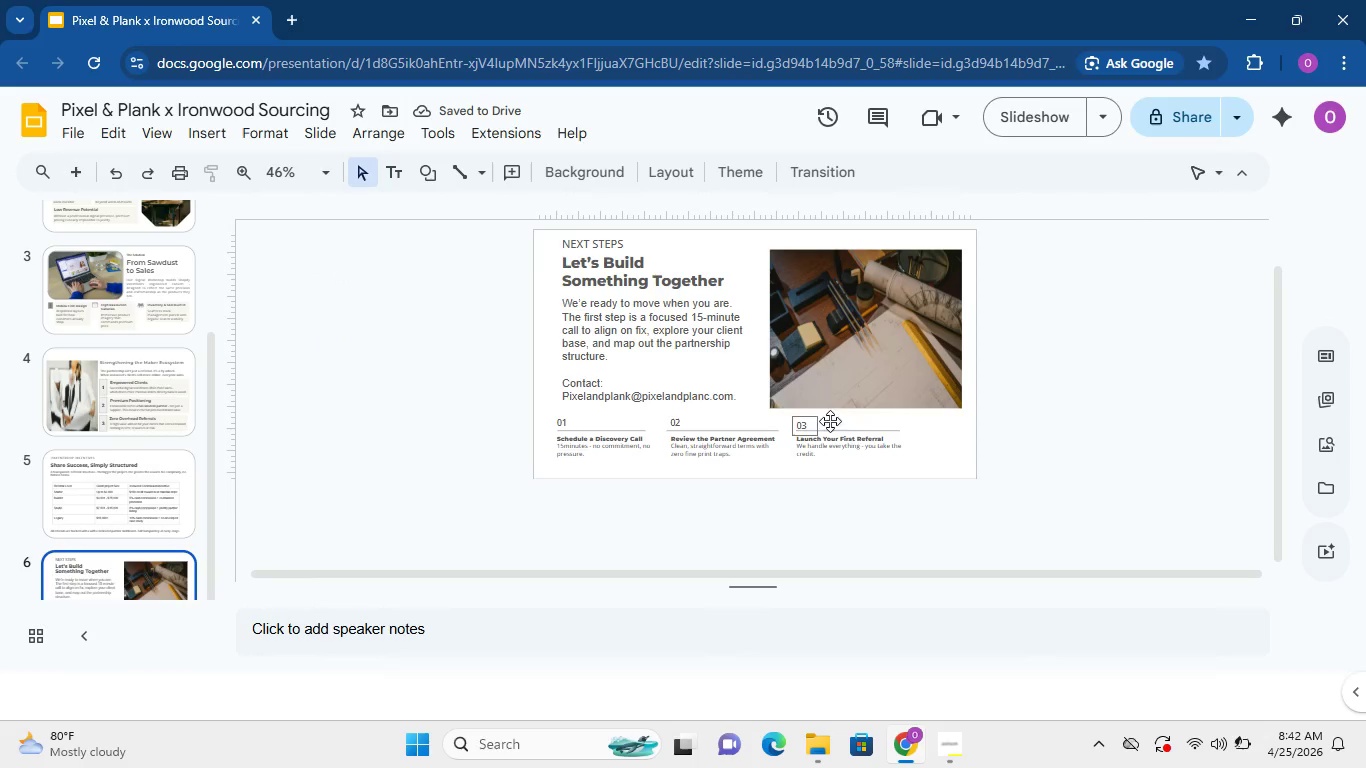 
hold_key(key=ControlLeft, duration=0.48)
 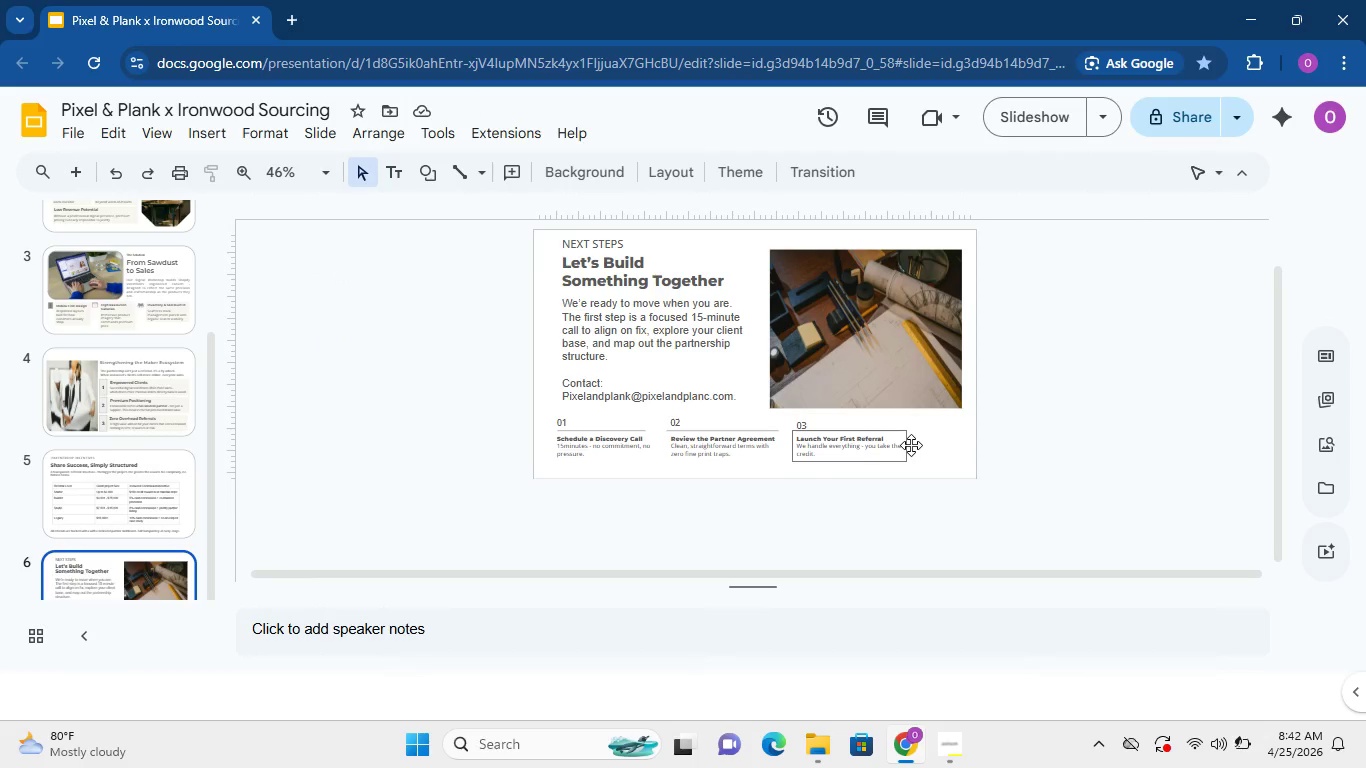 
hold_key(key=ControlLeft, duration=0.41)
scroll: coordinate [911, 445], scroll_direction: none, amount: 0.0
 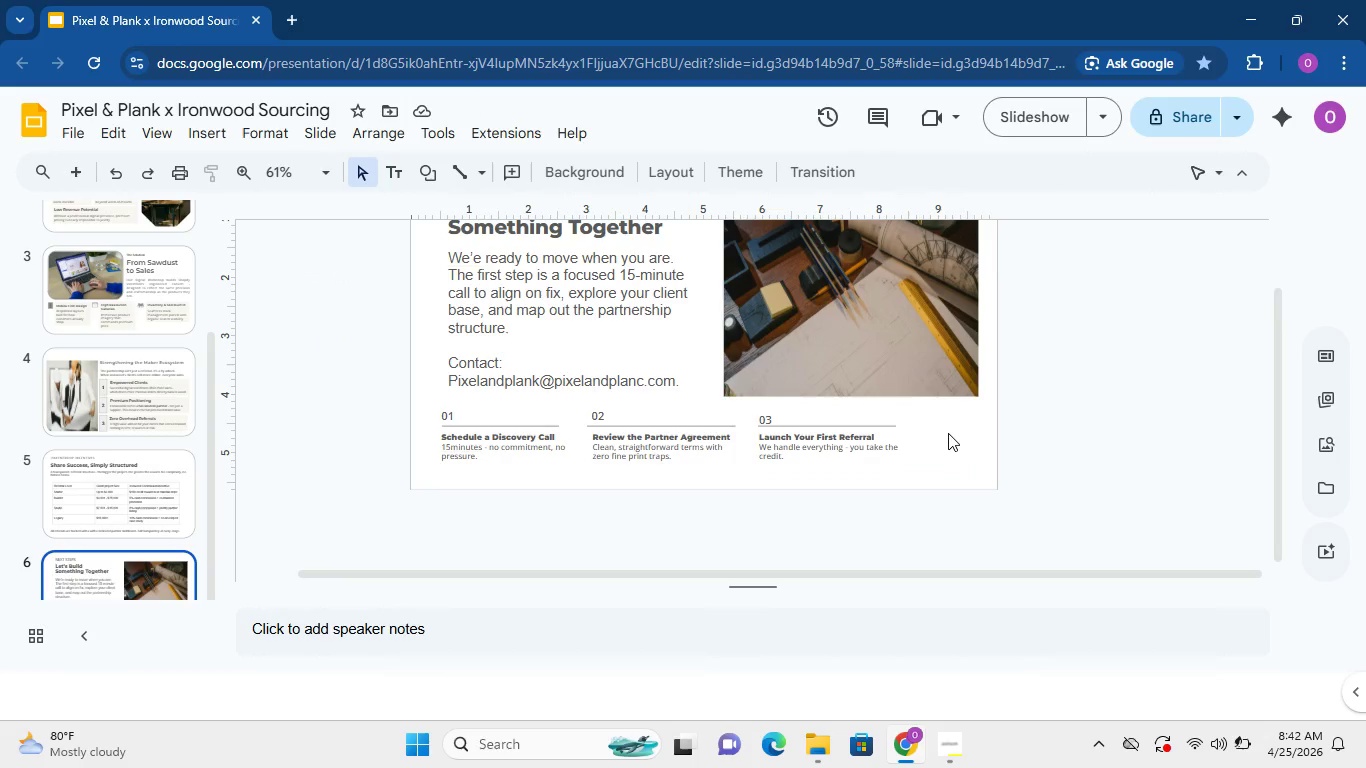 
key(Control+ControlLeft)
 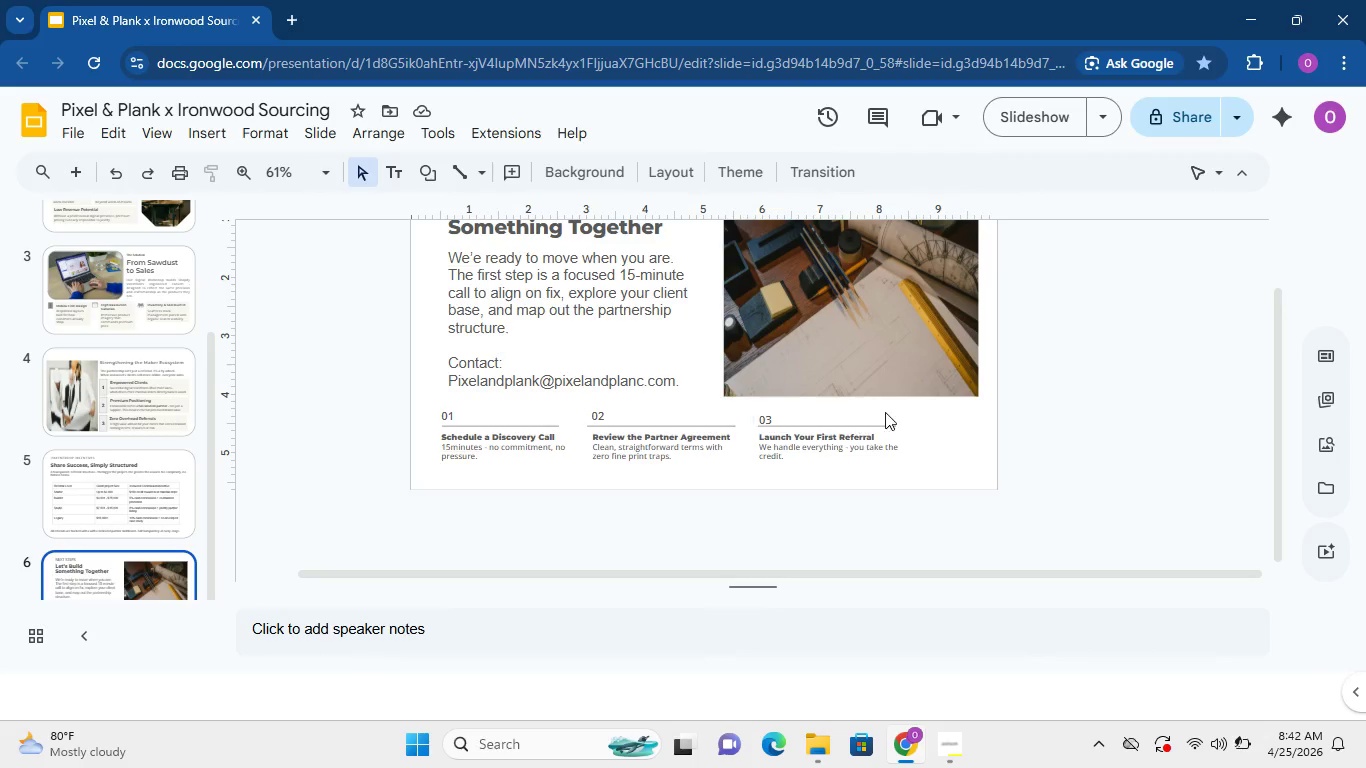 
hold_key(key=ControlLeft, duration=0.44)
scroll: coordinate [893, 412], scroll_direction: up, amount: 1.0
 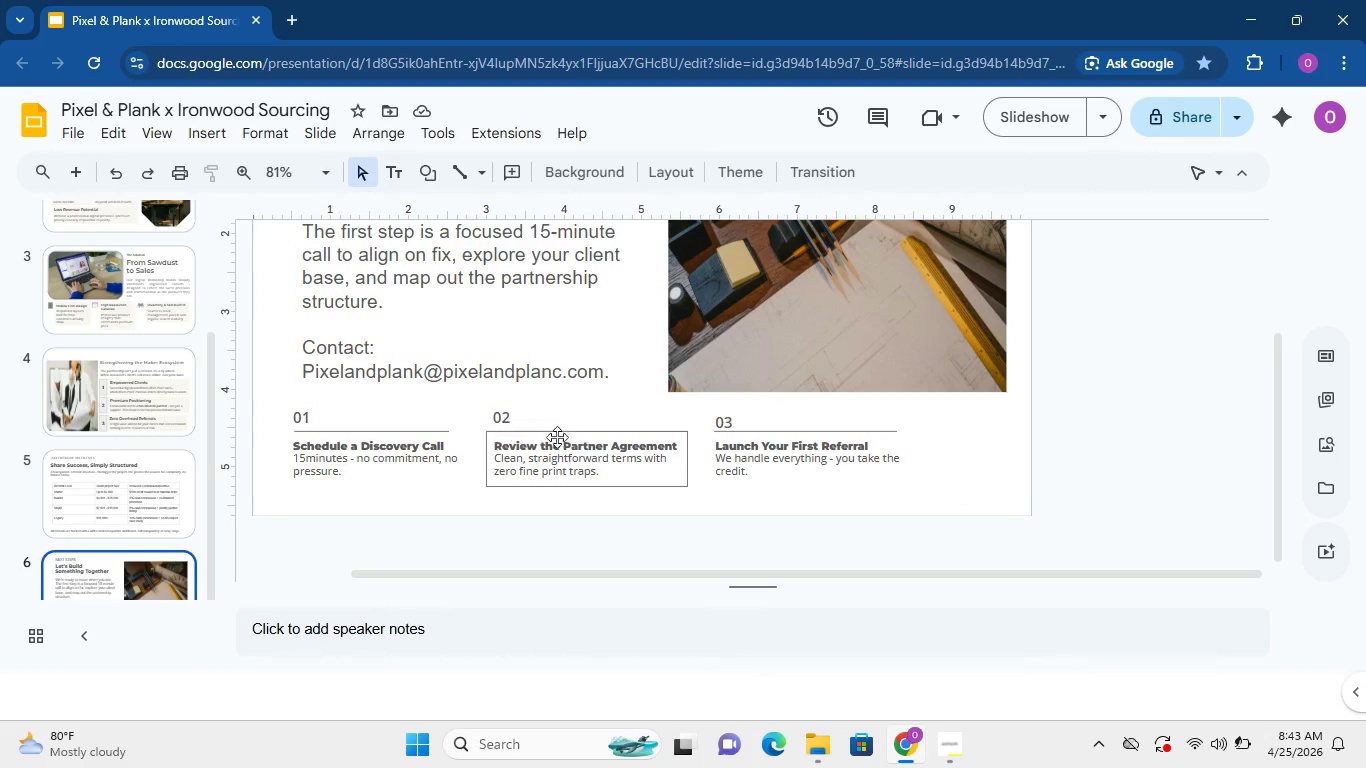 
wait(6.64)
 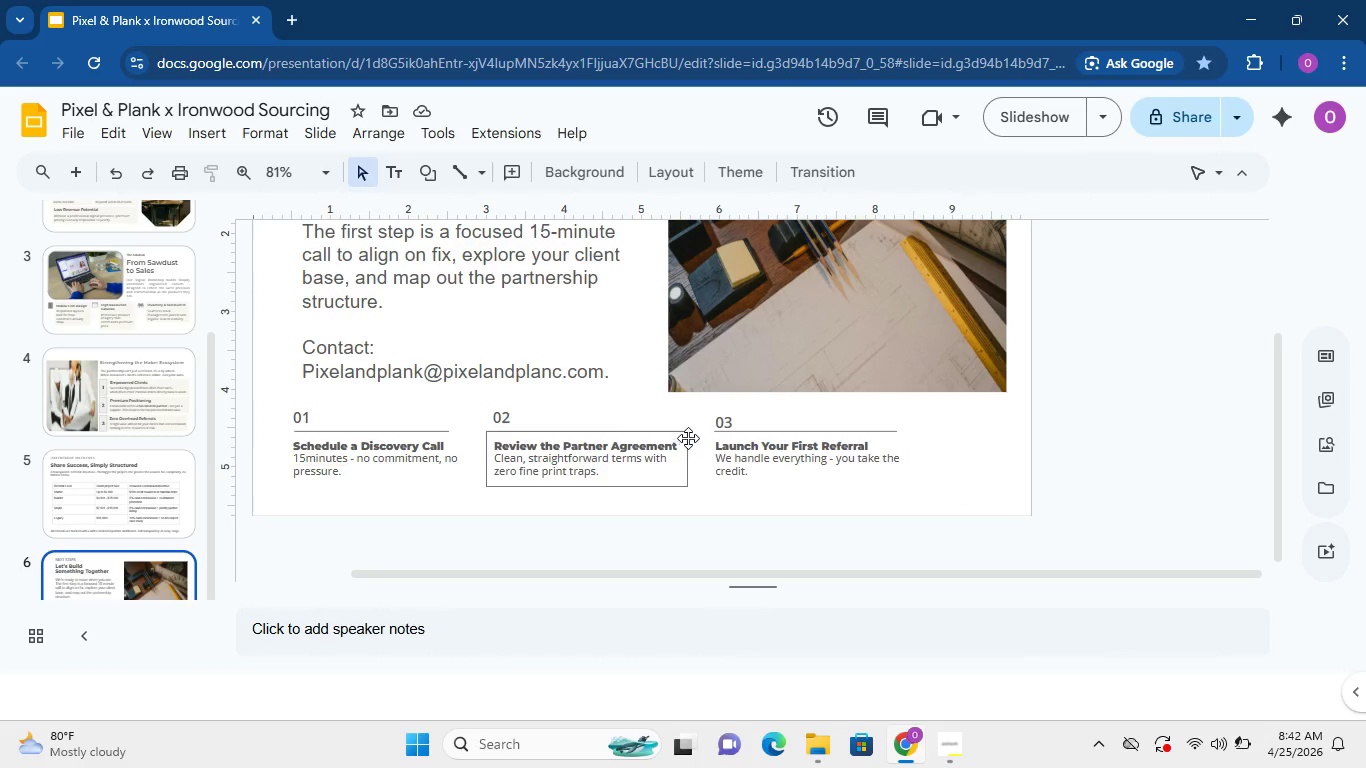 
double_click([907, 460])
 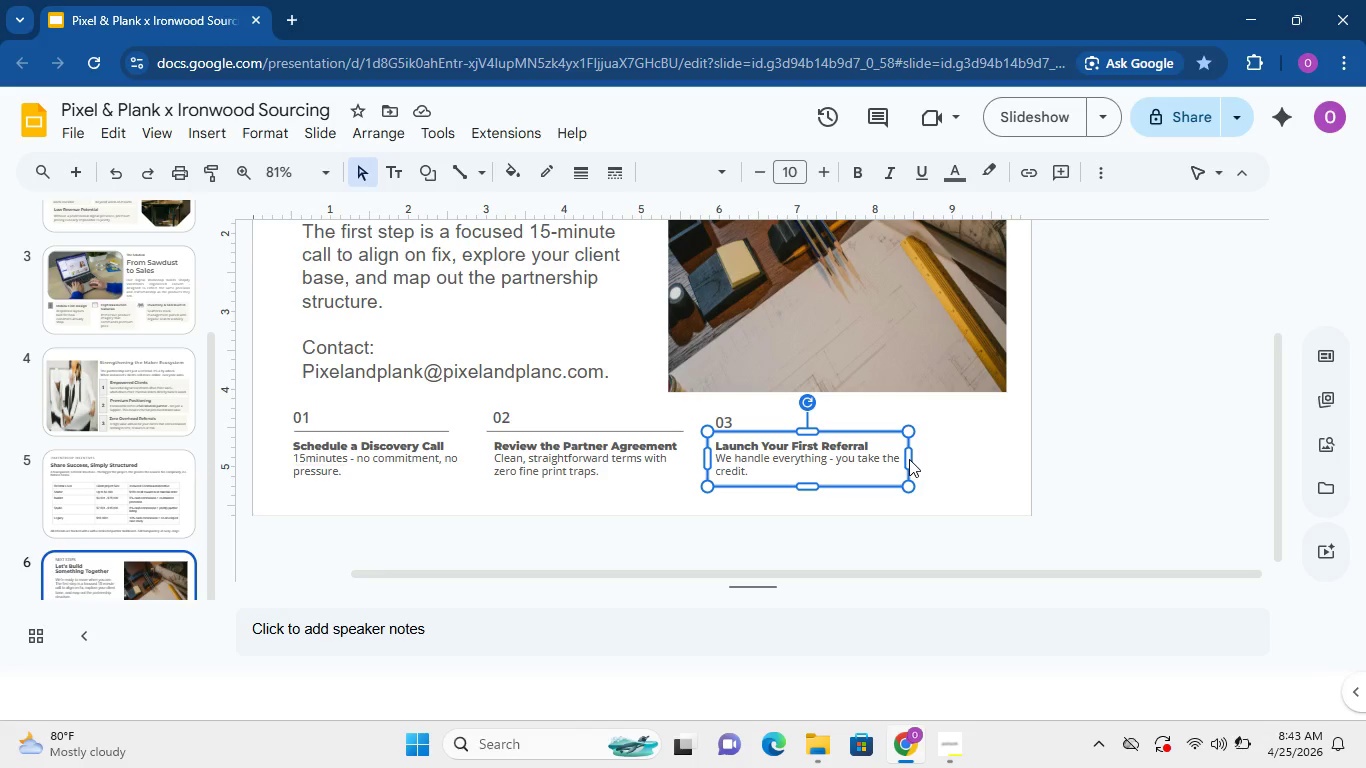 
left_click_drag(start_coordinate=[909, 459], to_coordinate=[932, 455])
 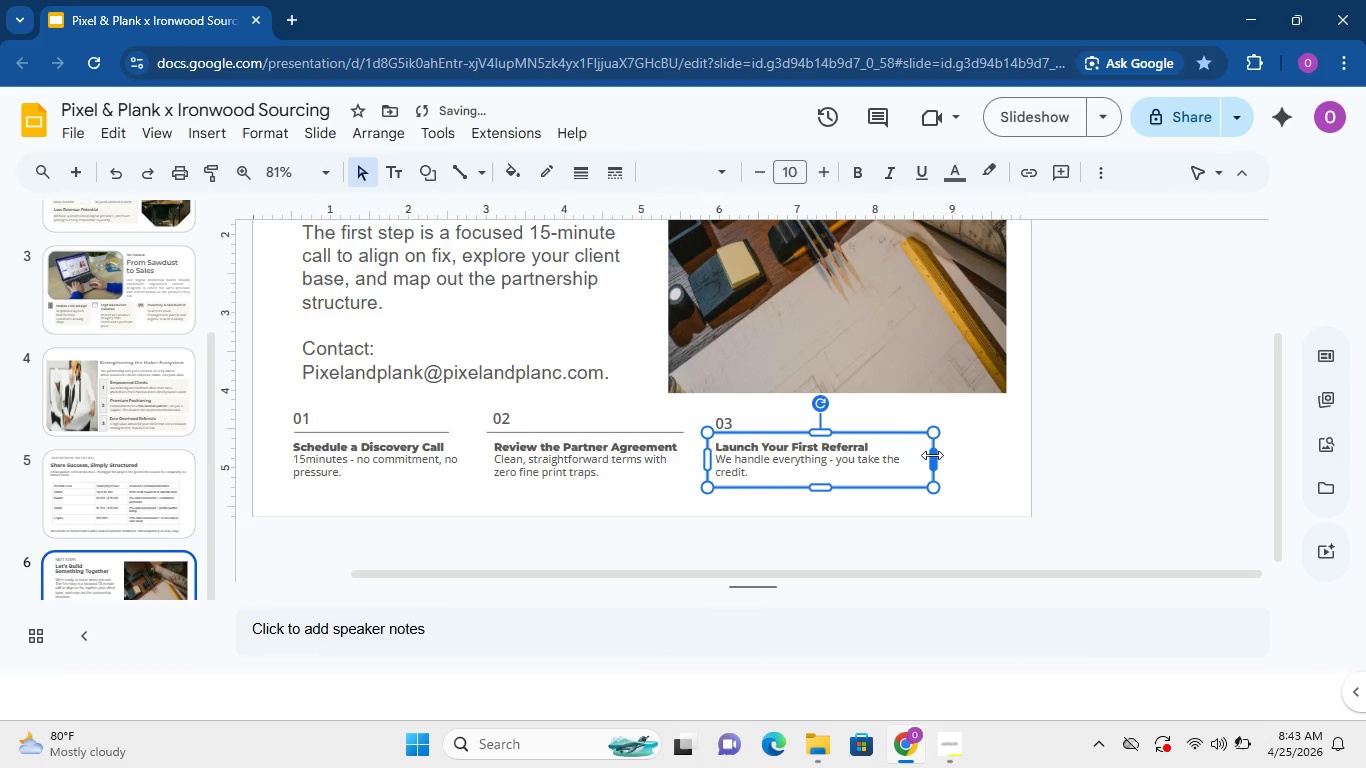 
left_click_drag(start_coordinate=[932, 455], to_coordinate=[961, 453])
 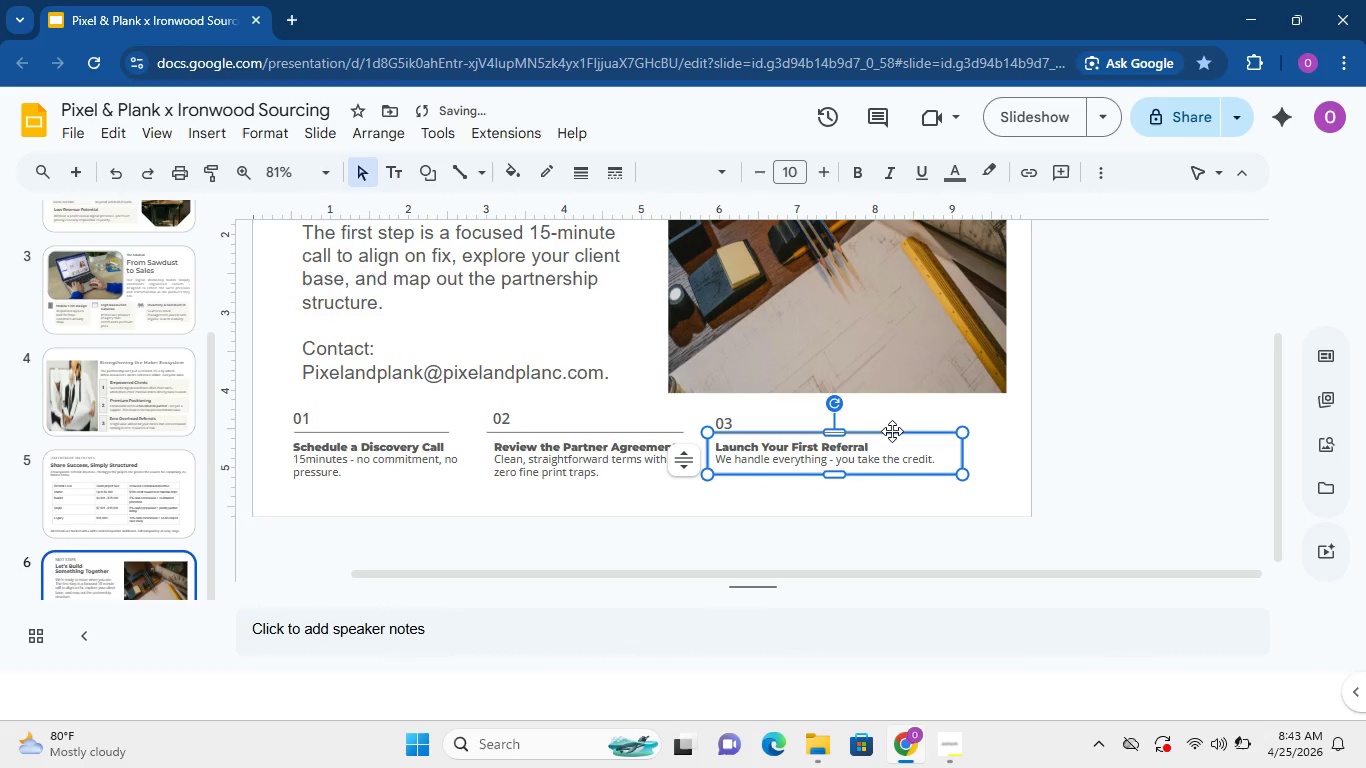 
left_click_drag(start_coordinate=[896, 433], to_coordinate=[930, 437])
 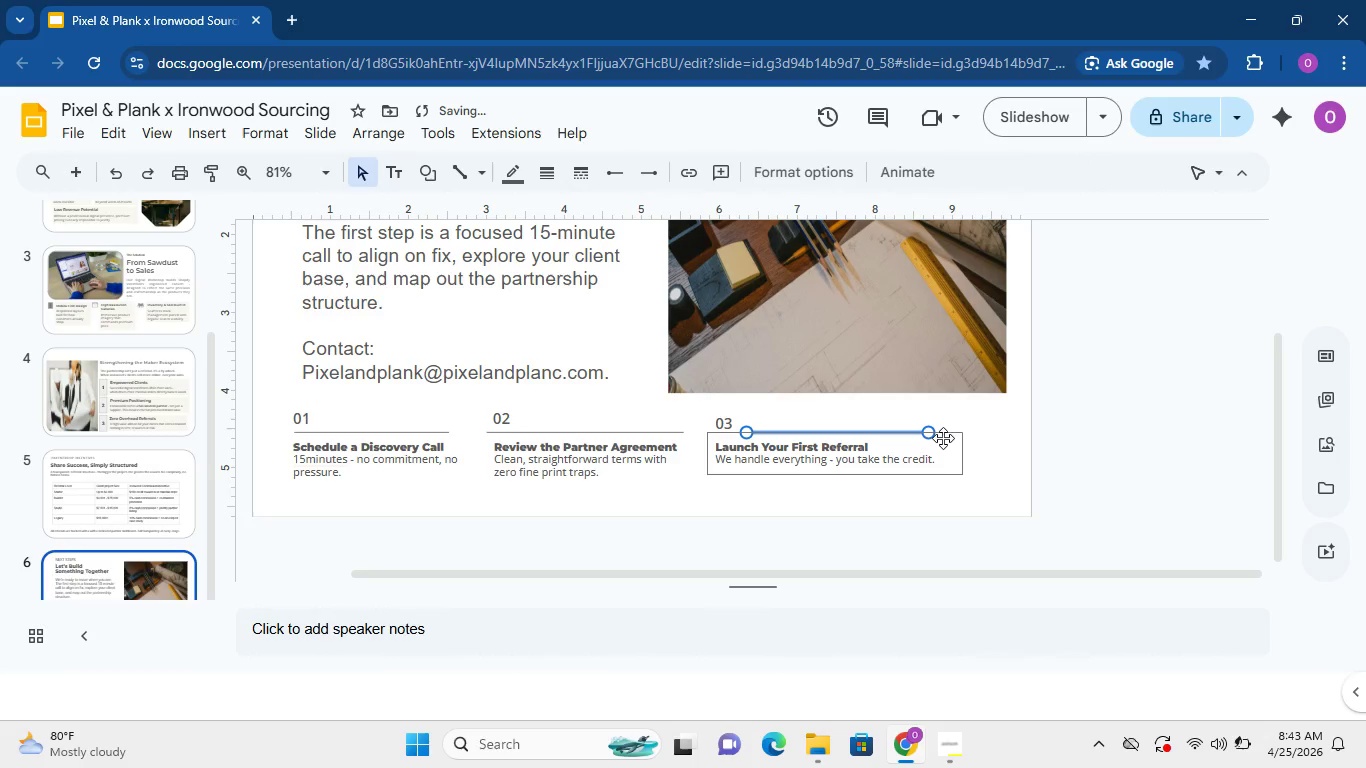 
left_click_drag(start_coordinate=[943, 435], to_coordinate=[993, 442])
 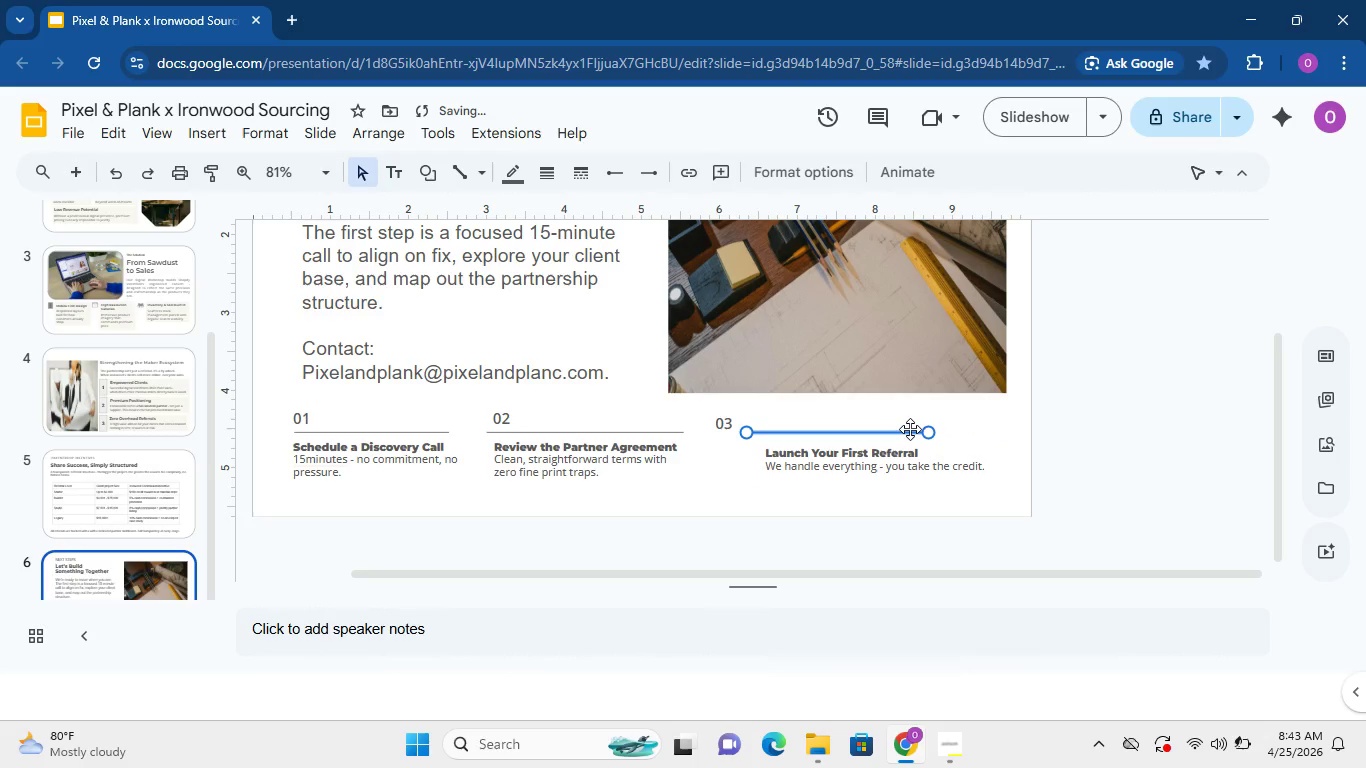 
left_click_drag(start_coordinate=[910, 429], to_coordinate=[985, 427])
 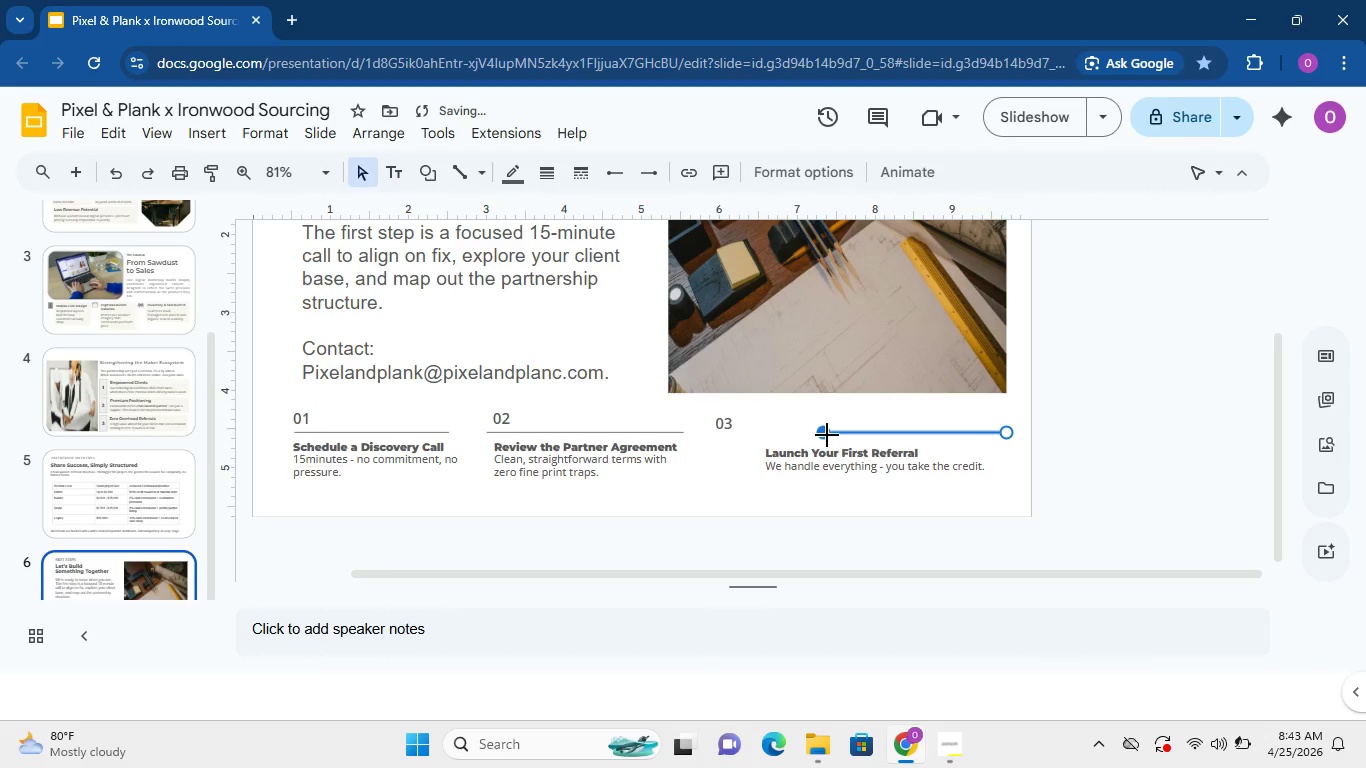 
hold_key(key=ShiftLeft, duration=1.52)
left_click_drag(start_coordinate=[822, 432], to_coordinate=[790, 442])
 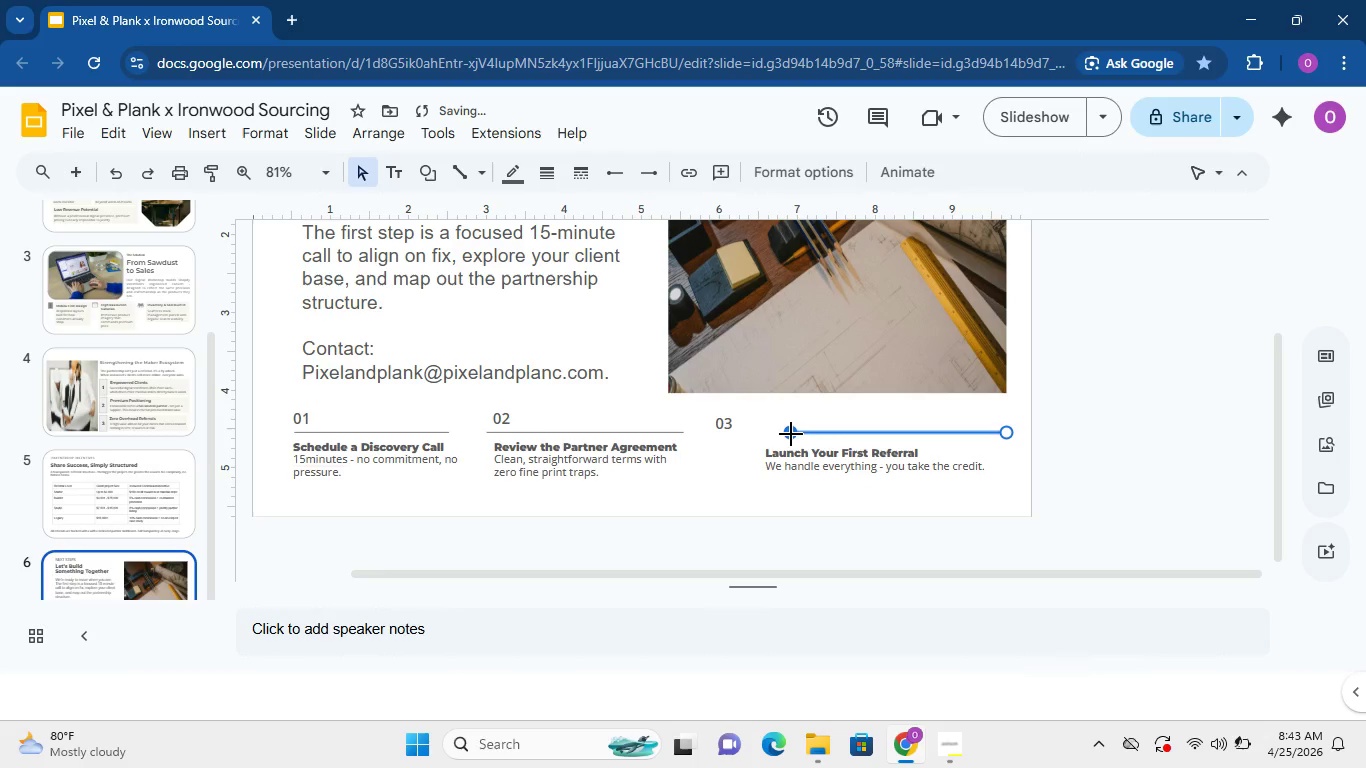 
hold_key(key=ShiftLeft, duration=1.5)
 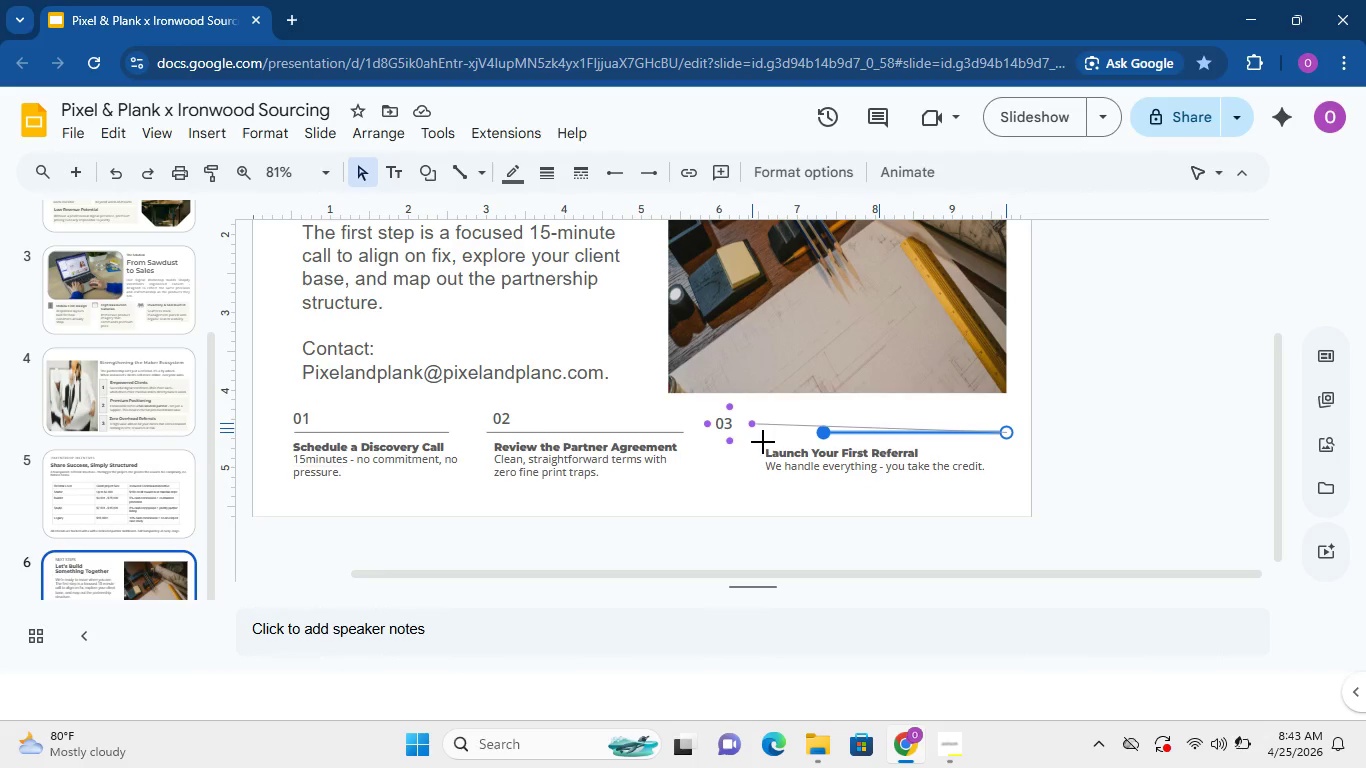 
hold_key(key=ShiftLeft, duration=1.51)
 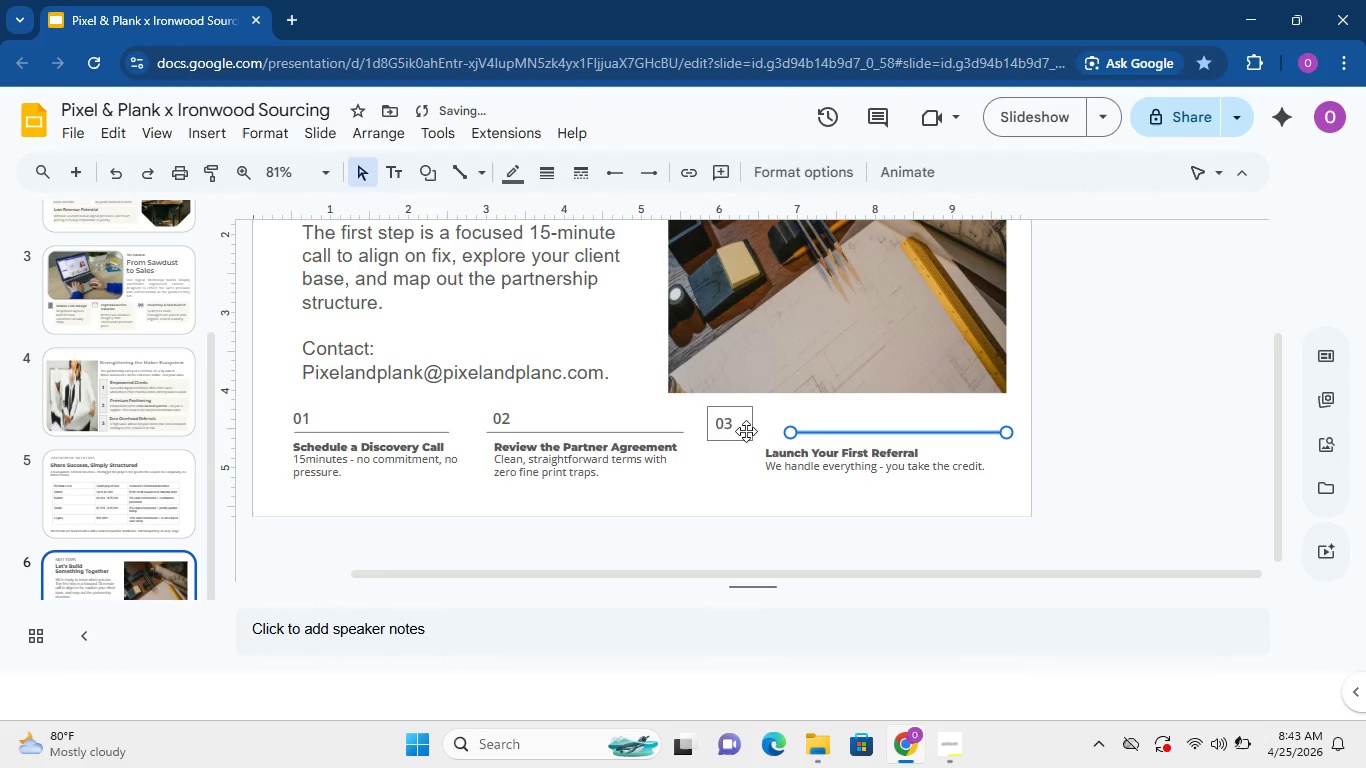 
left_click_drag(start_coordinate=[746, 431], to_coordinate=[812, 417])
 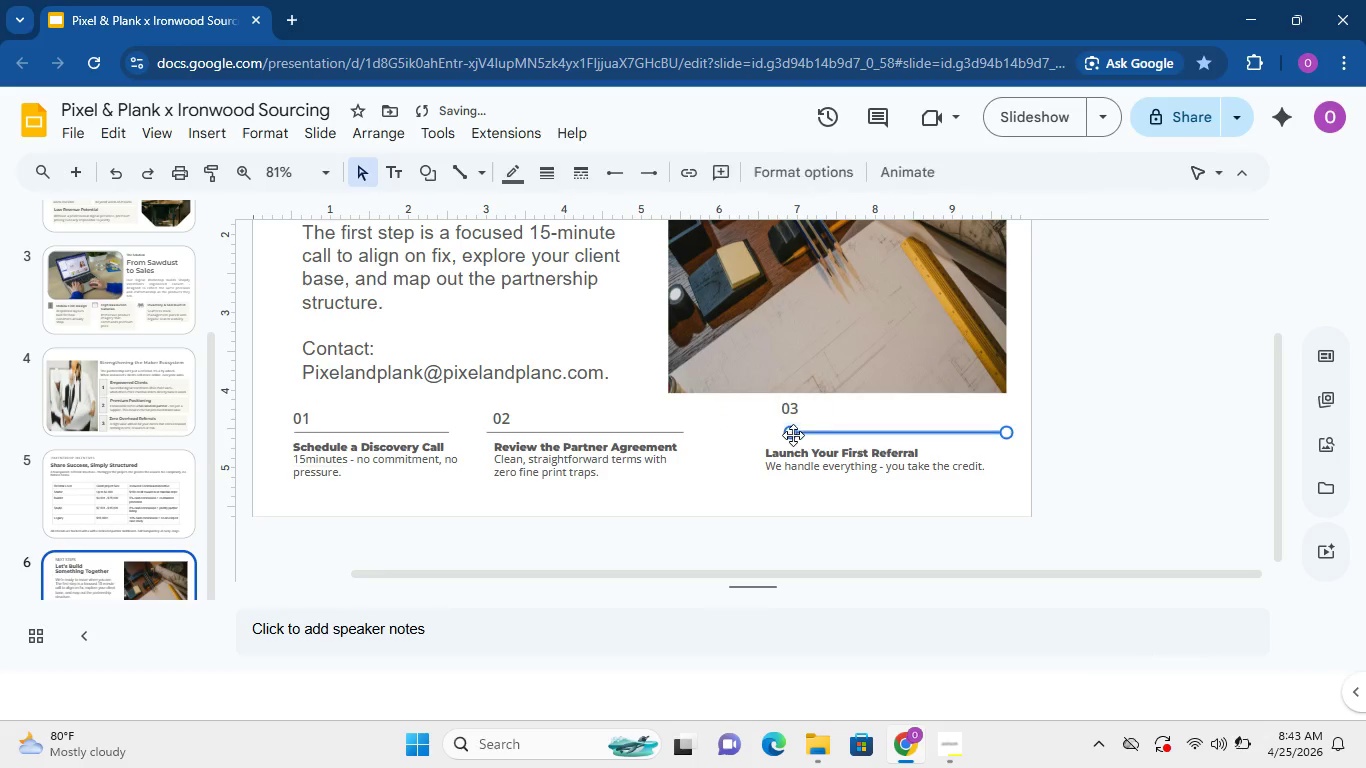 
left_click_drag(start_coordinate=[794, 435], to_coordinate=[767, 436])
 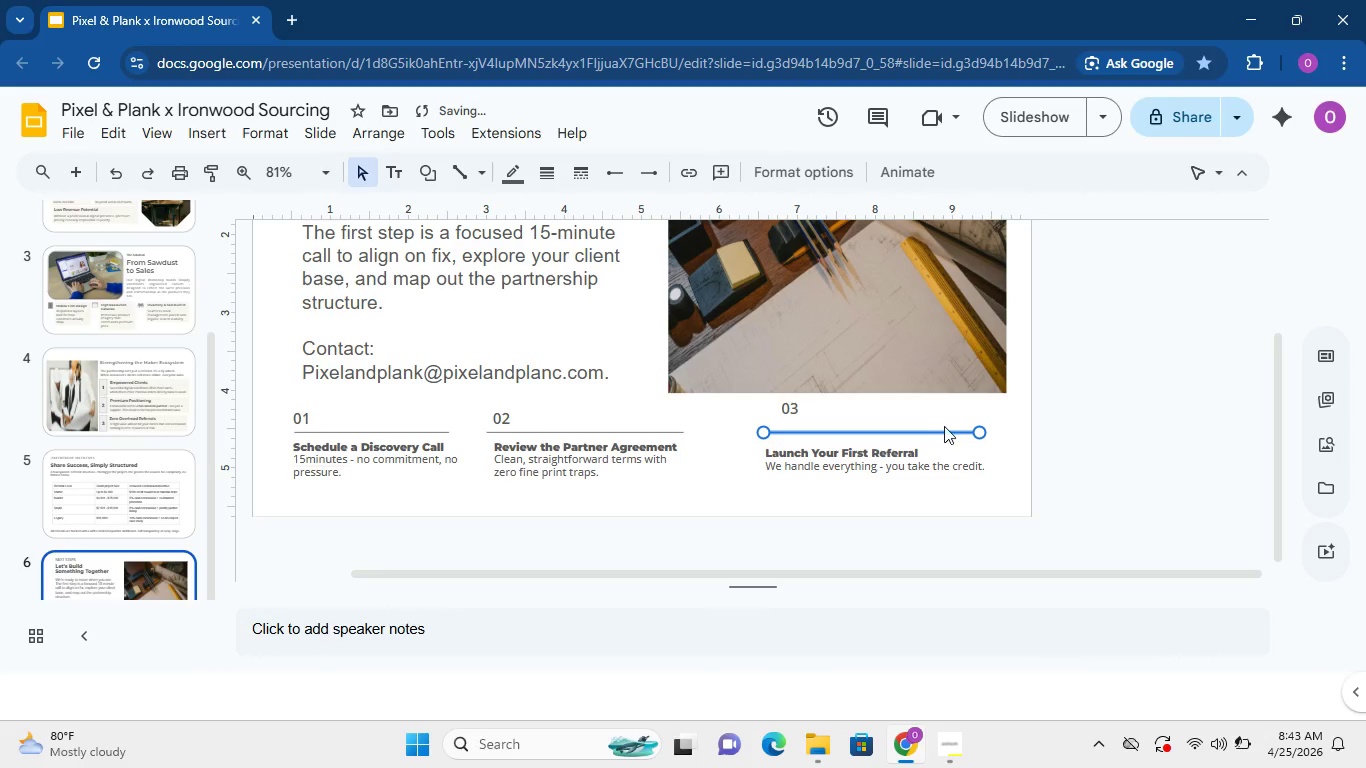 
hold_key(key=ControlLeft, duration=1.5)
left_click_drag(start_coordinate=[975, 433], to_coordinate=[1003, 431])
 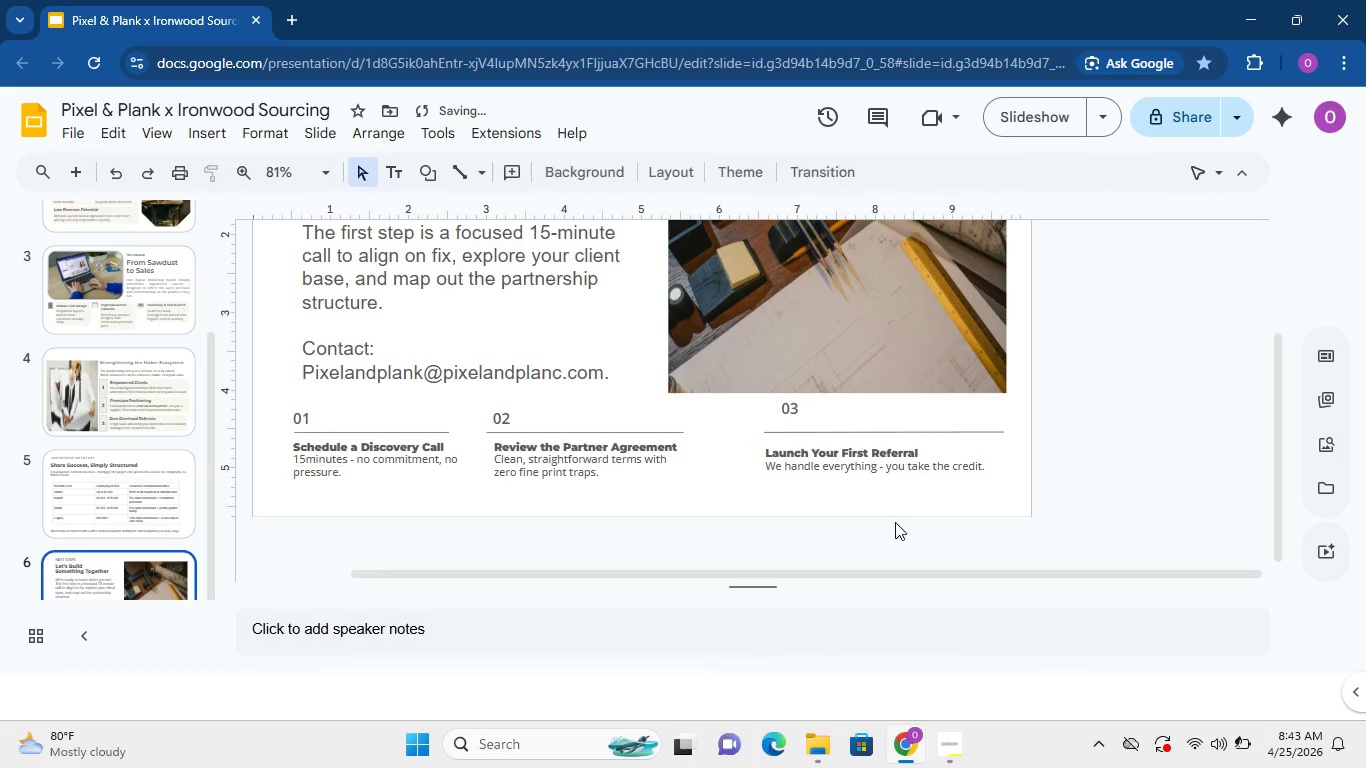 
left_click([895, 522])
 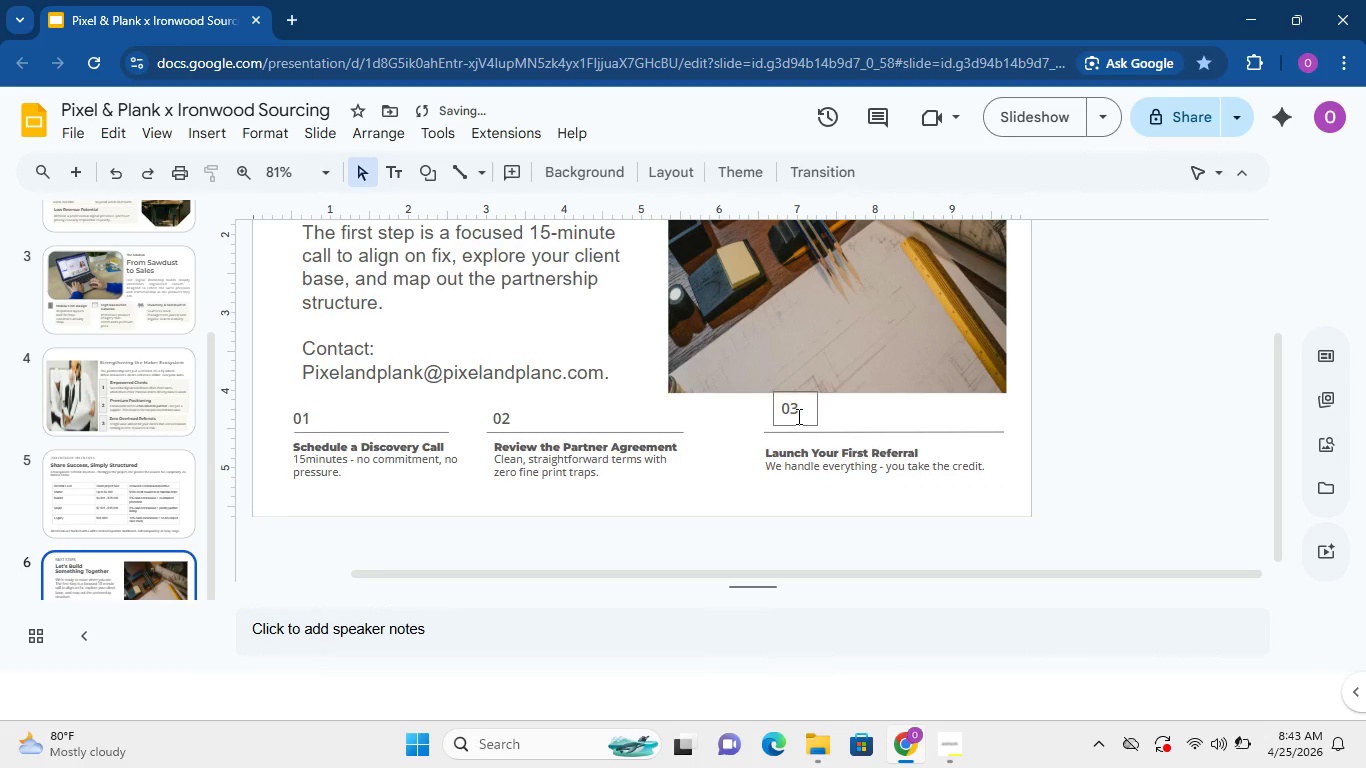 
left_click([797, 416])
 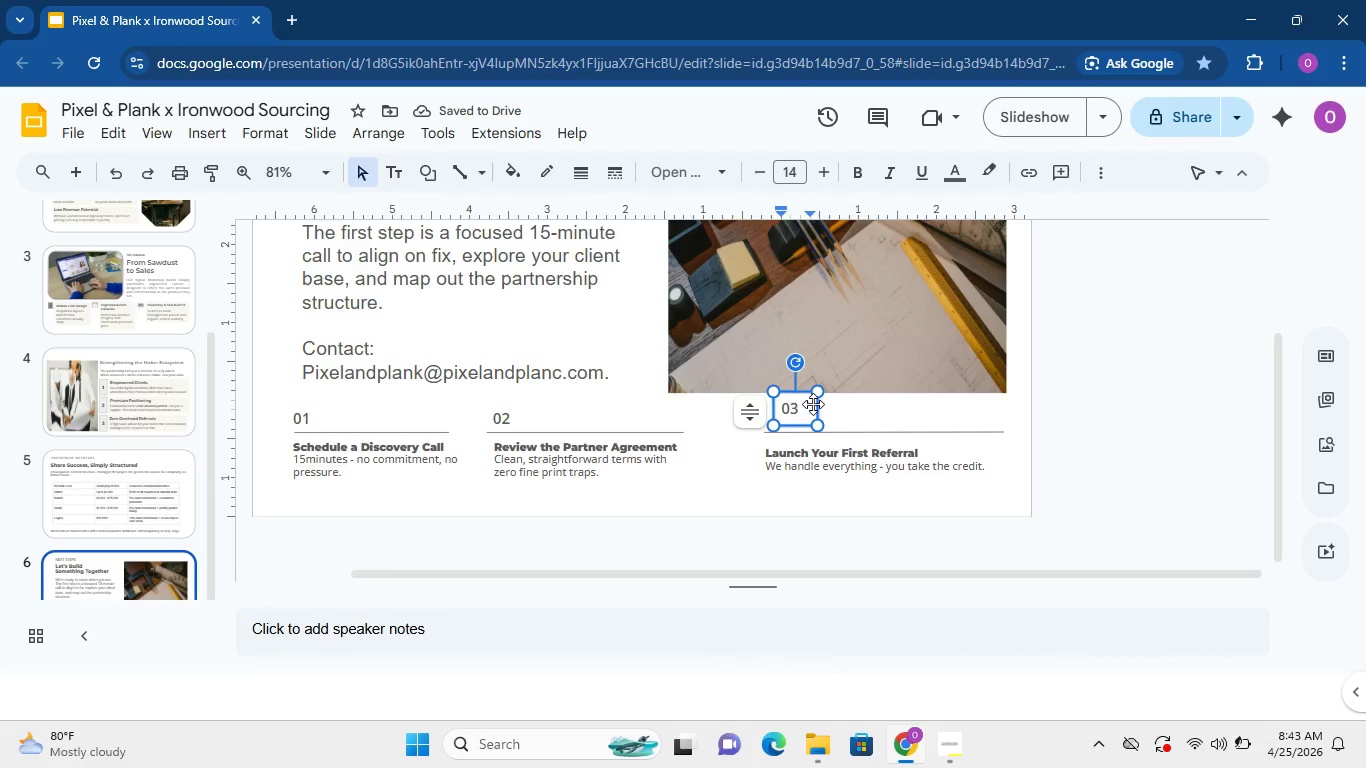 
left_click_drag(start_coordinate=[813, 404], to_coordinate=[803, 413])
 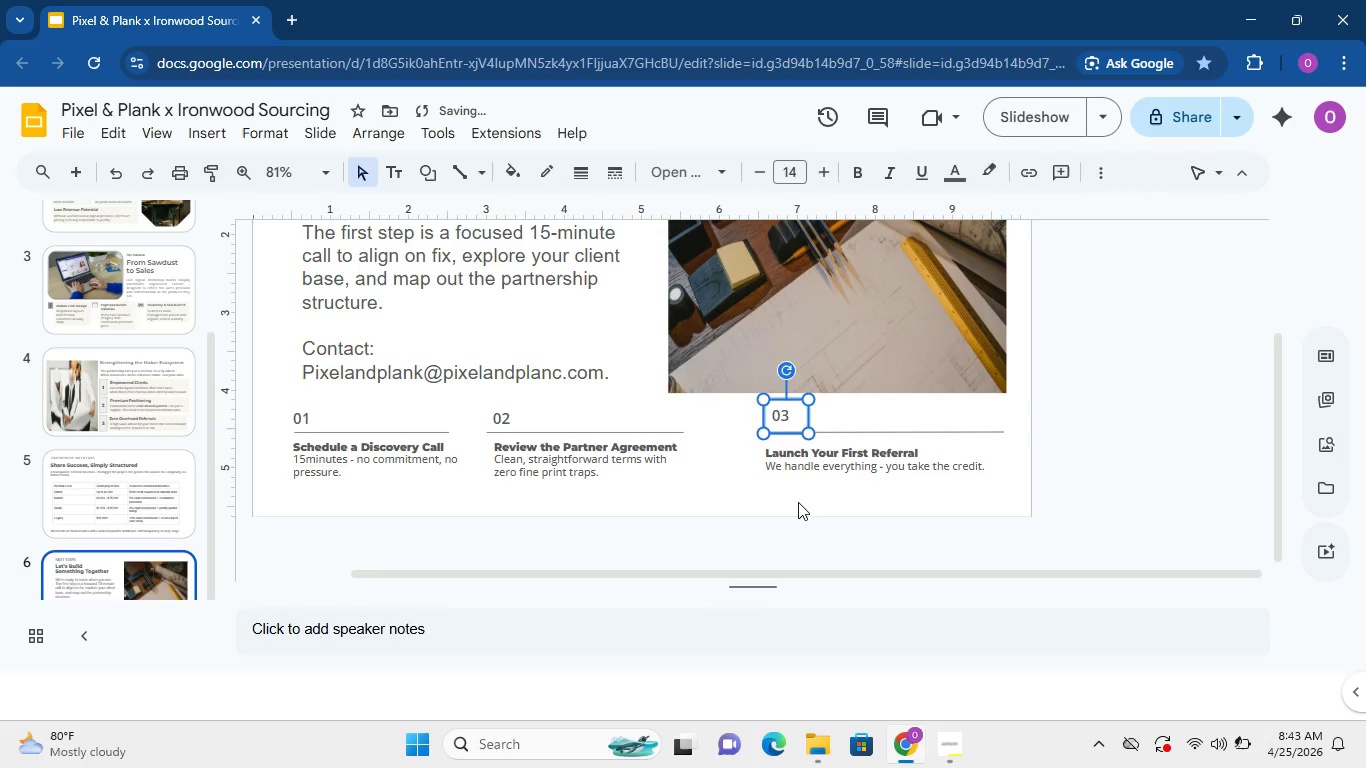 
left_click([798, 502])
 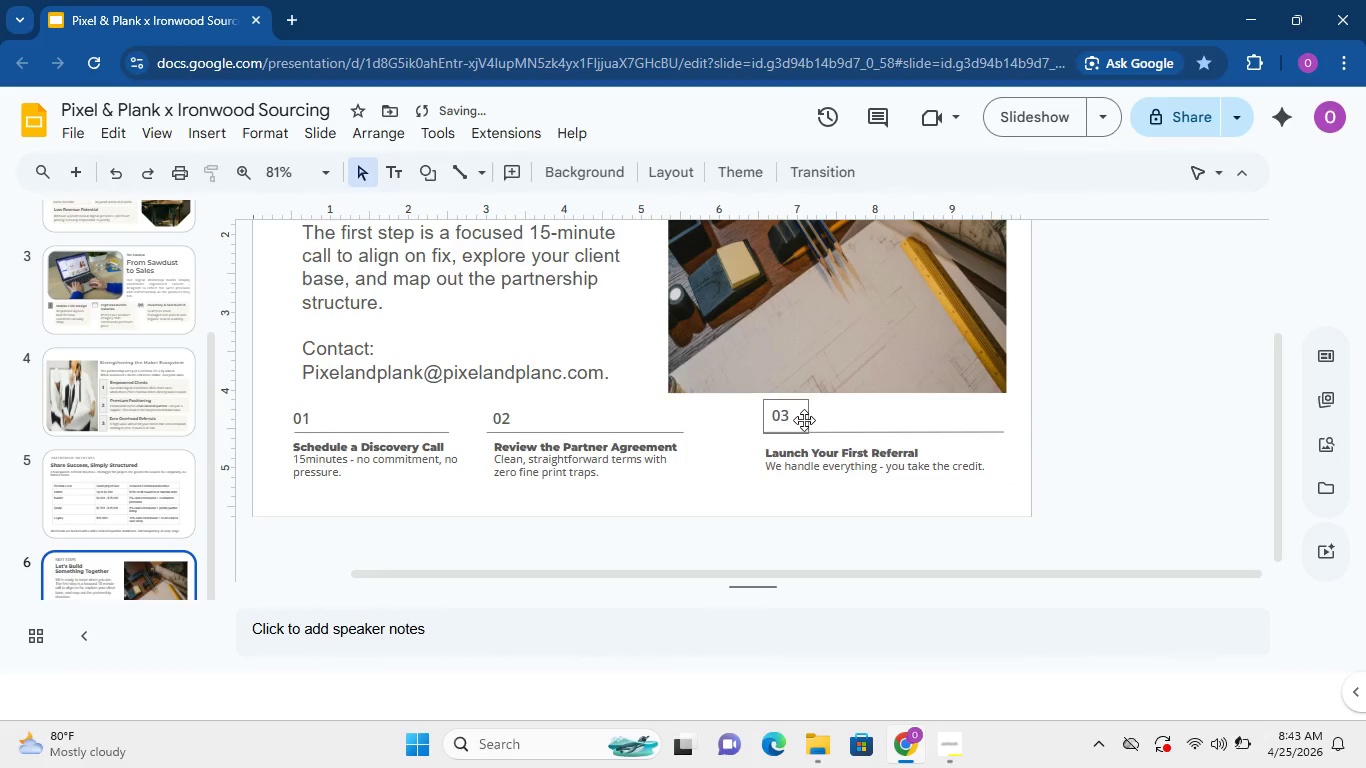 
left_click([804, 420])
 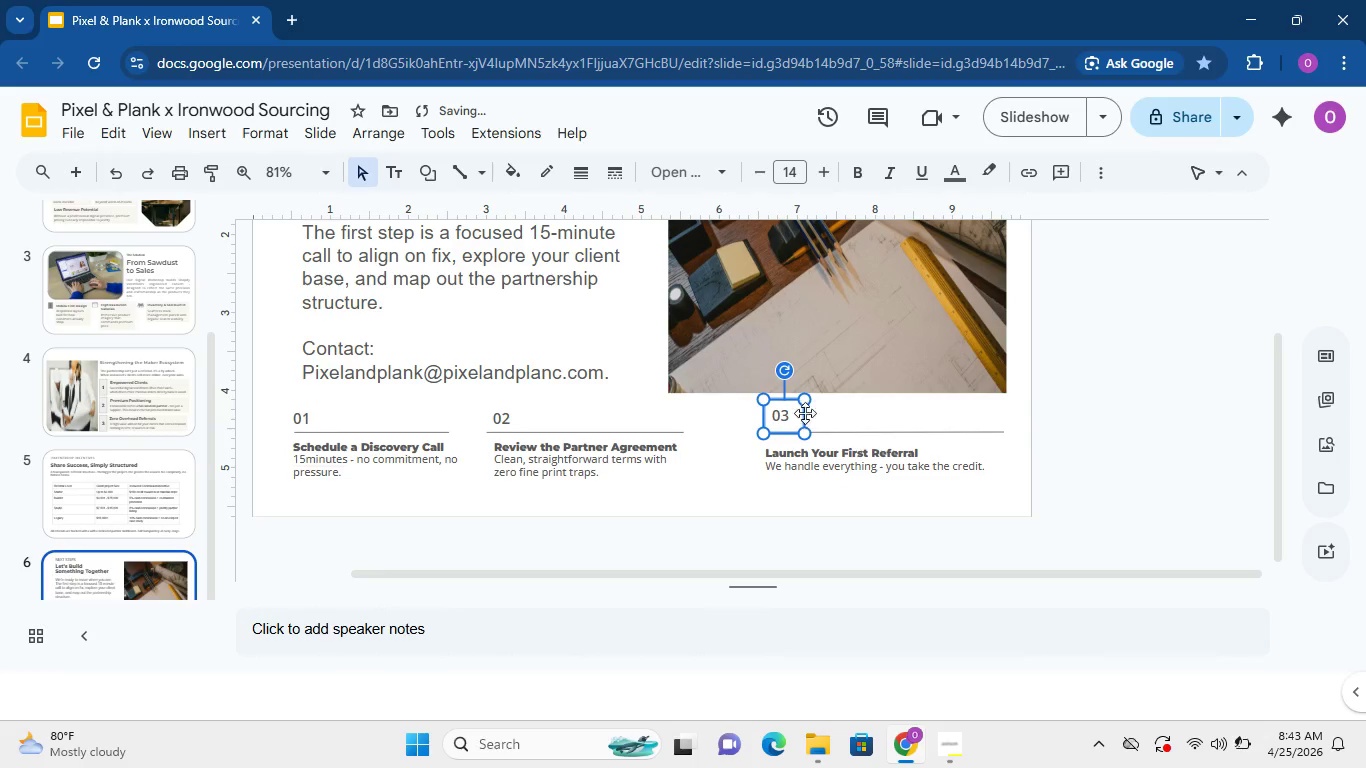 
left_click([801, 413])
 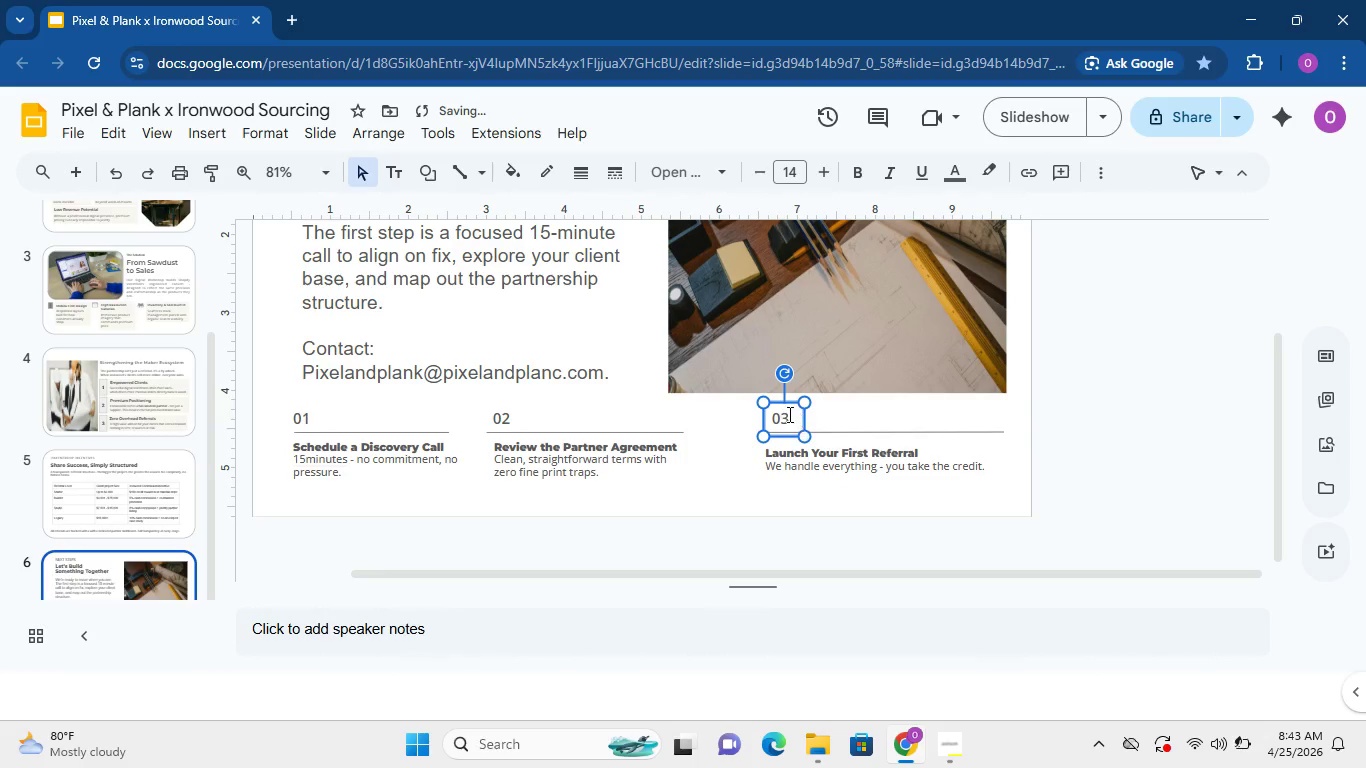 
wait(5.73)
 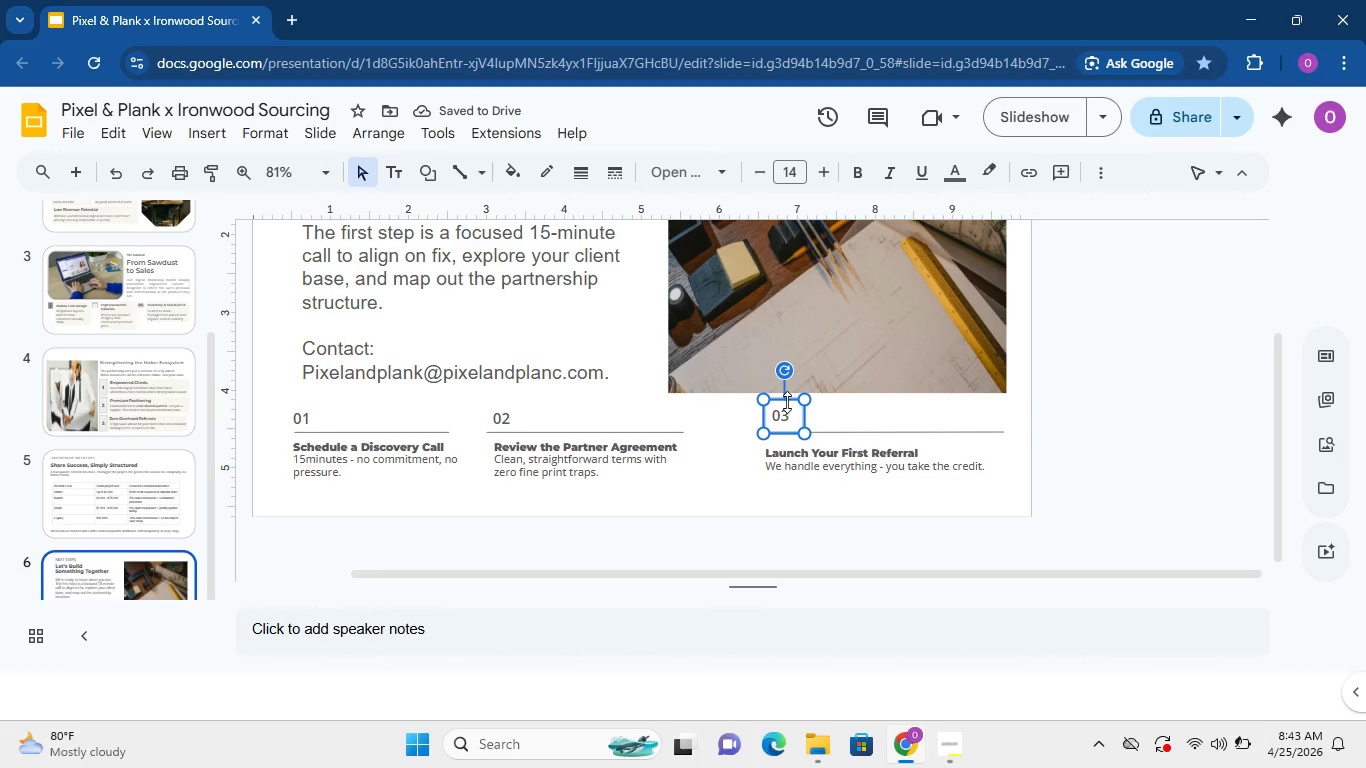 
key(ArrowLeft)
 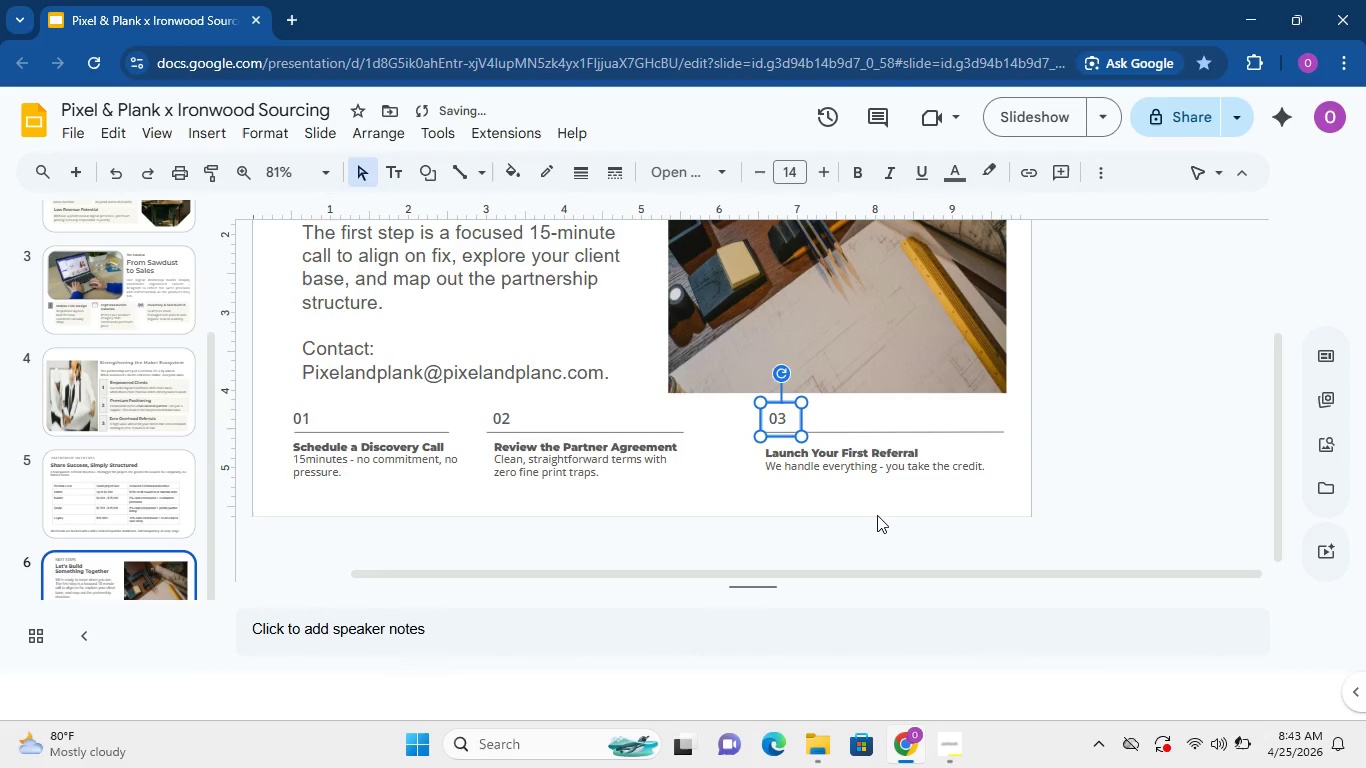 
key(ArrowLeft)
 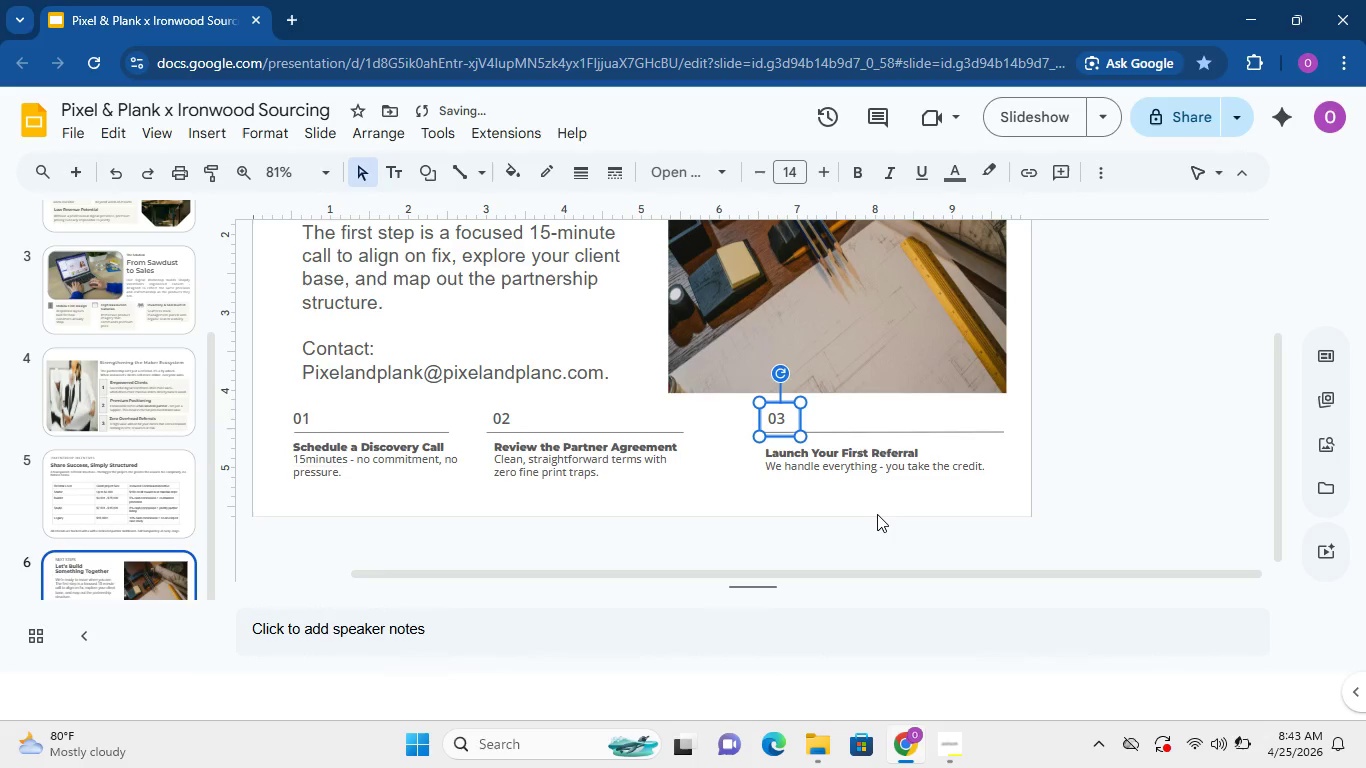 
key(ArrowLeft)
 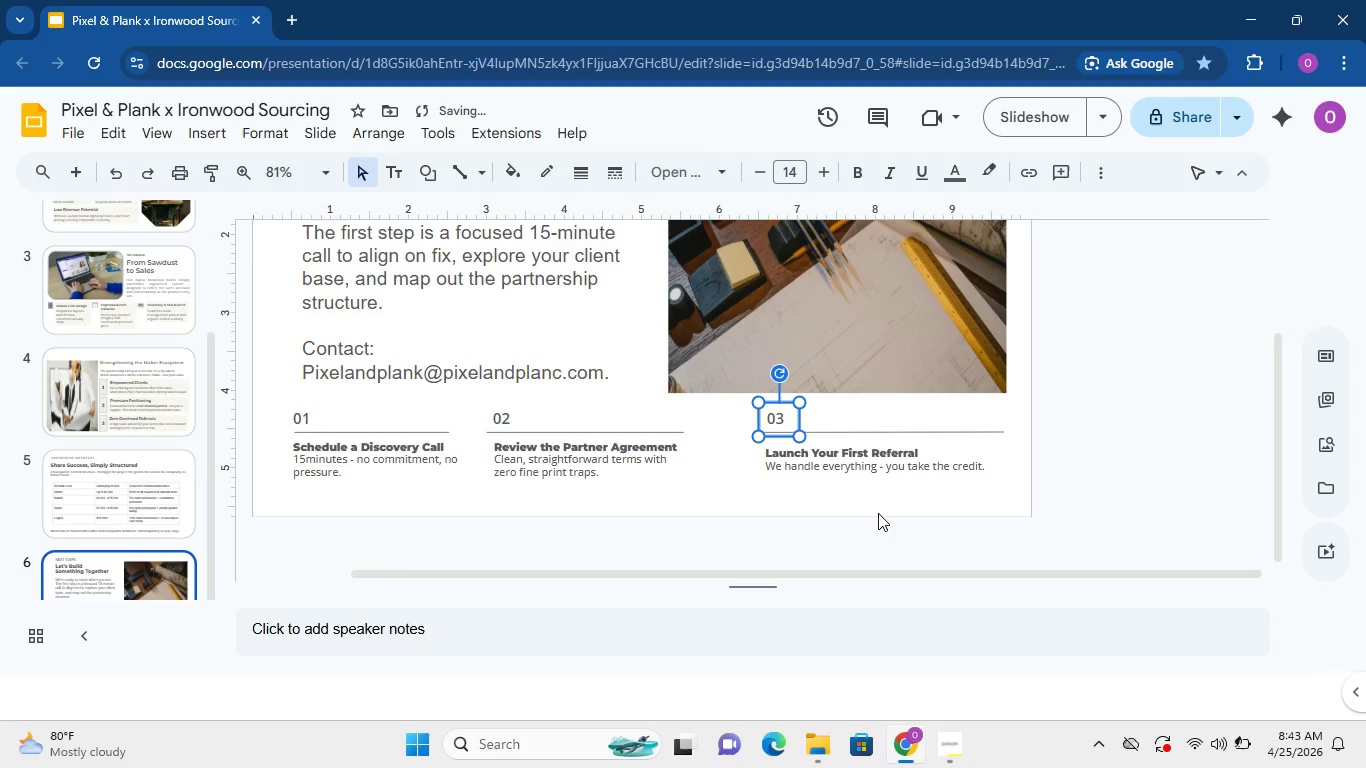 
key(ArrowLeft)
 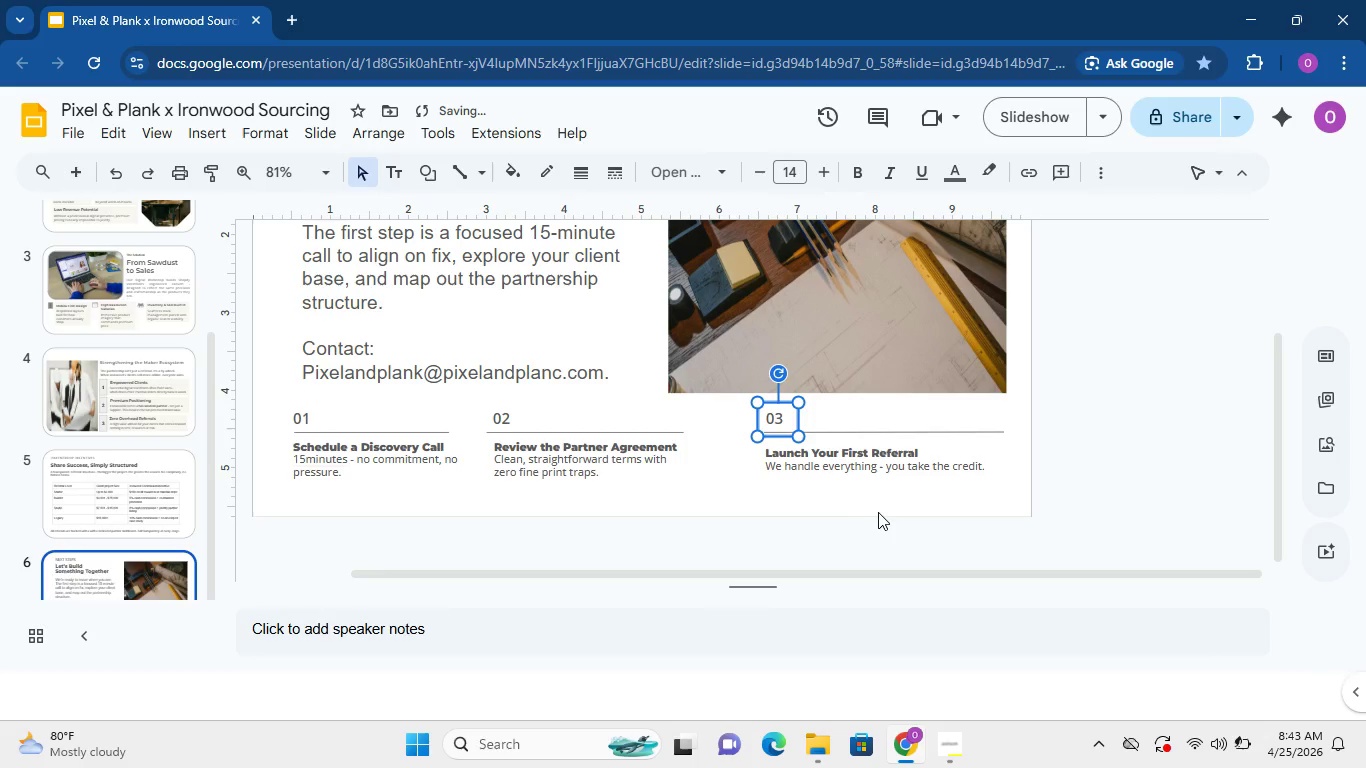 
key(ArrowLeft)
 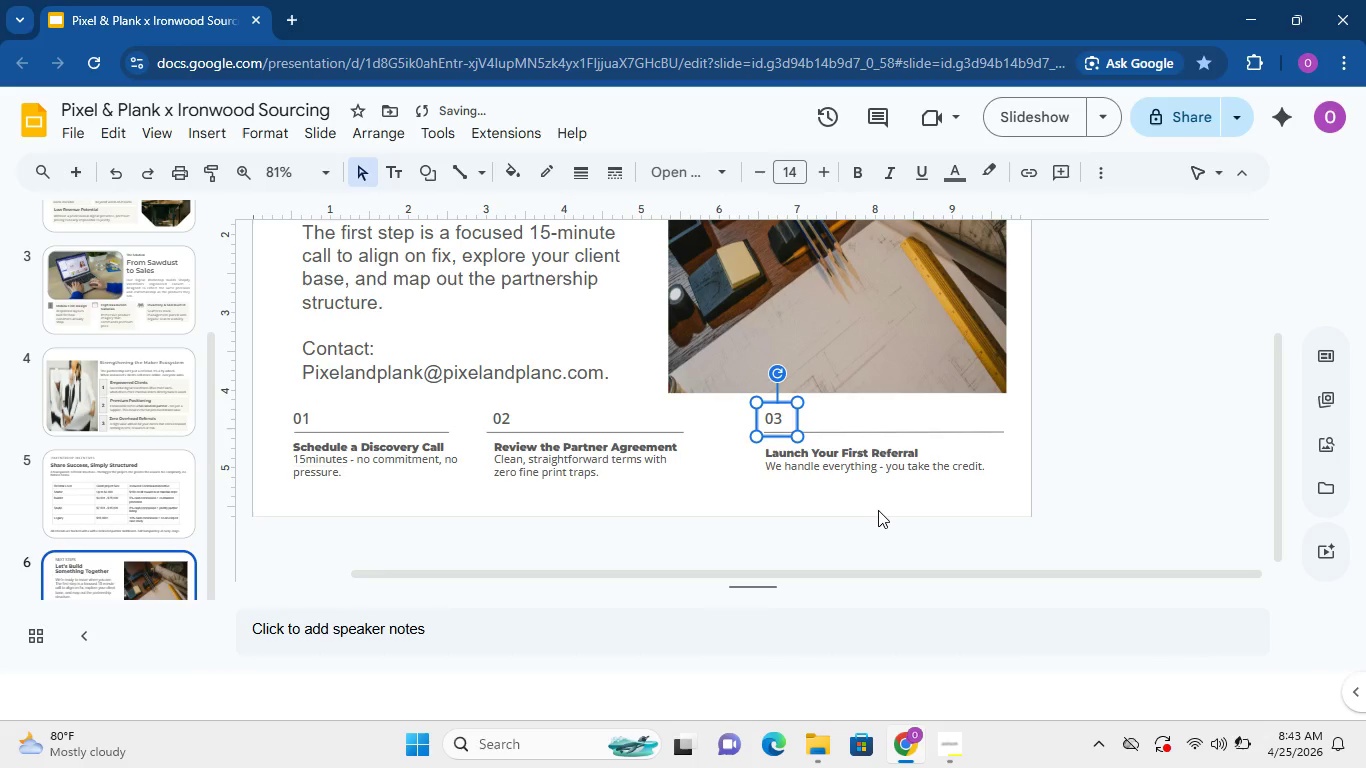 
key(ArrowLeft)
 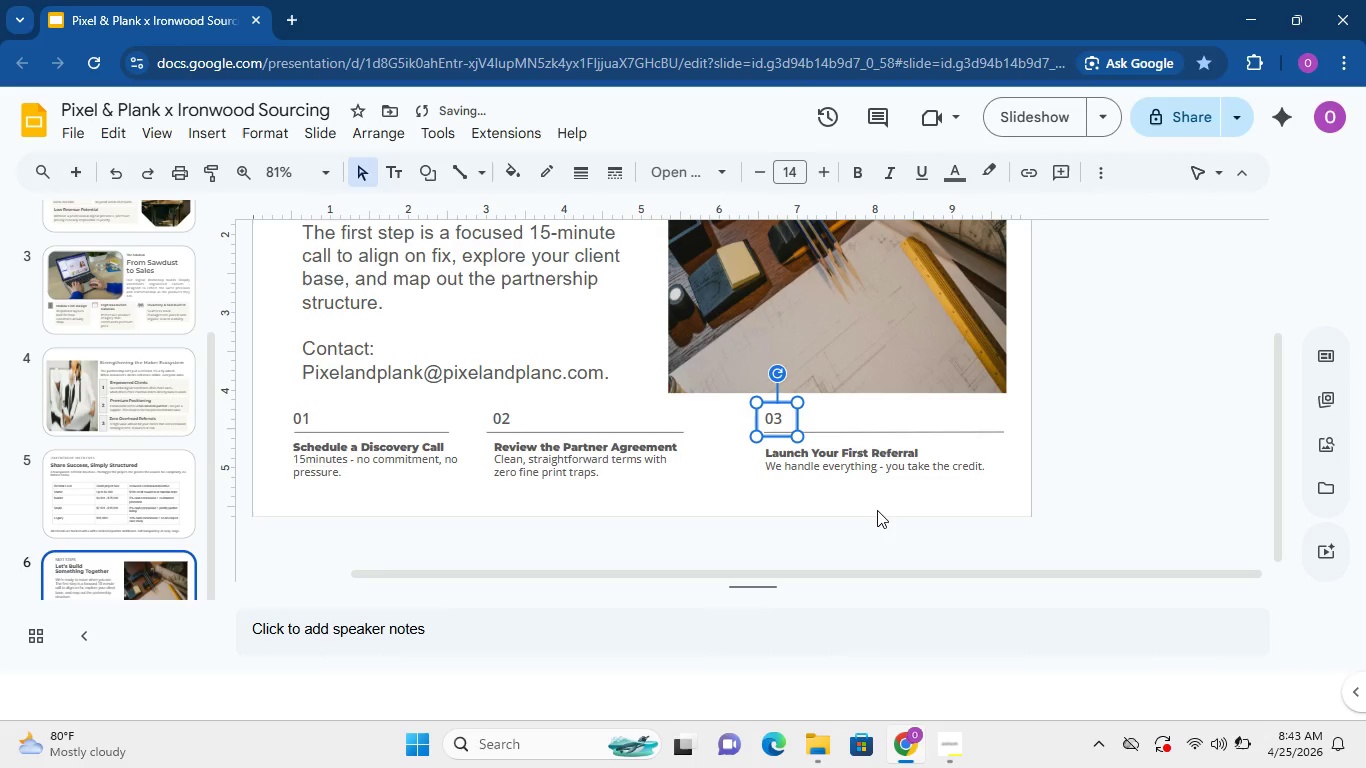 
key(ArrowLeft)
 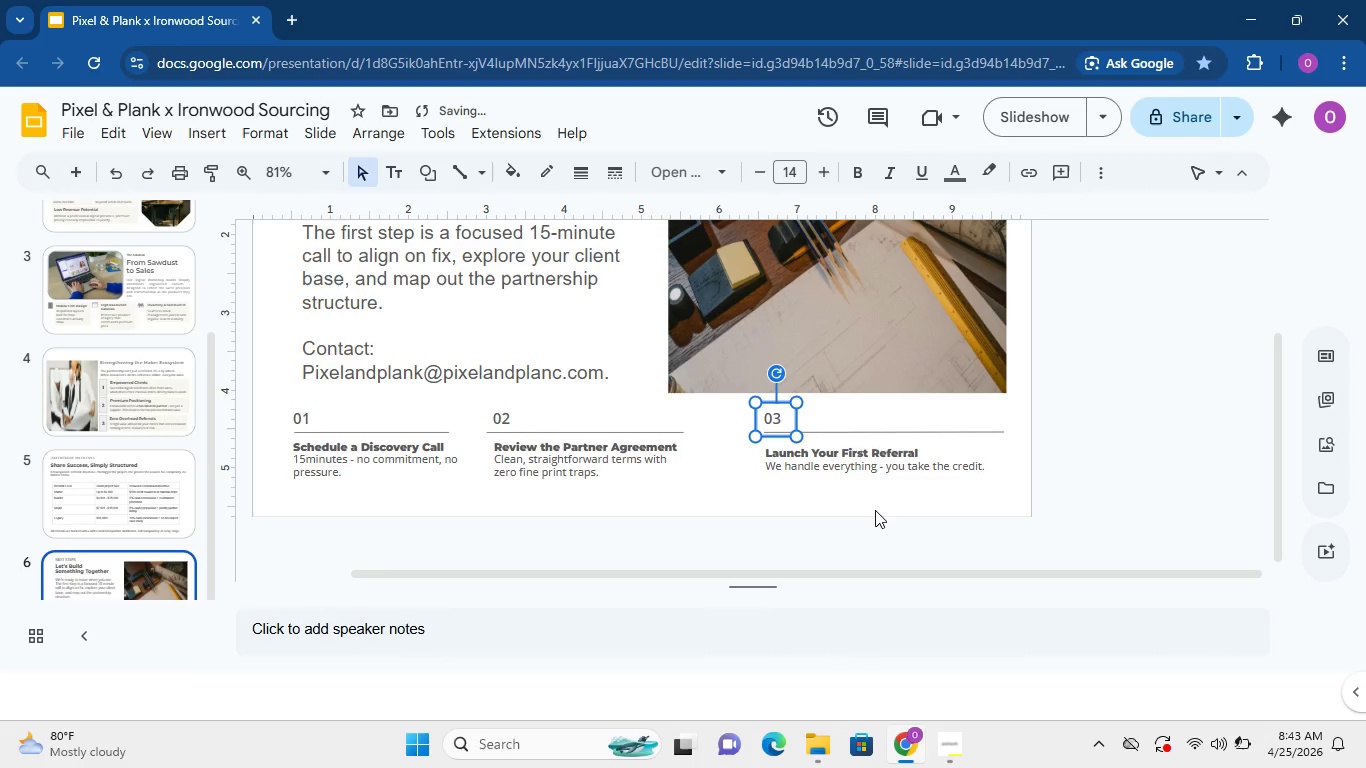 
key(ArrowLeft)
 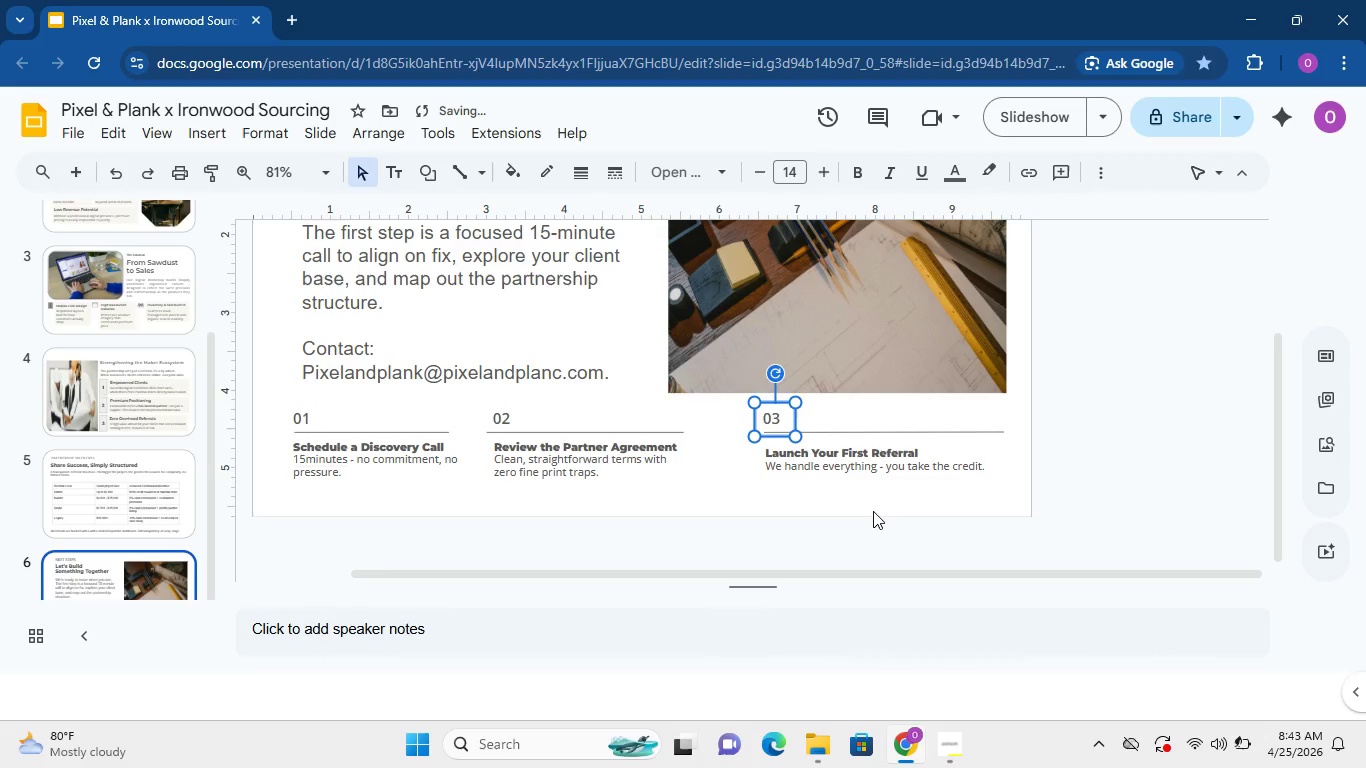 
key(ArrowLeft)
 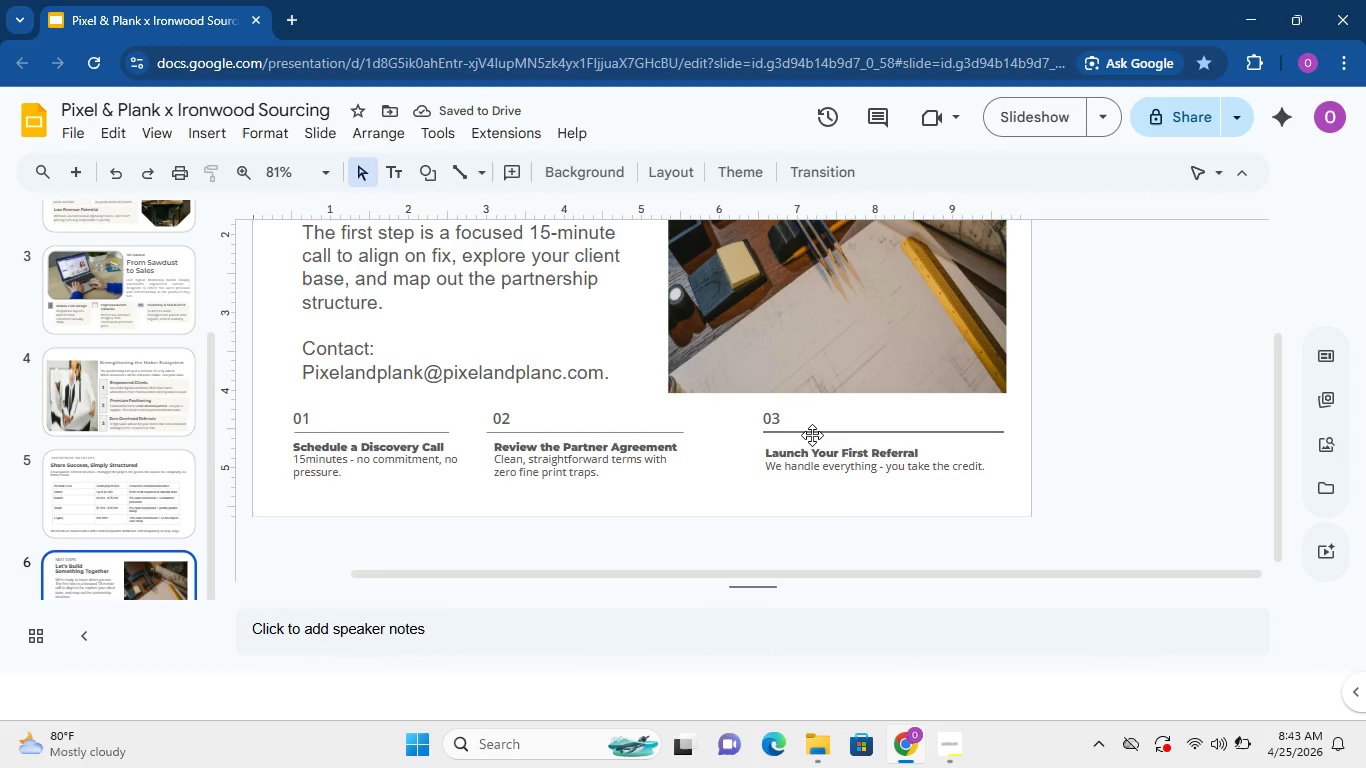 
left_click([812, 435])
 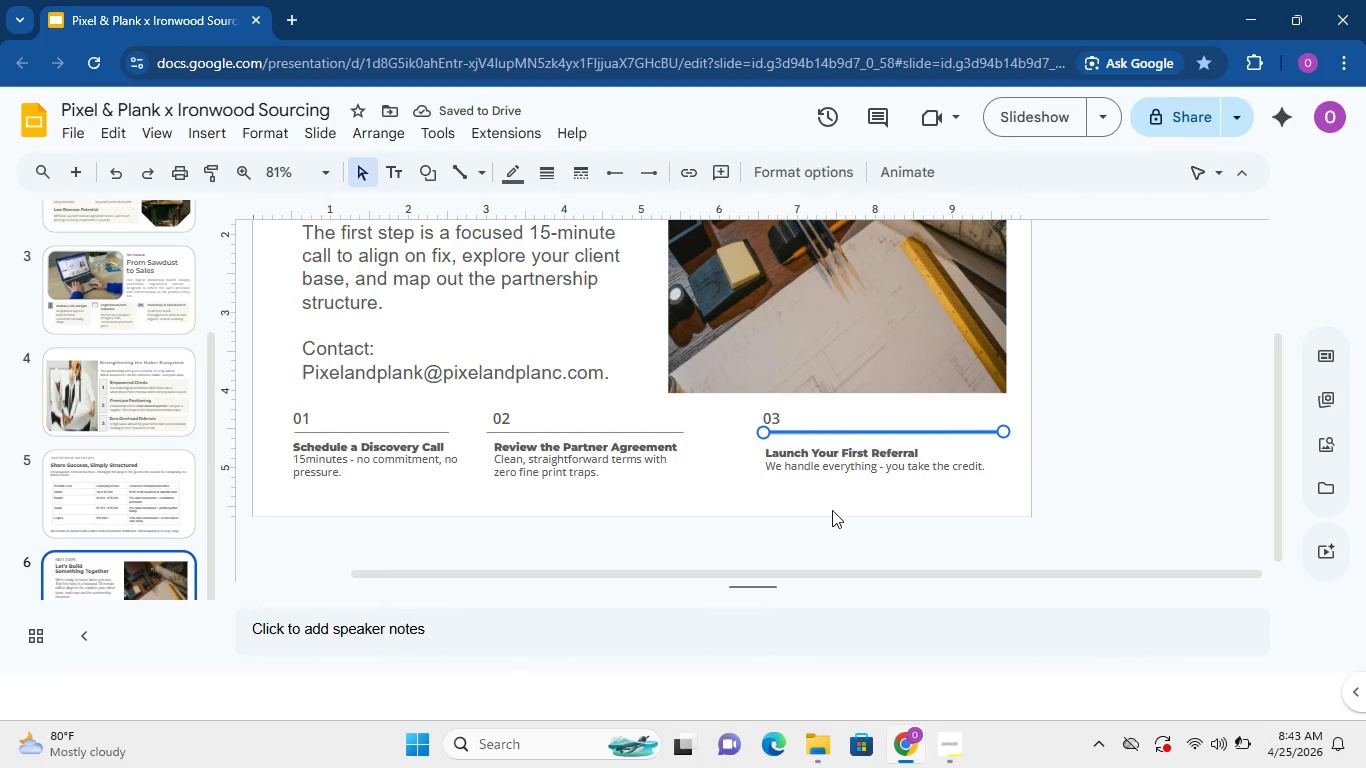 
left_click([832, 510])
 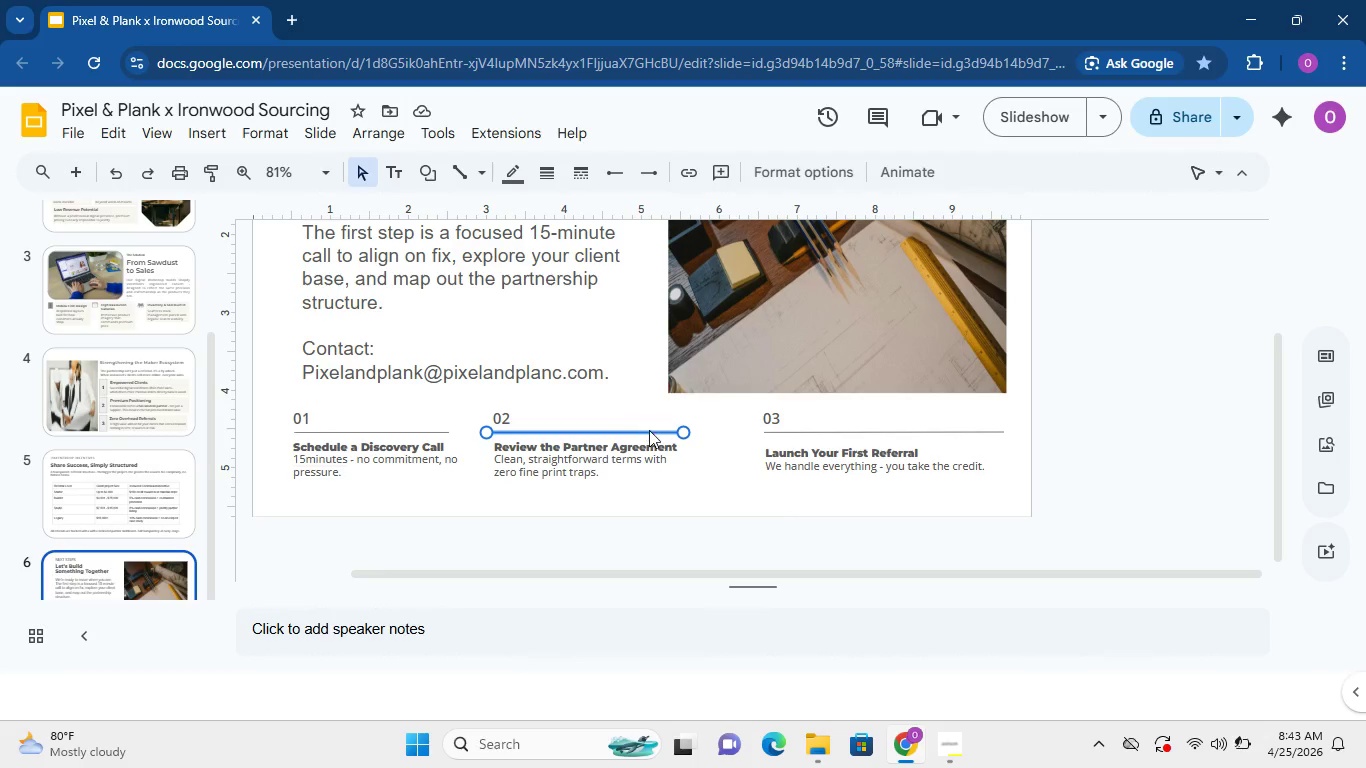 
wait(5.28)
 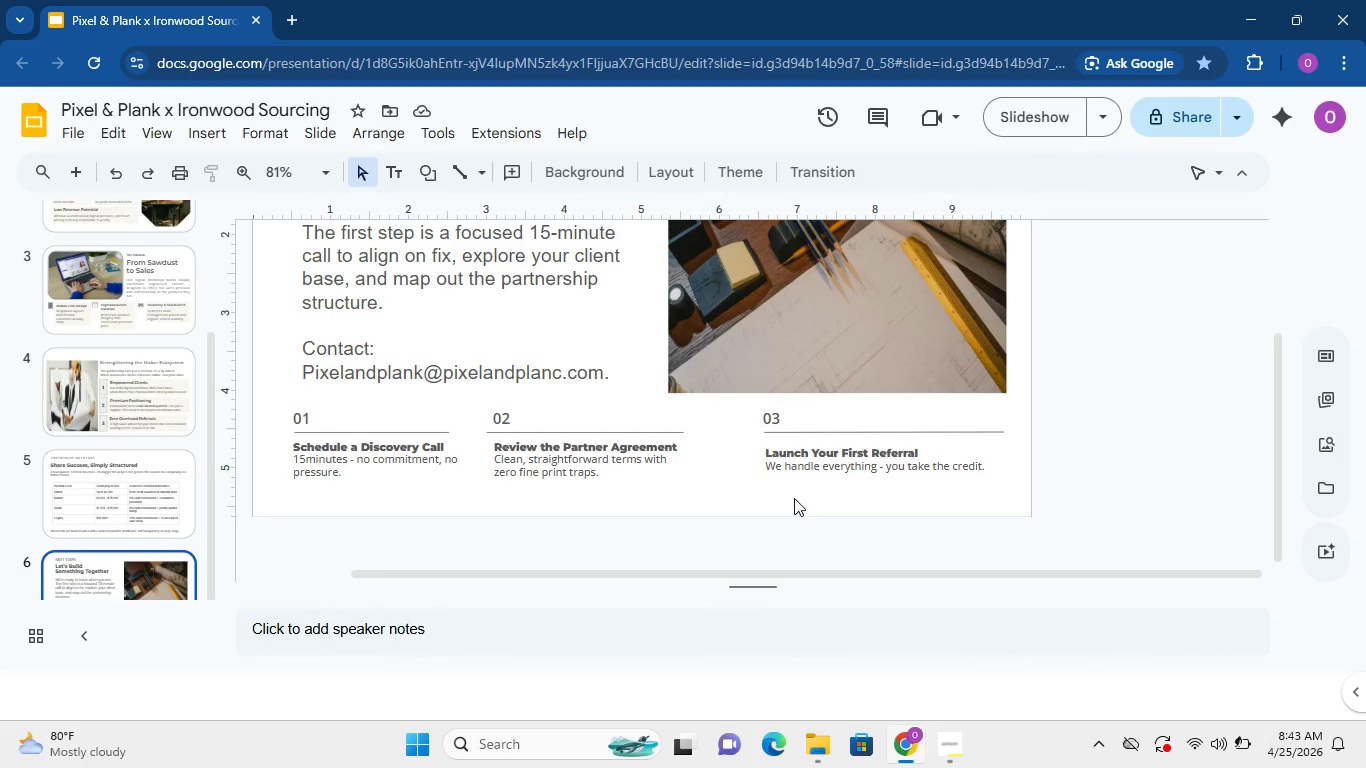 
key(ArrowRight)
 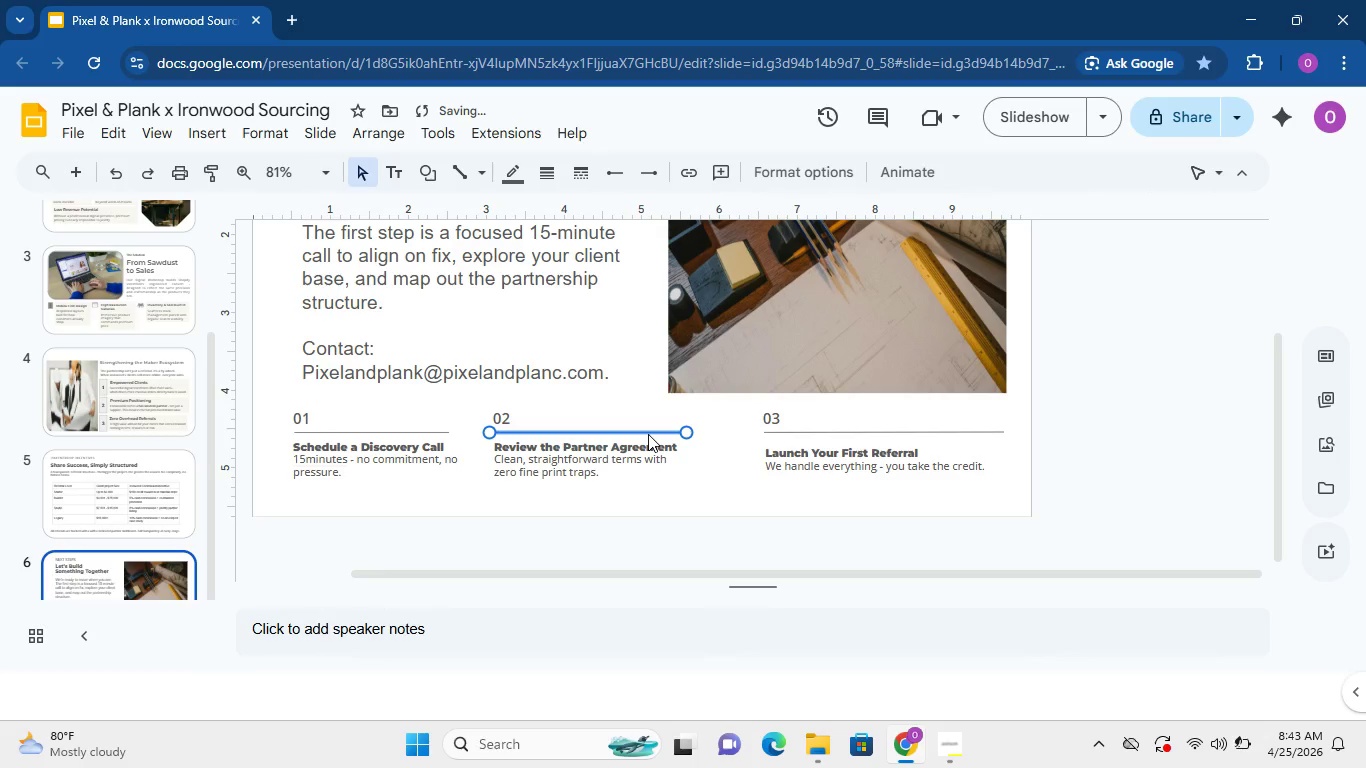 
key(ArrowRight)
 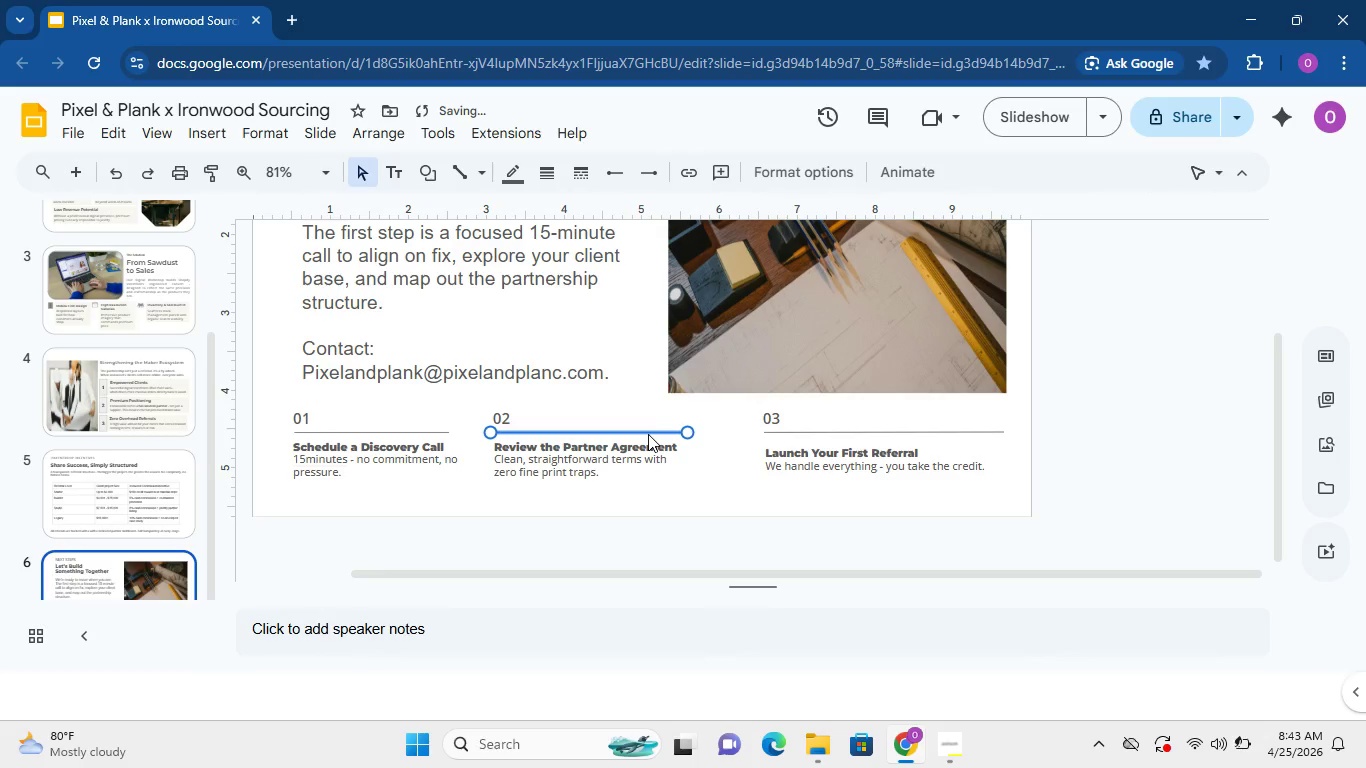 
key(ArrowRight)
 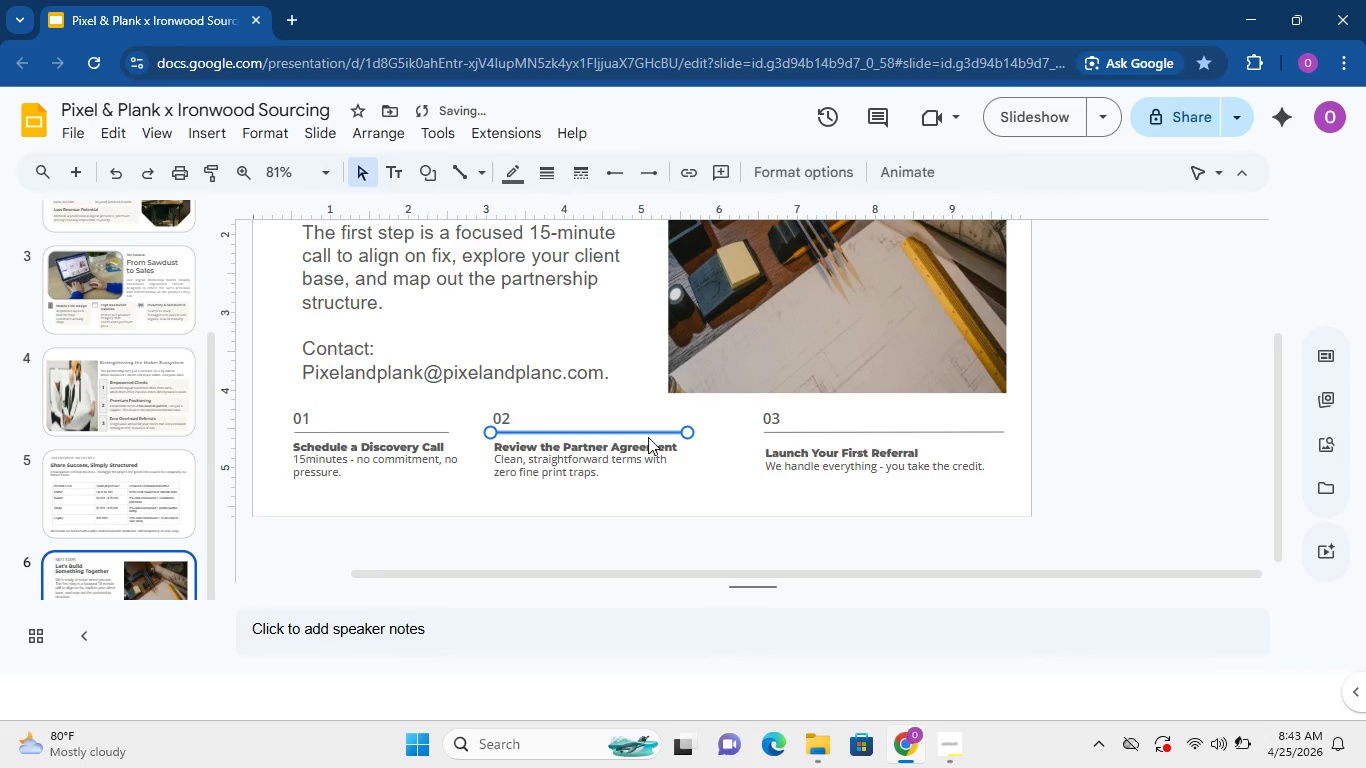 
key(ArrowRight)
 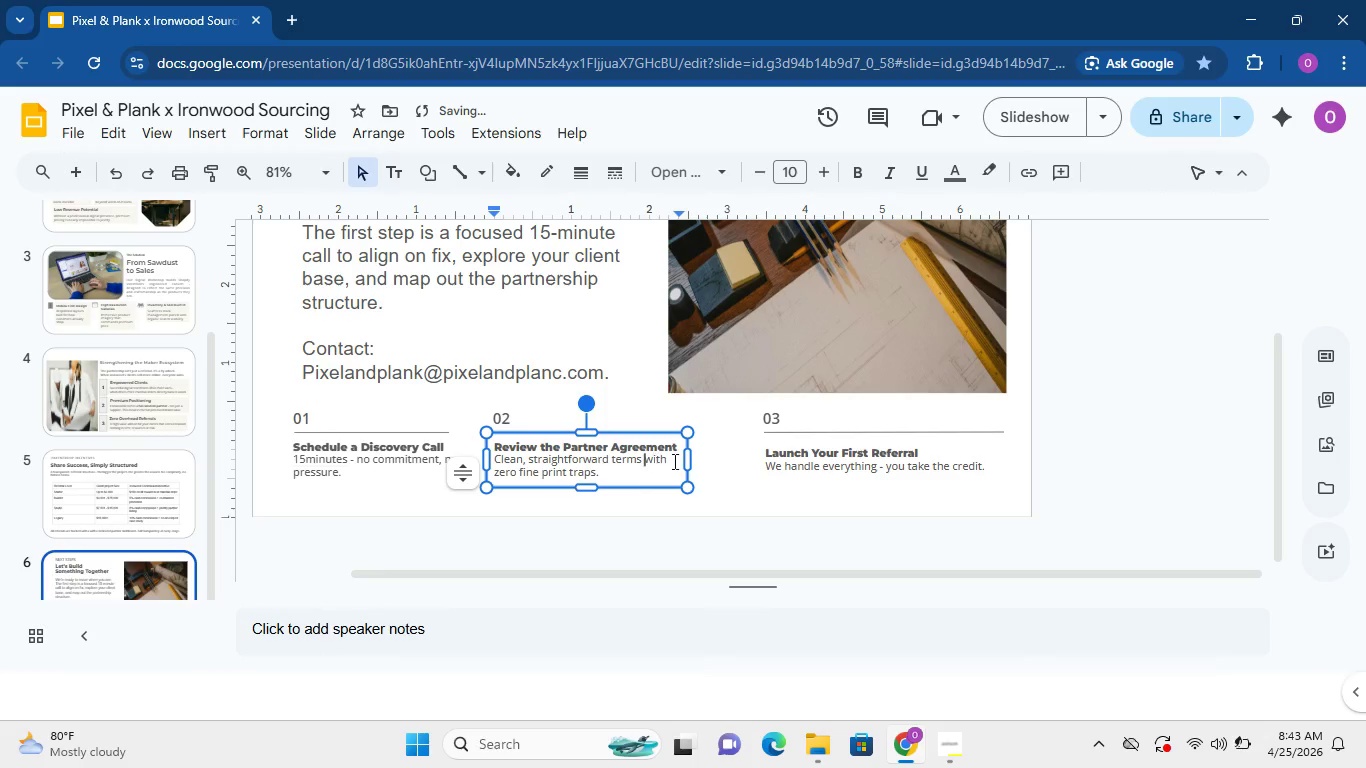 
left_click([644, 459])
 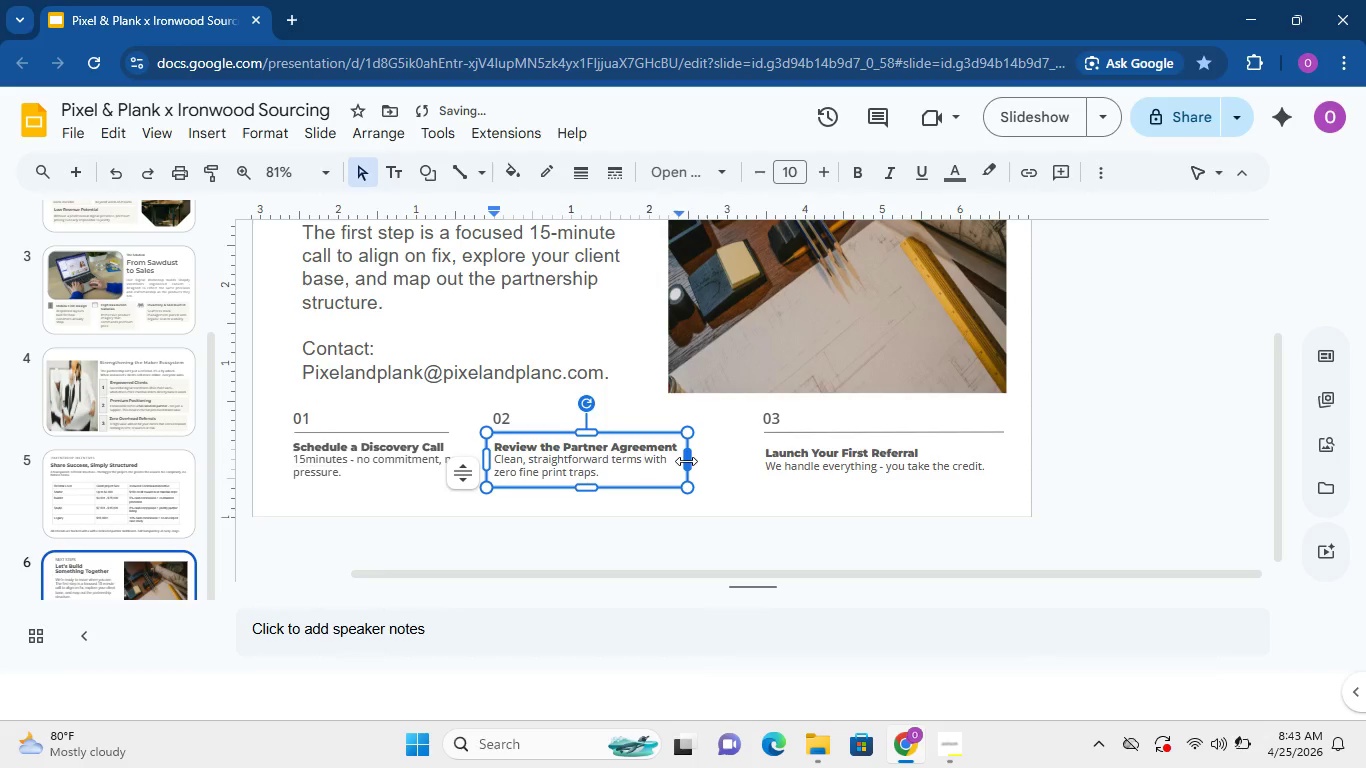 
left_click_drag(start_coordinate=[686, 461], to_coordinate=[733, 458])
 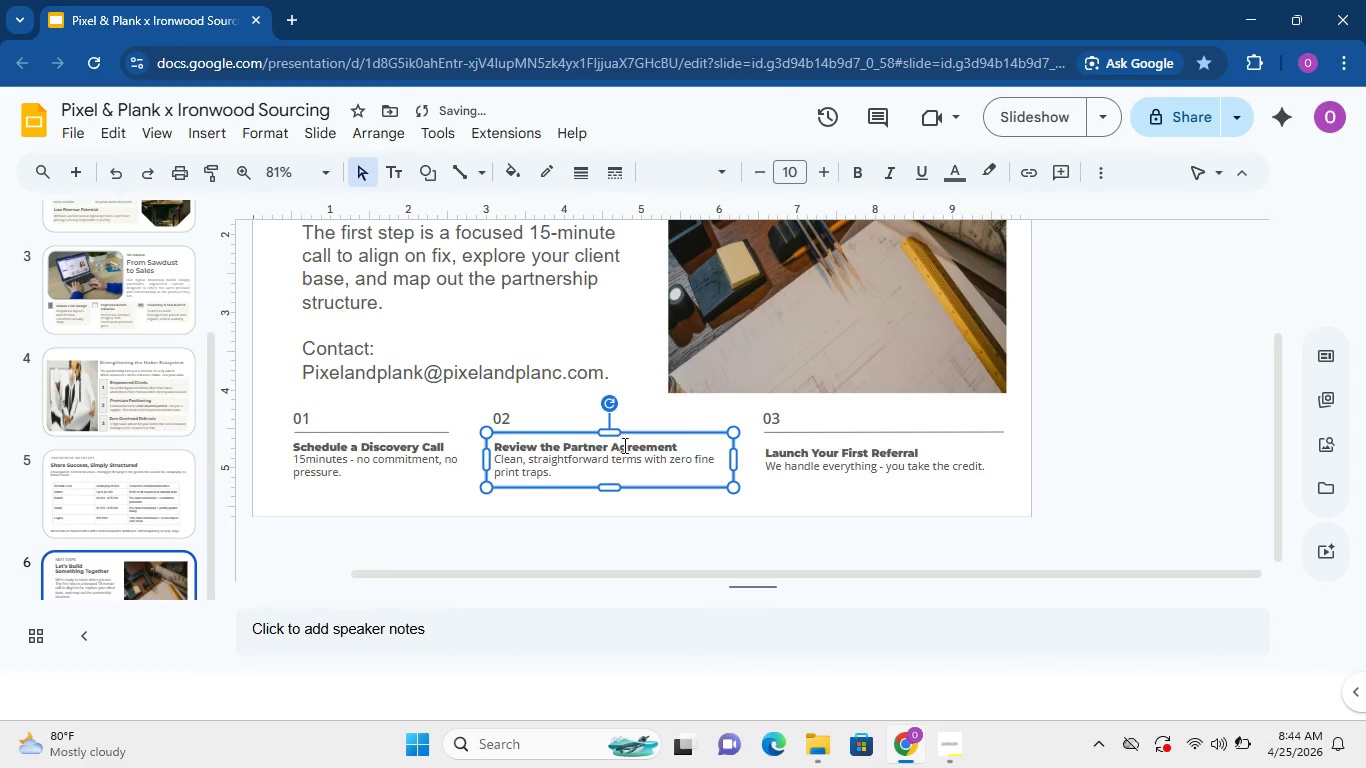 
double_click([612, 449])
 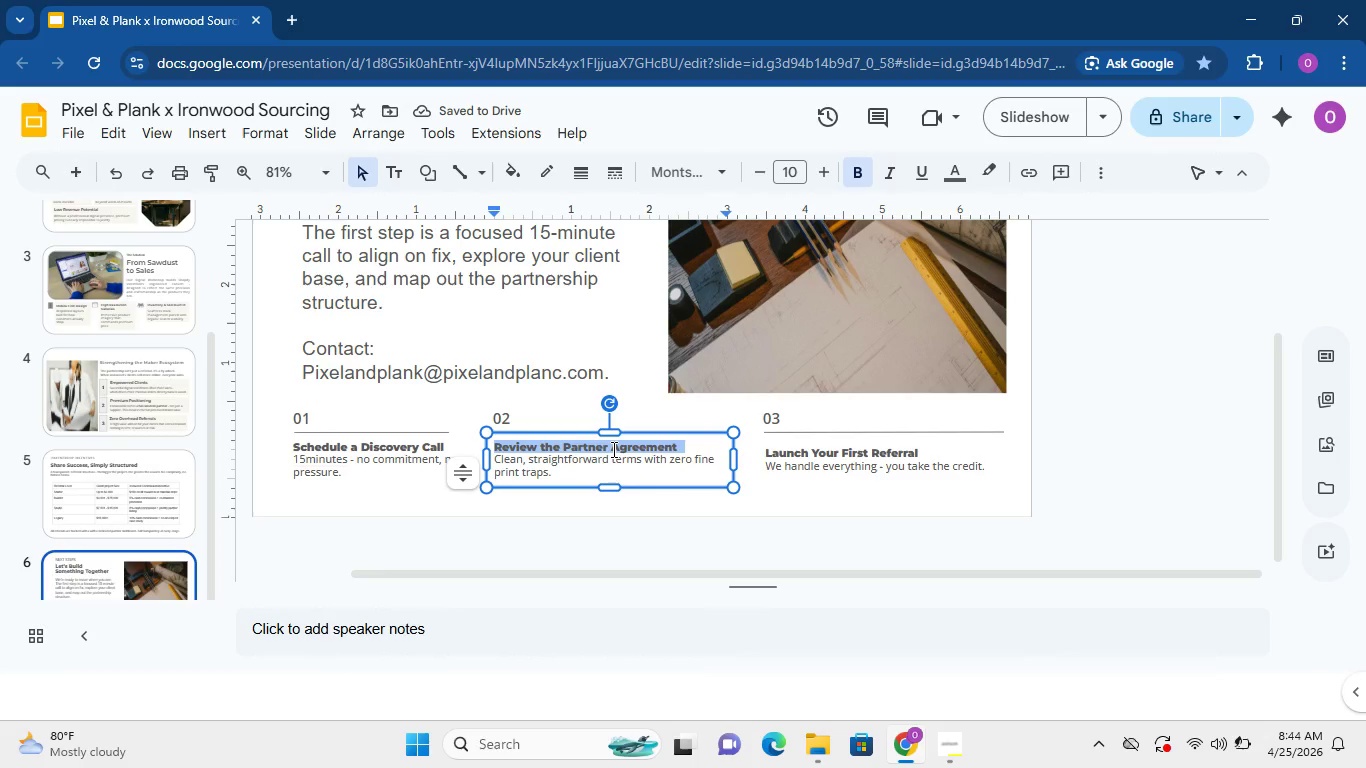 
triple_click([612, 449])
 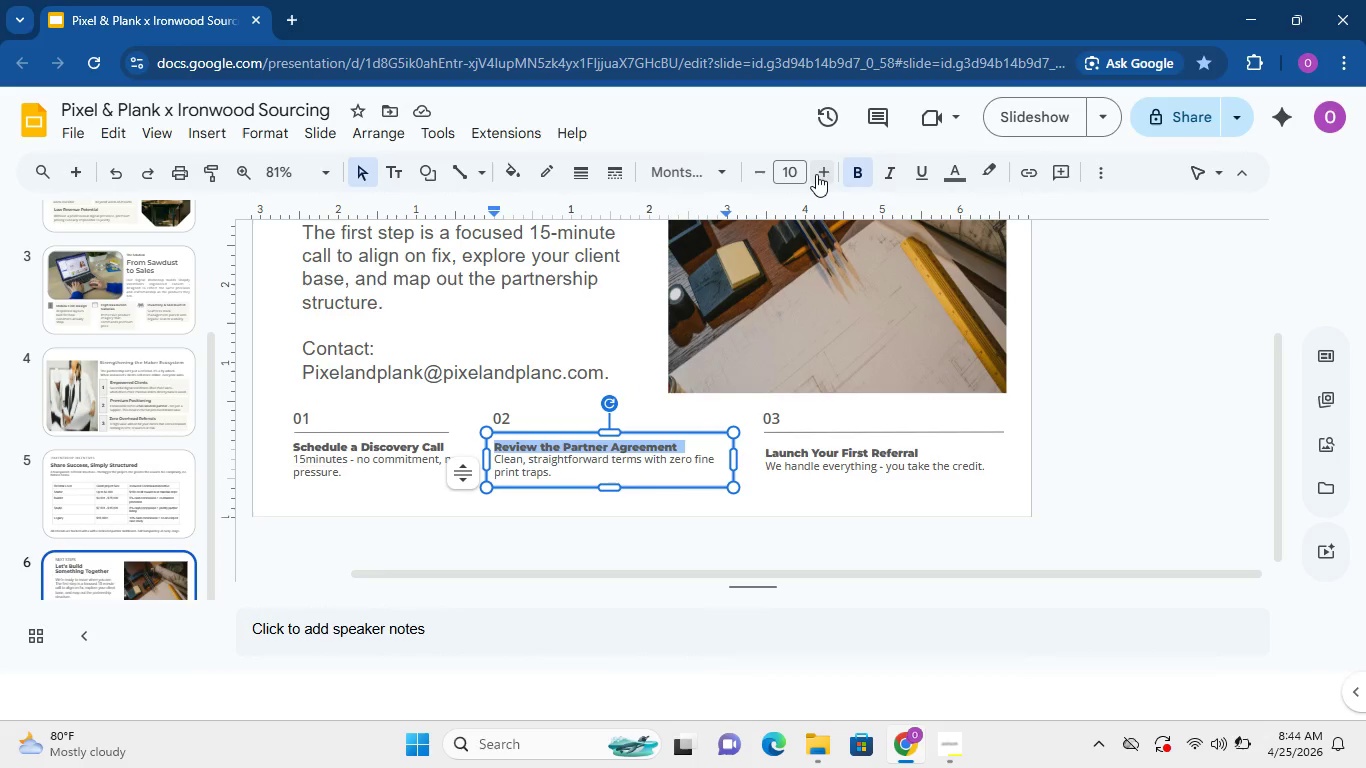 
double_click([816, 174])
 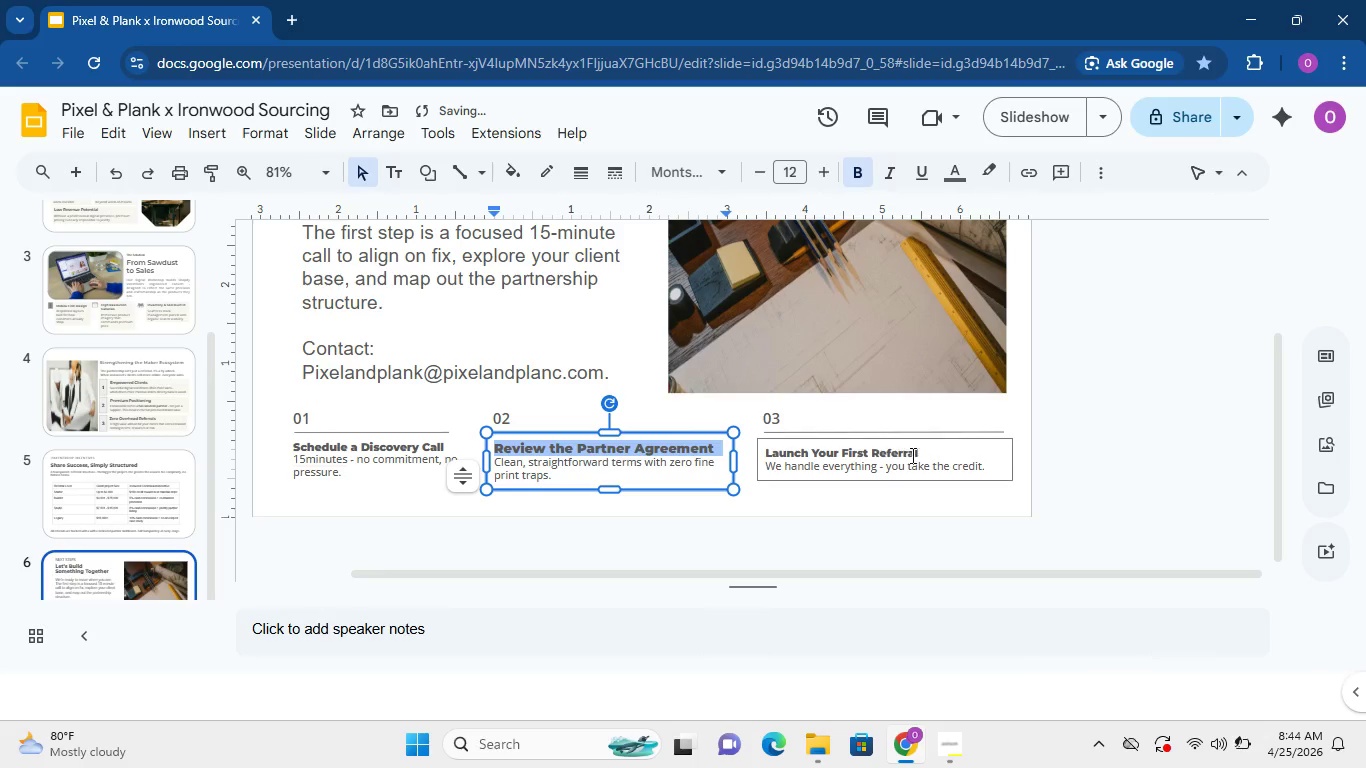 
double_click([910, 455])
 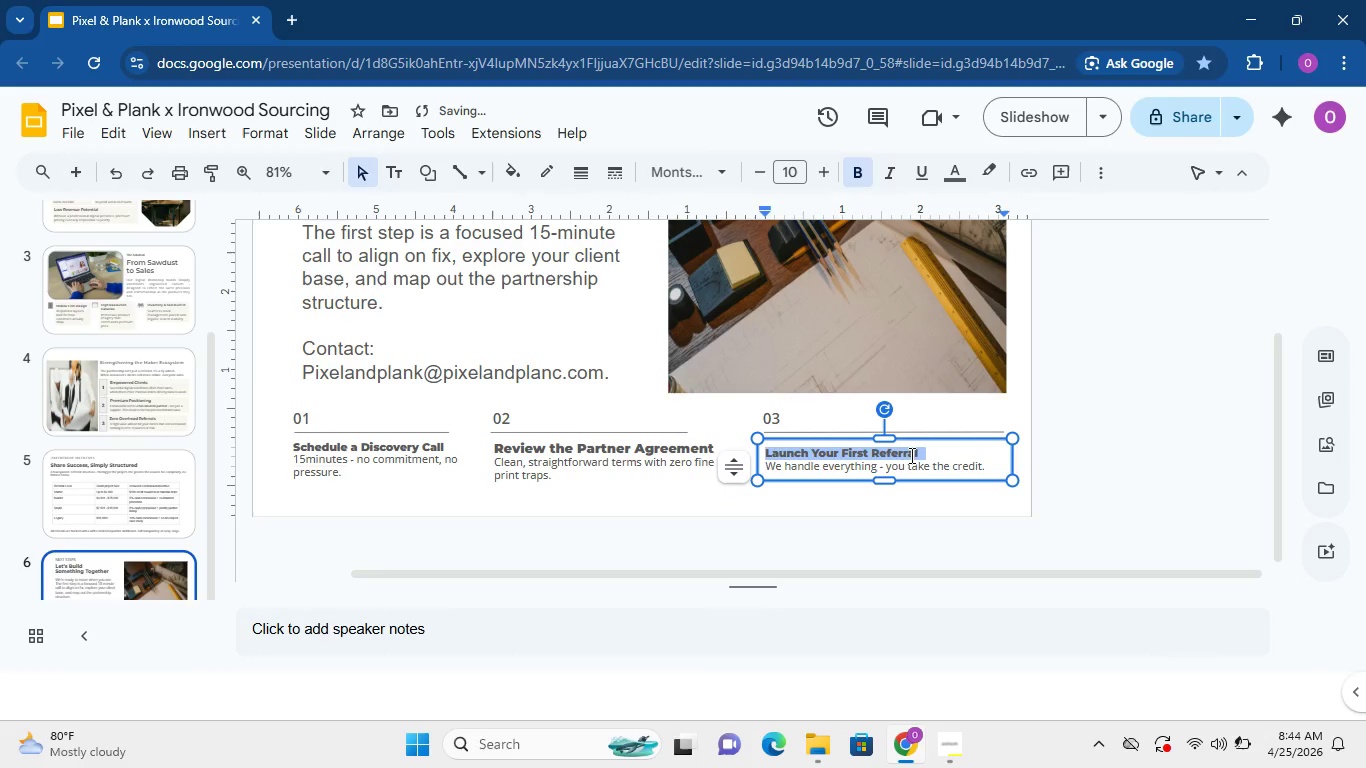 
triple_click([910, 455])
 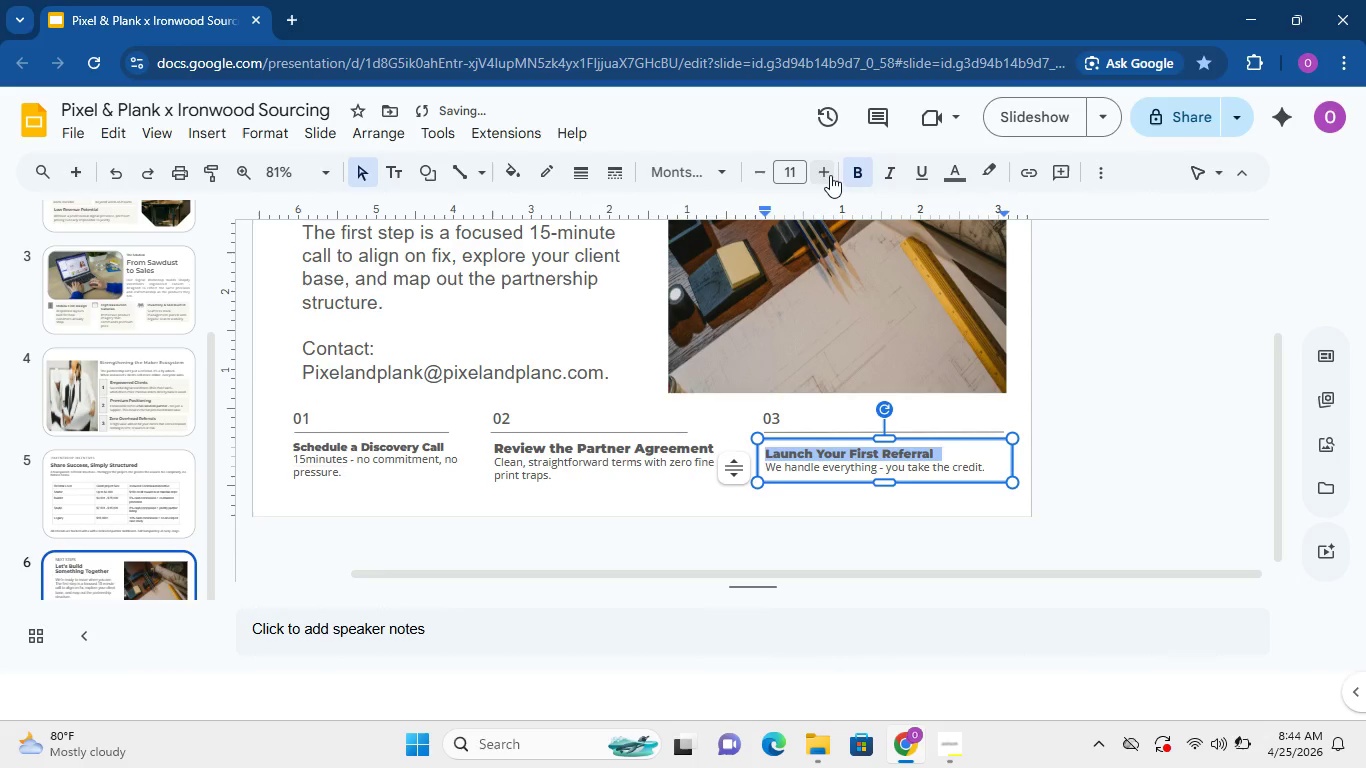 
double_click([830, 175])
 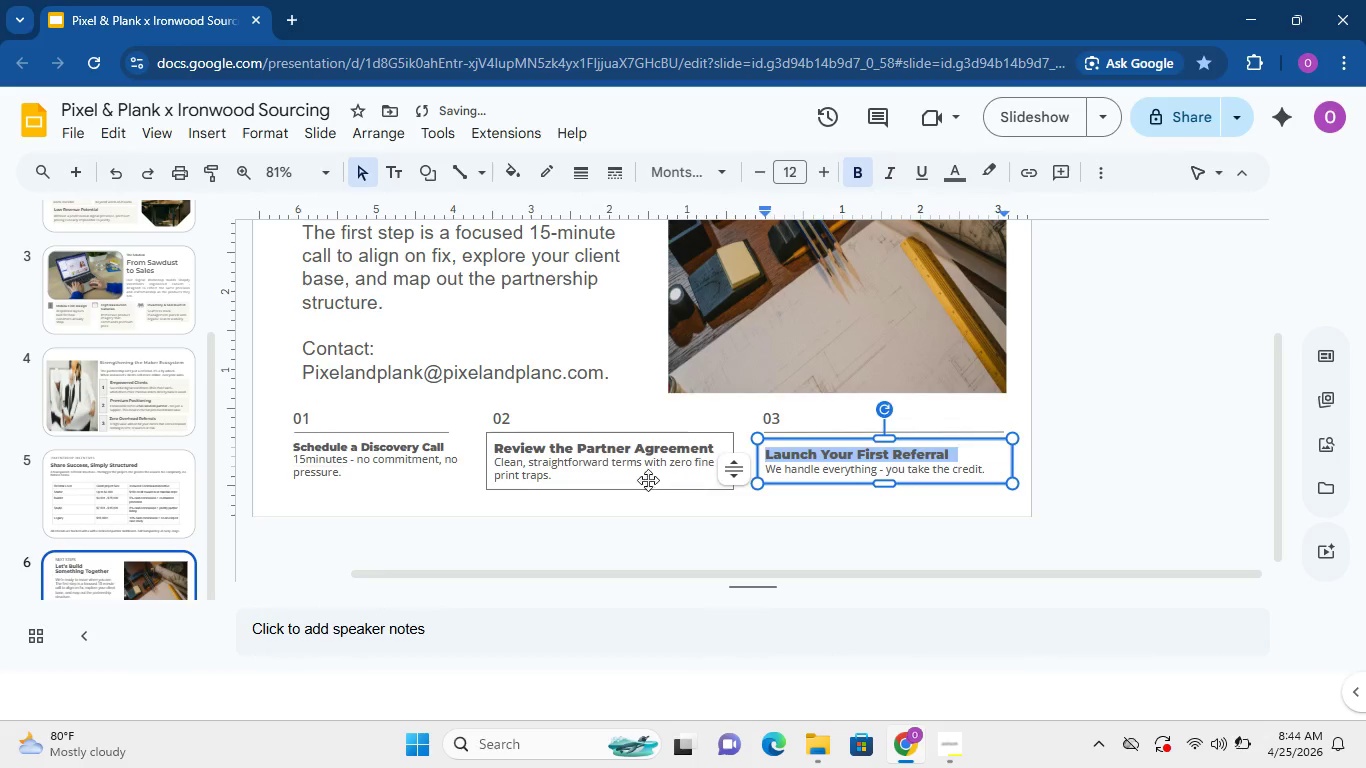 
left_click([643, 480])
 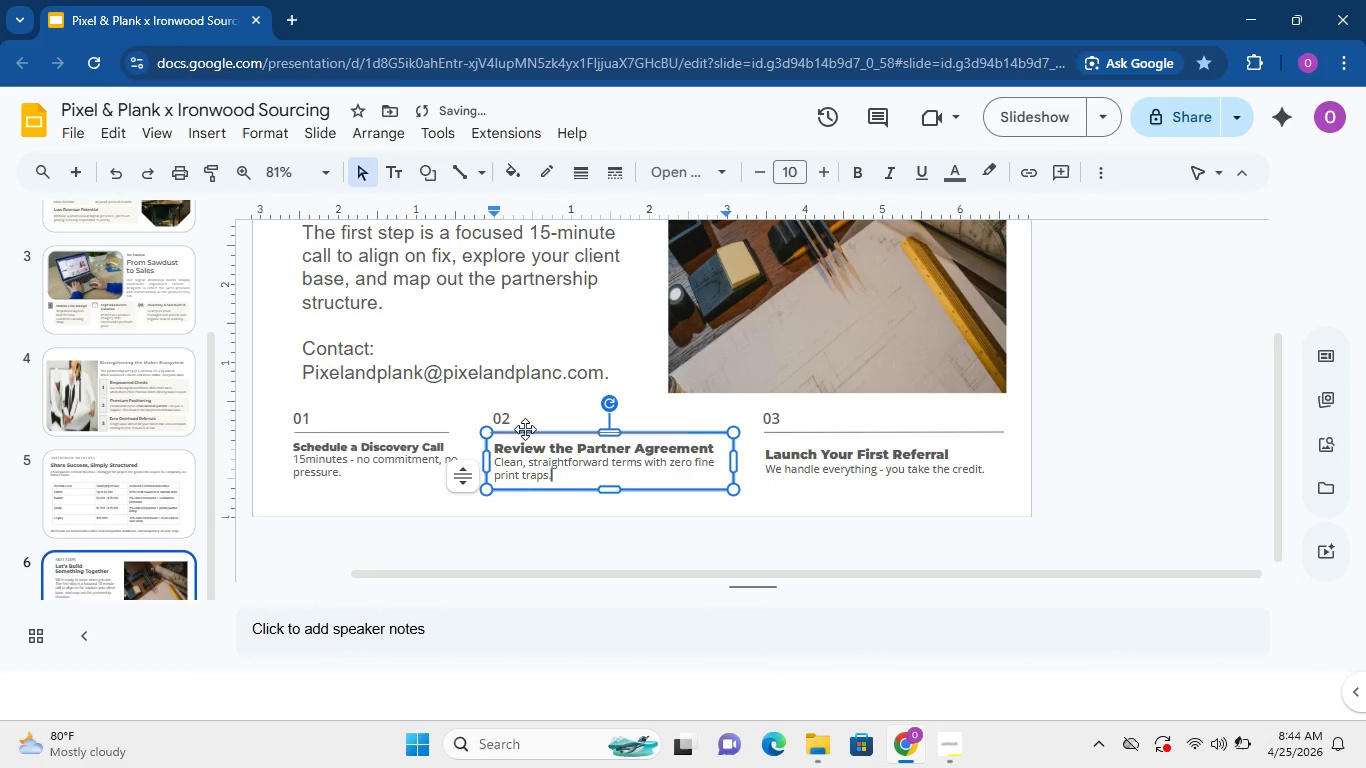 
left_click([539, 402])
 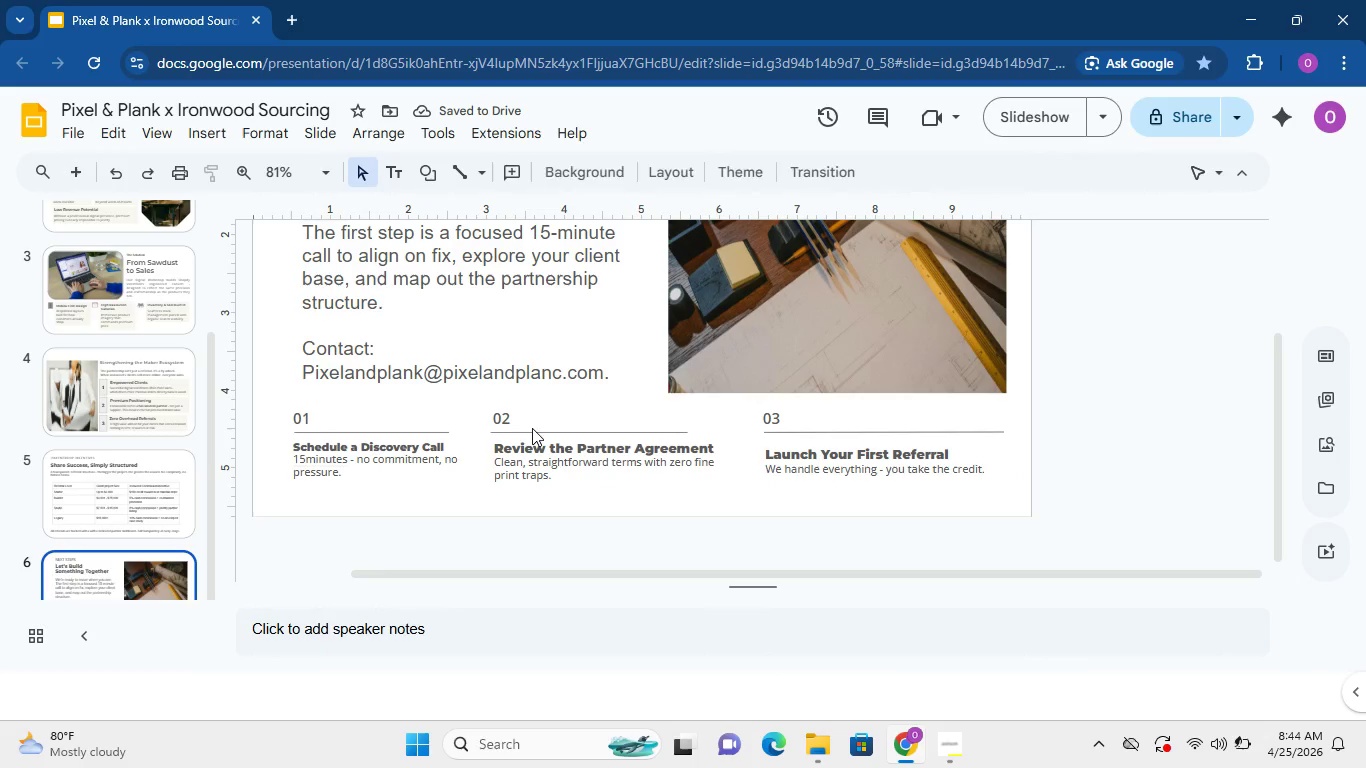 
double_click([532, 428])
 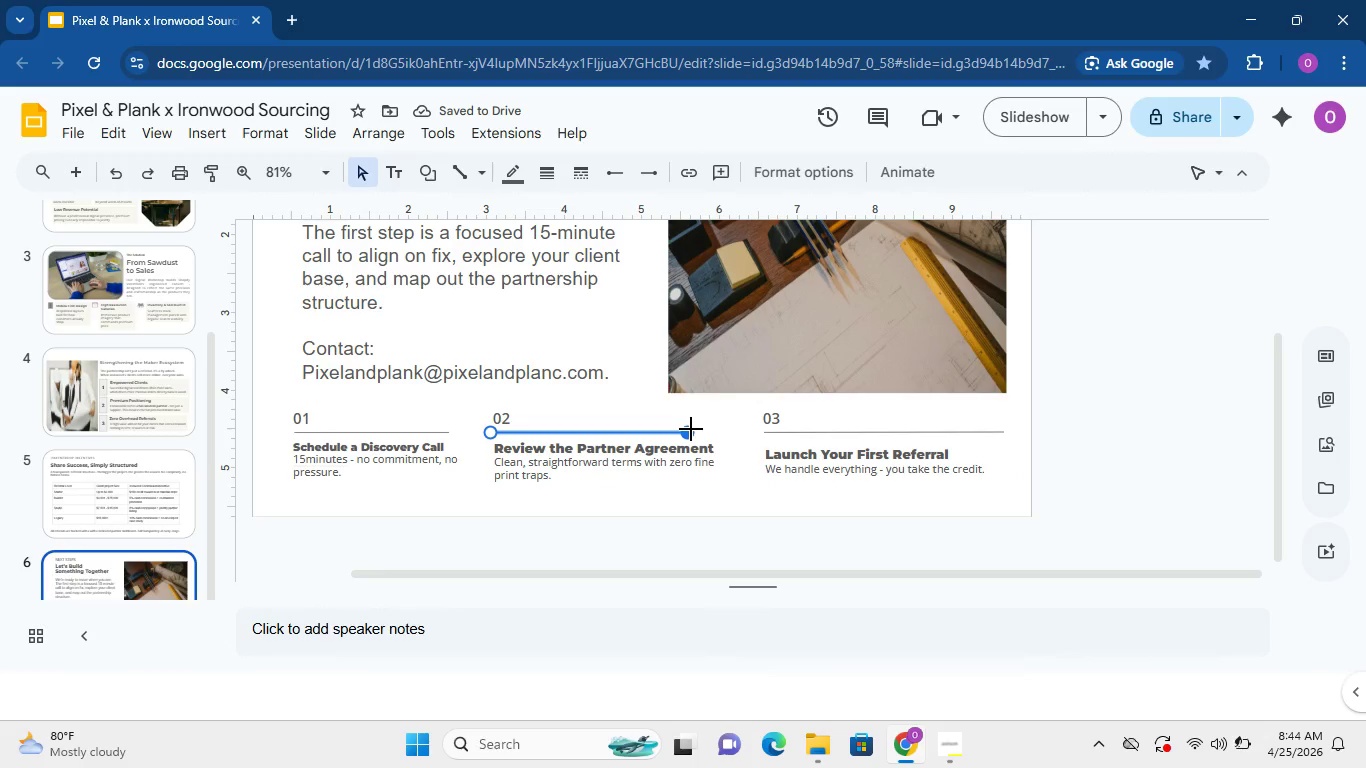 
hold_key(key=ControlLeft, duration=1.52)
left_click_drag(start_coordinate=[691, 430], to_coordinate=[717, 430])
 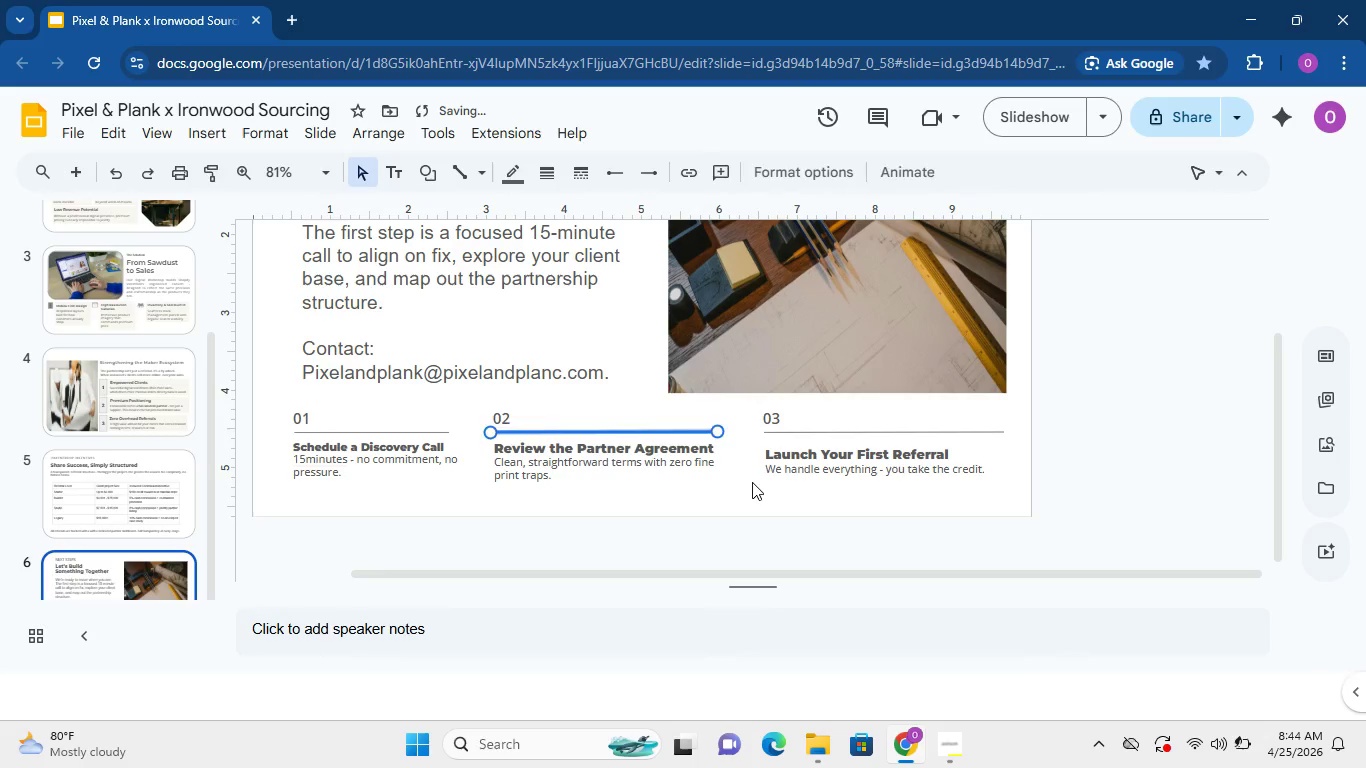 
hold_key(key=ControlLeft, duration=1.2)
 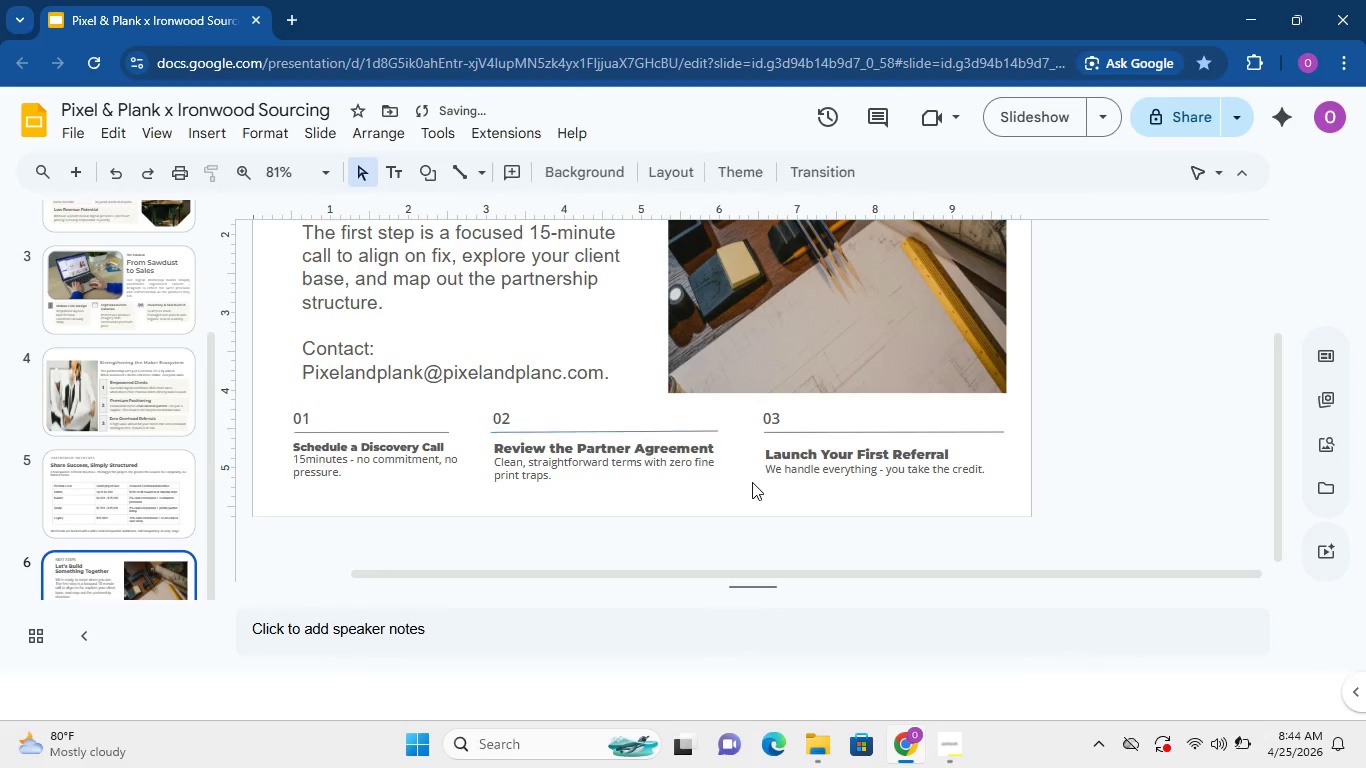 
left_click([752, 482])
 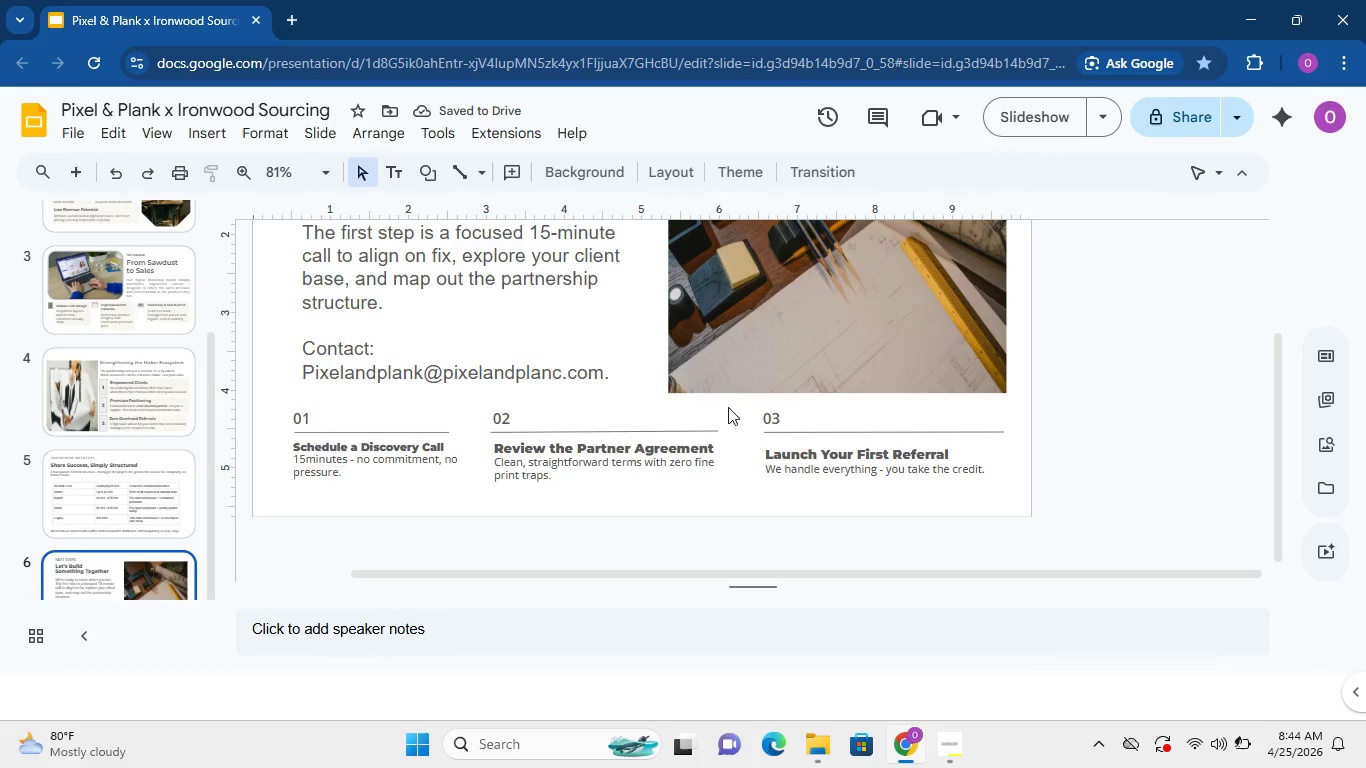 
left_click_drag(start_coordinate=[718, 428], to_coordinate=[719, 434])
 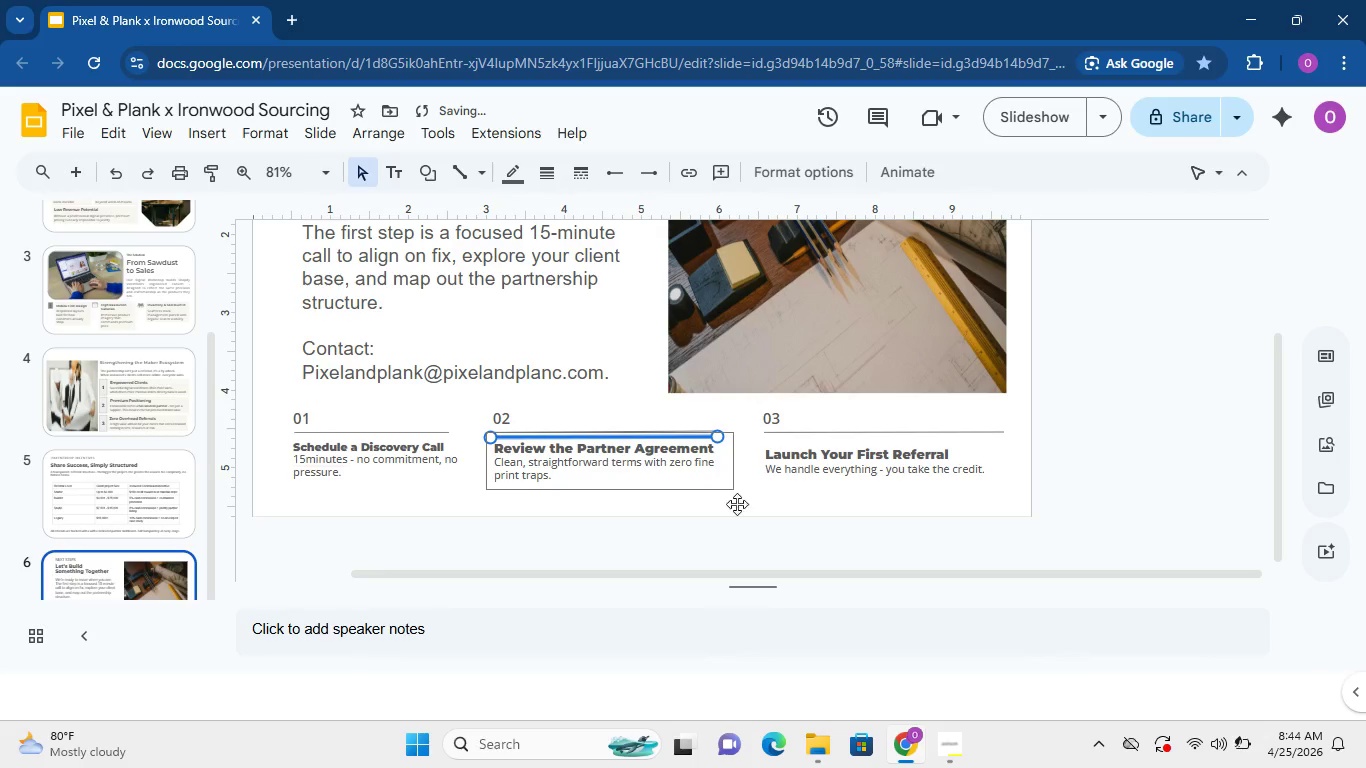 
hold_key(key=ControlLeft, duration=1.52)
 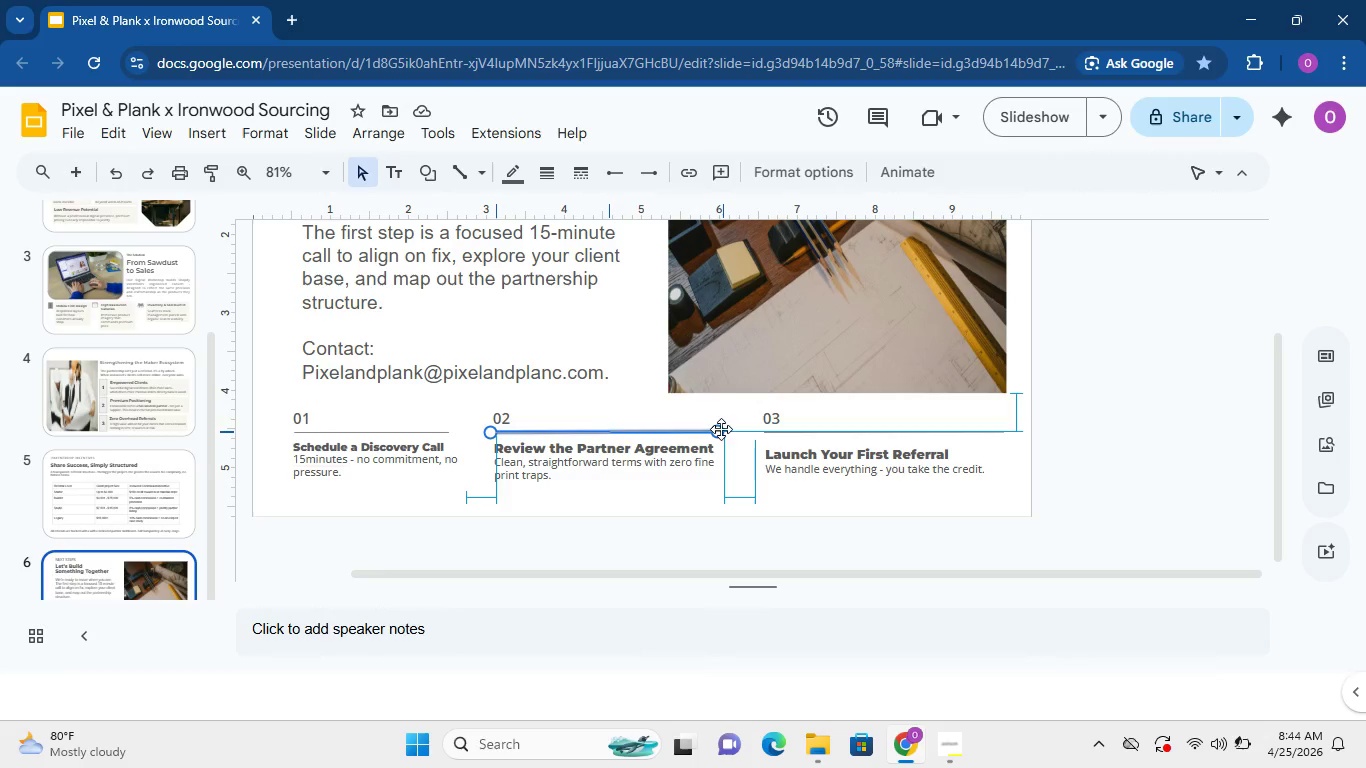 
hold_key(key=ControlLeft, duration=1.5)
 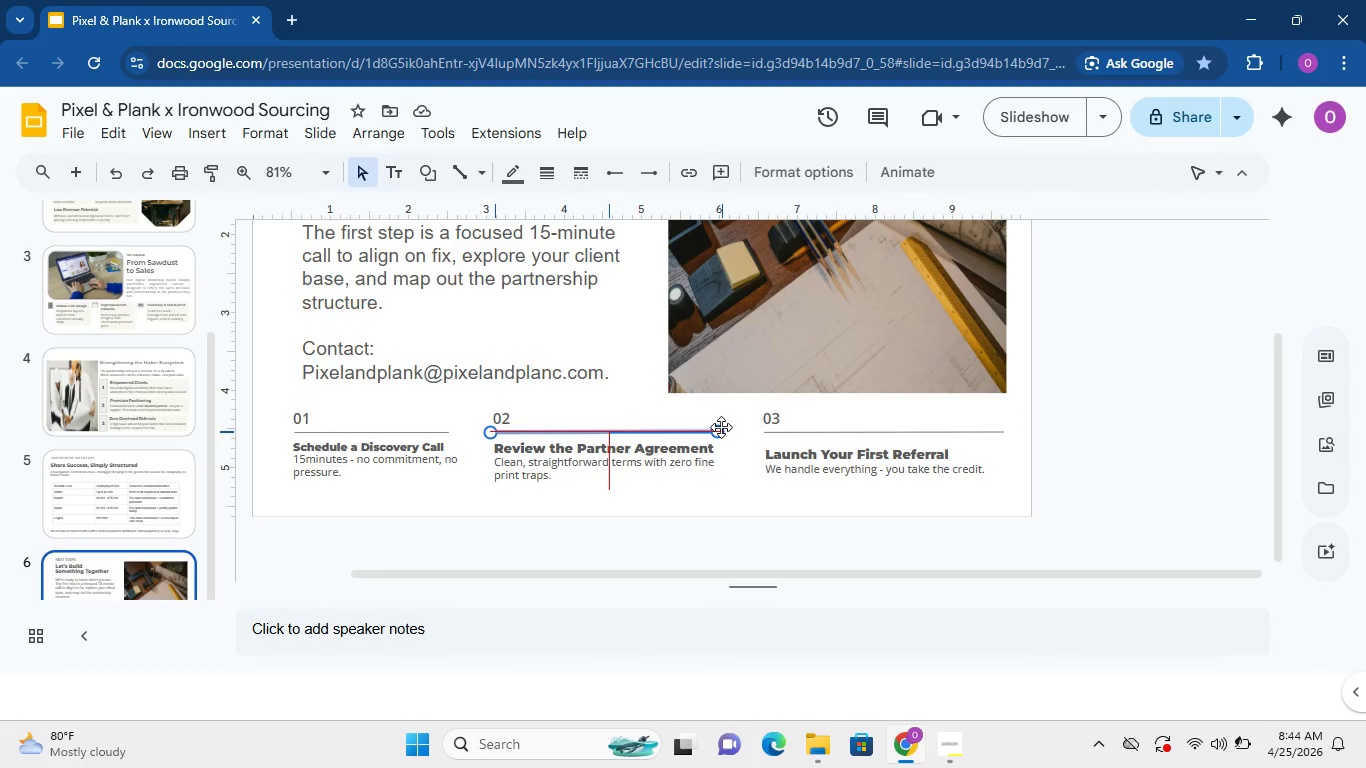 
hold_key(key=ControlLeft, duration=1.52)
 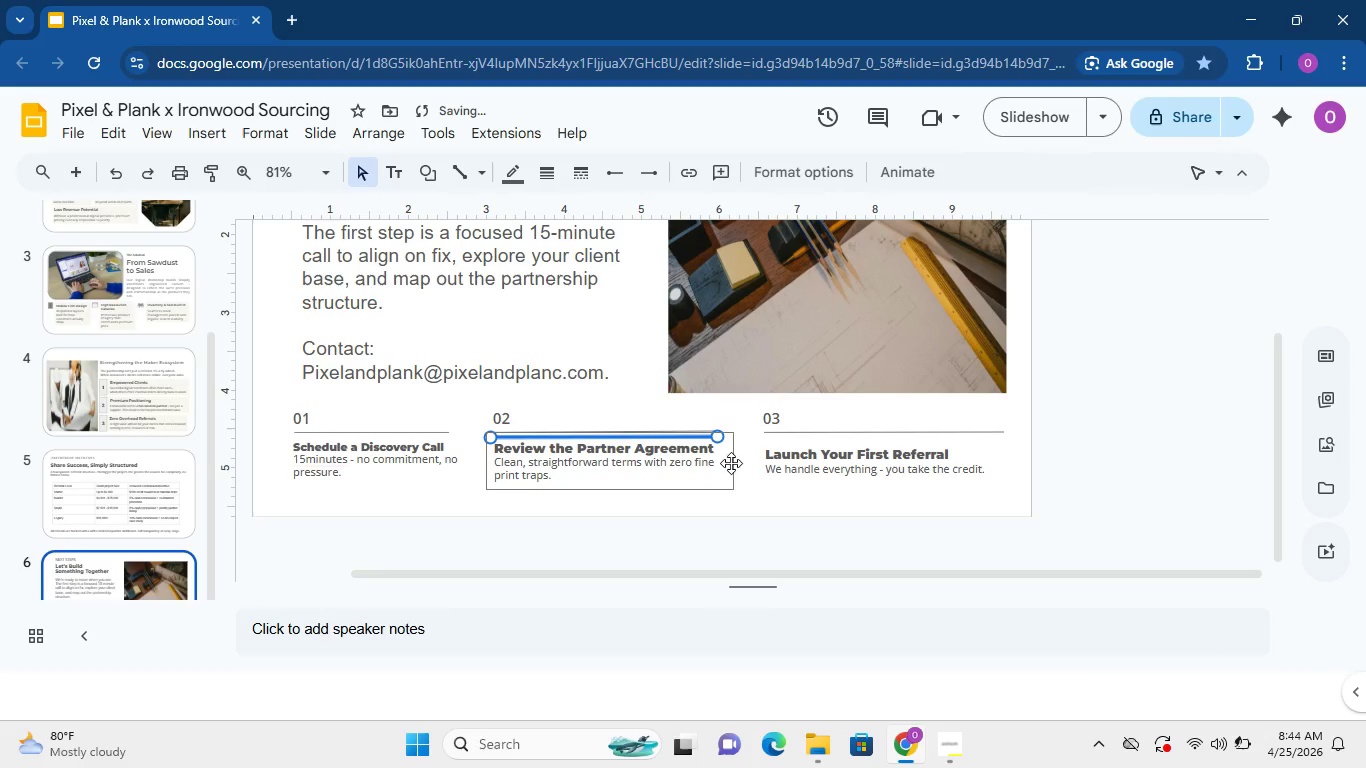 
hold_key(key=ControlLeft, duration=0.36)
 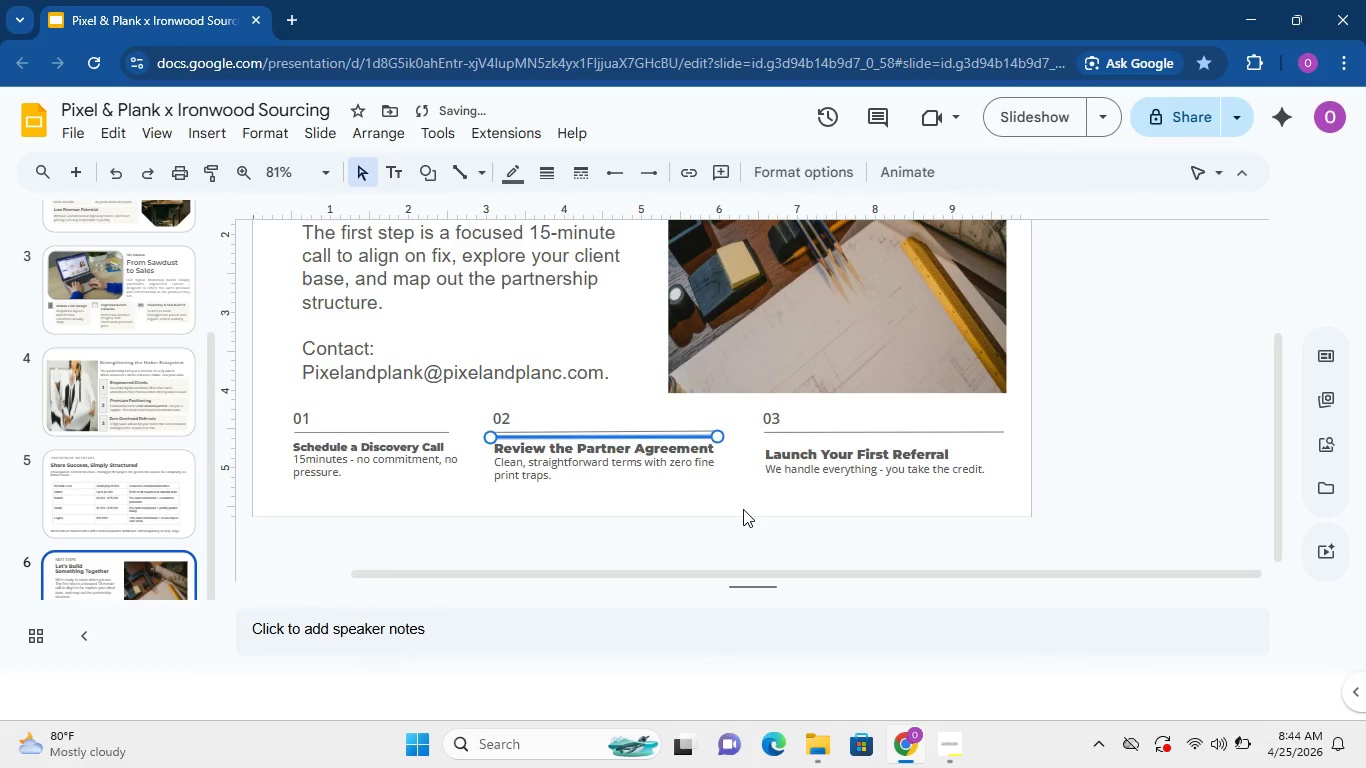 
left_click([743, 509])
 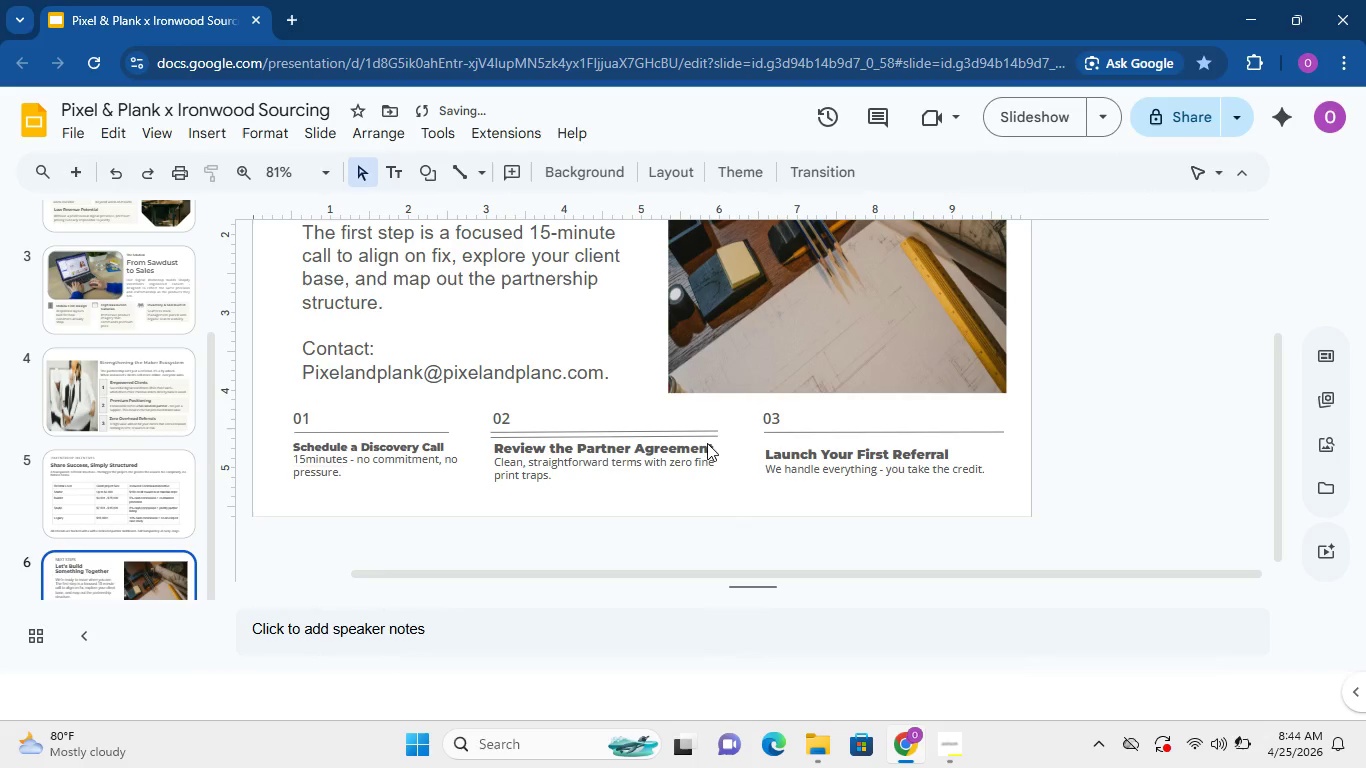 
key(Control+Z)
 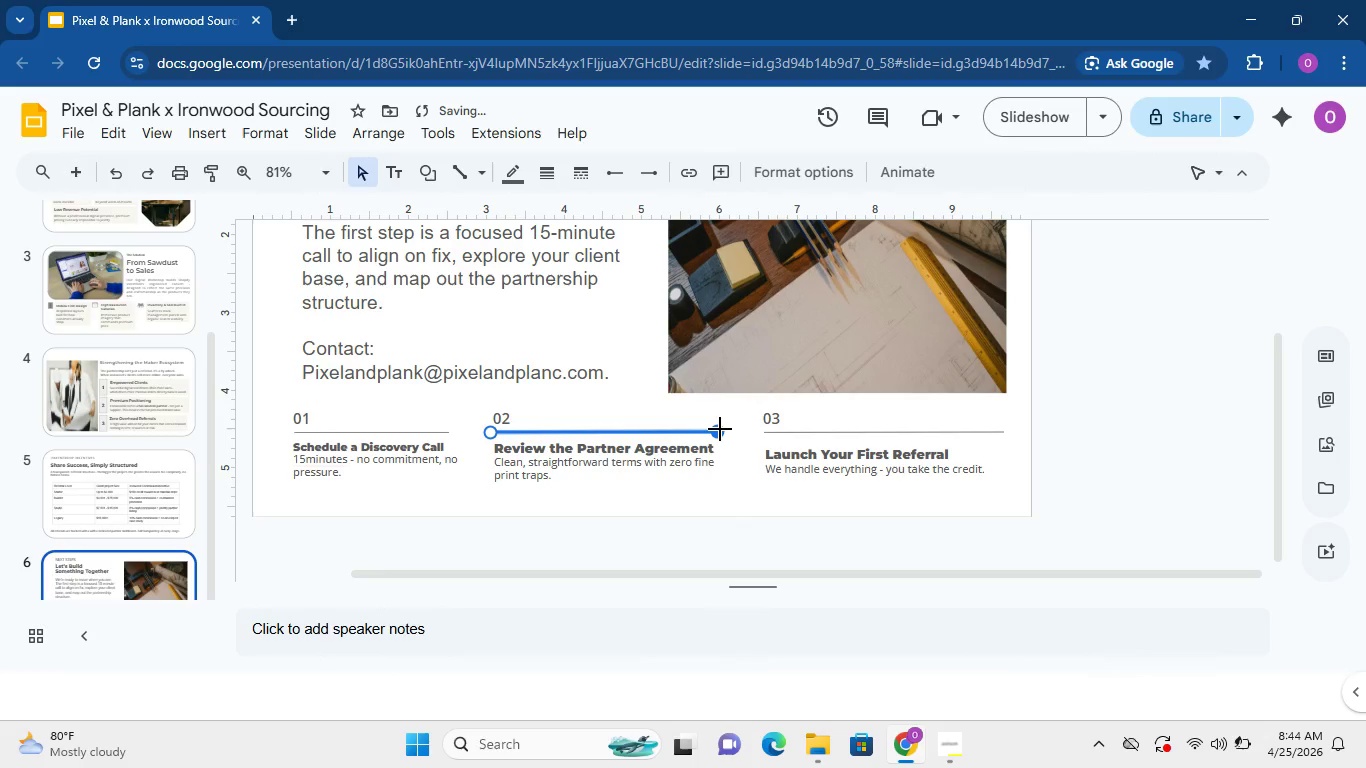 
left_click_drag(start_coordinate=[720, 429], to_coordinate=[726, 427])
 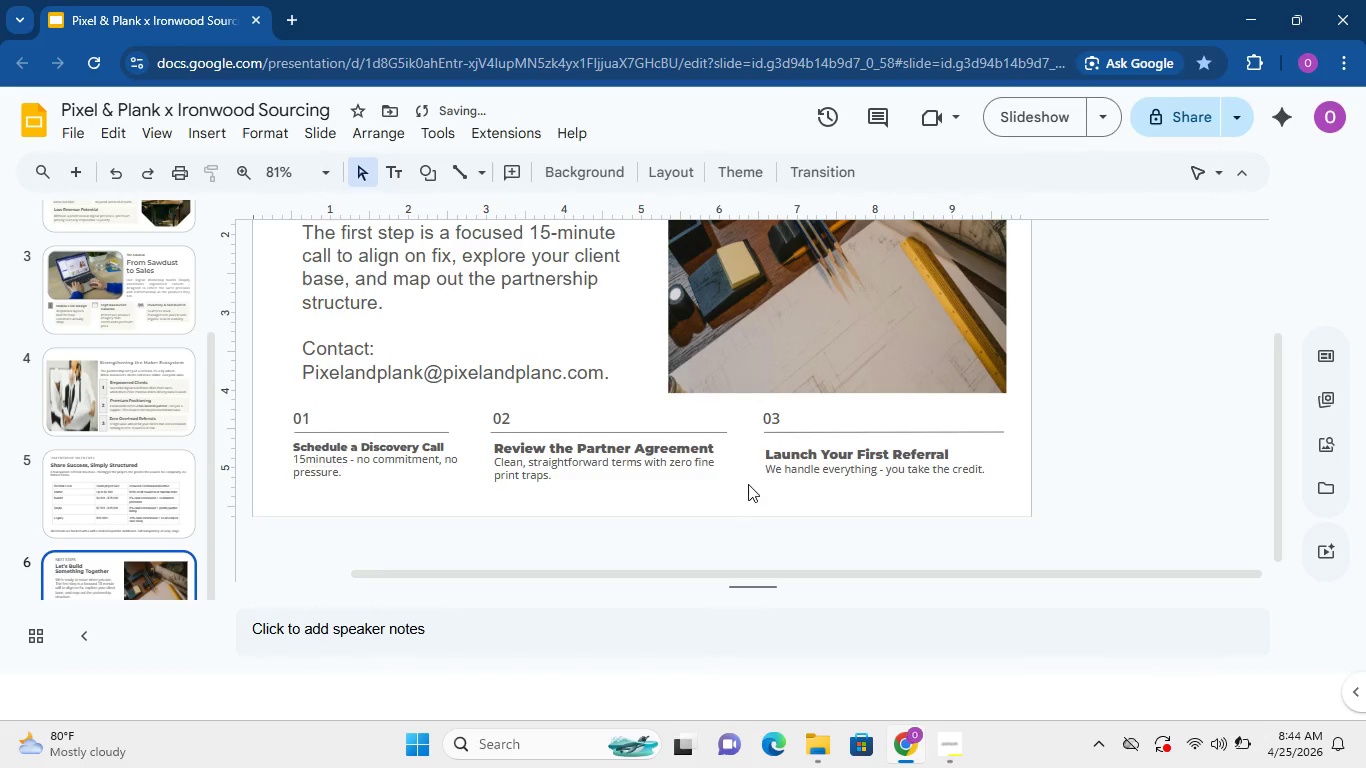 
hold_key(key=ShiftLeft, duration=0.97)
 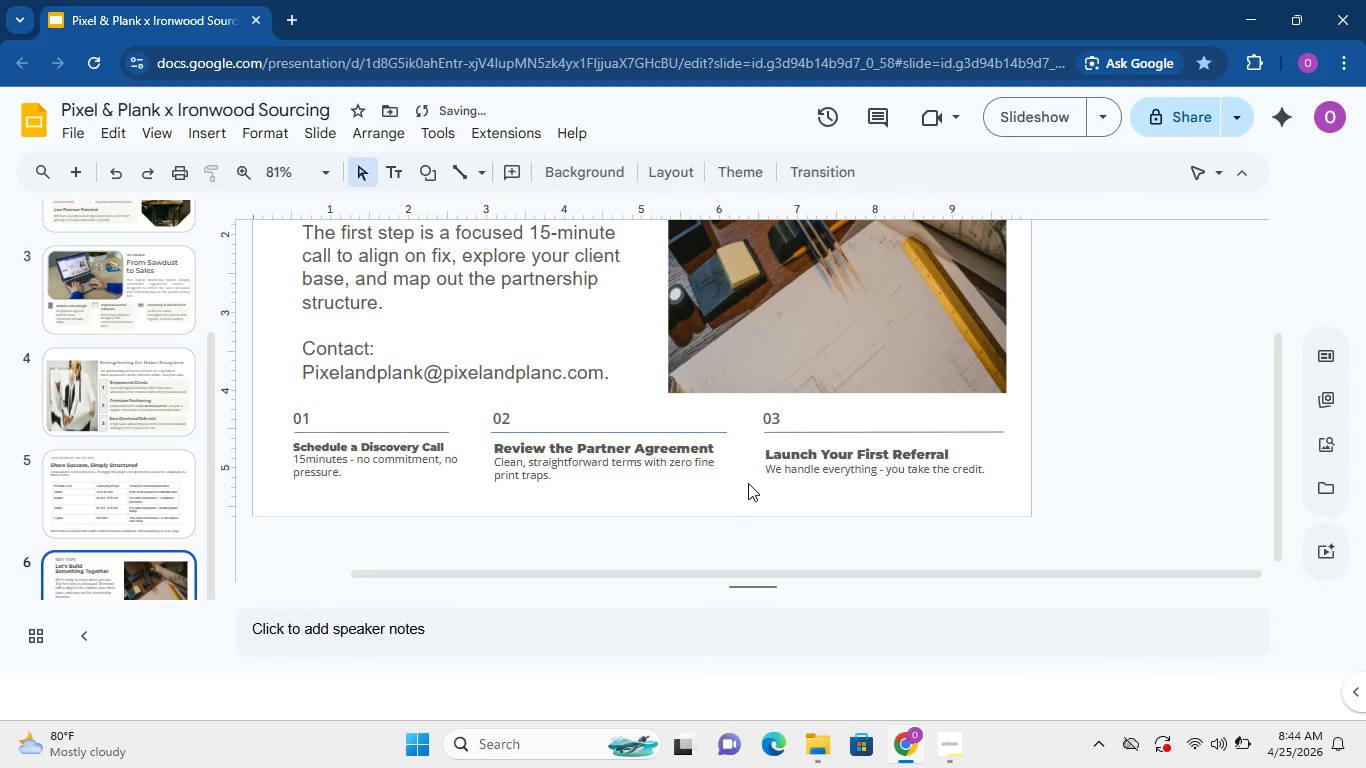 
left_click([748, 483])
 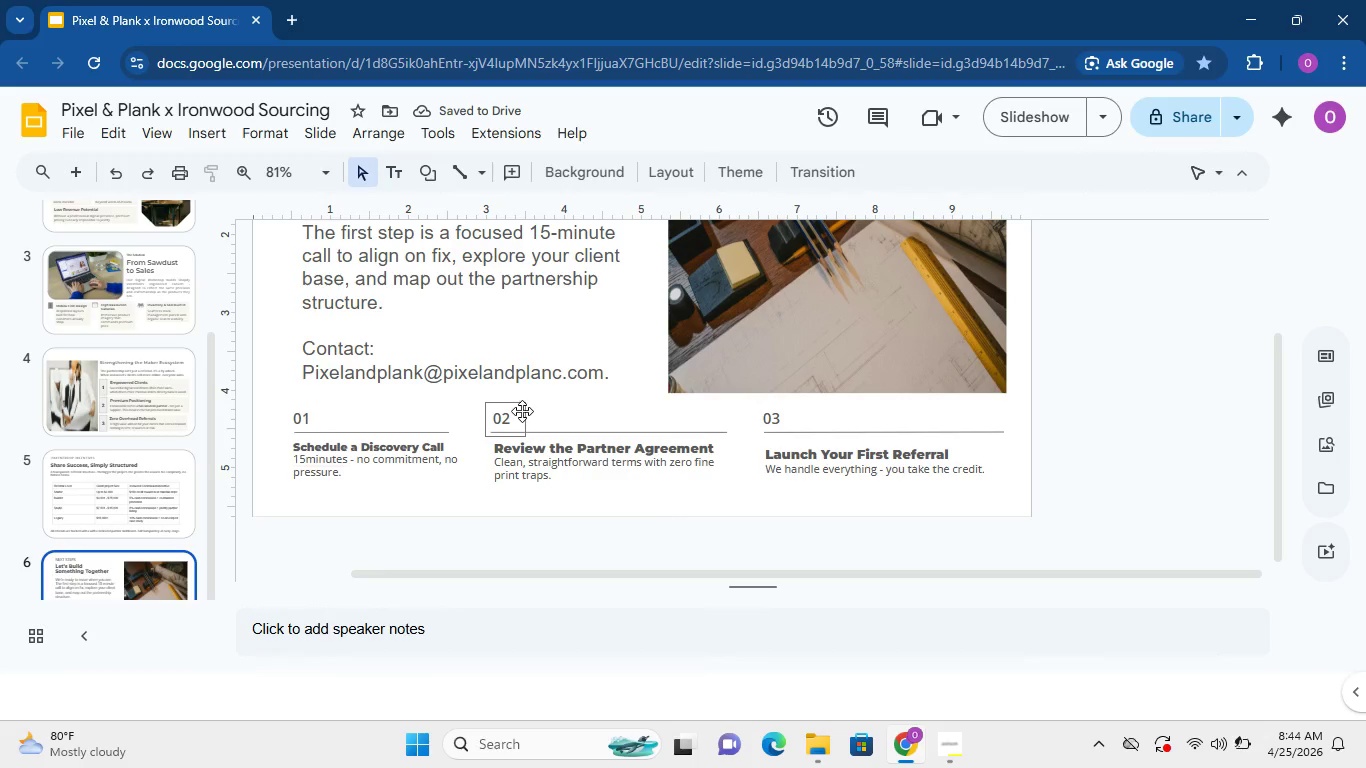 
left_click([522, 411])
 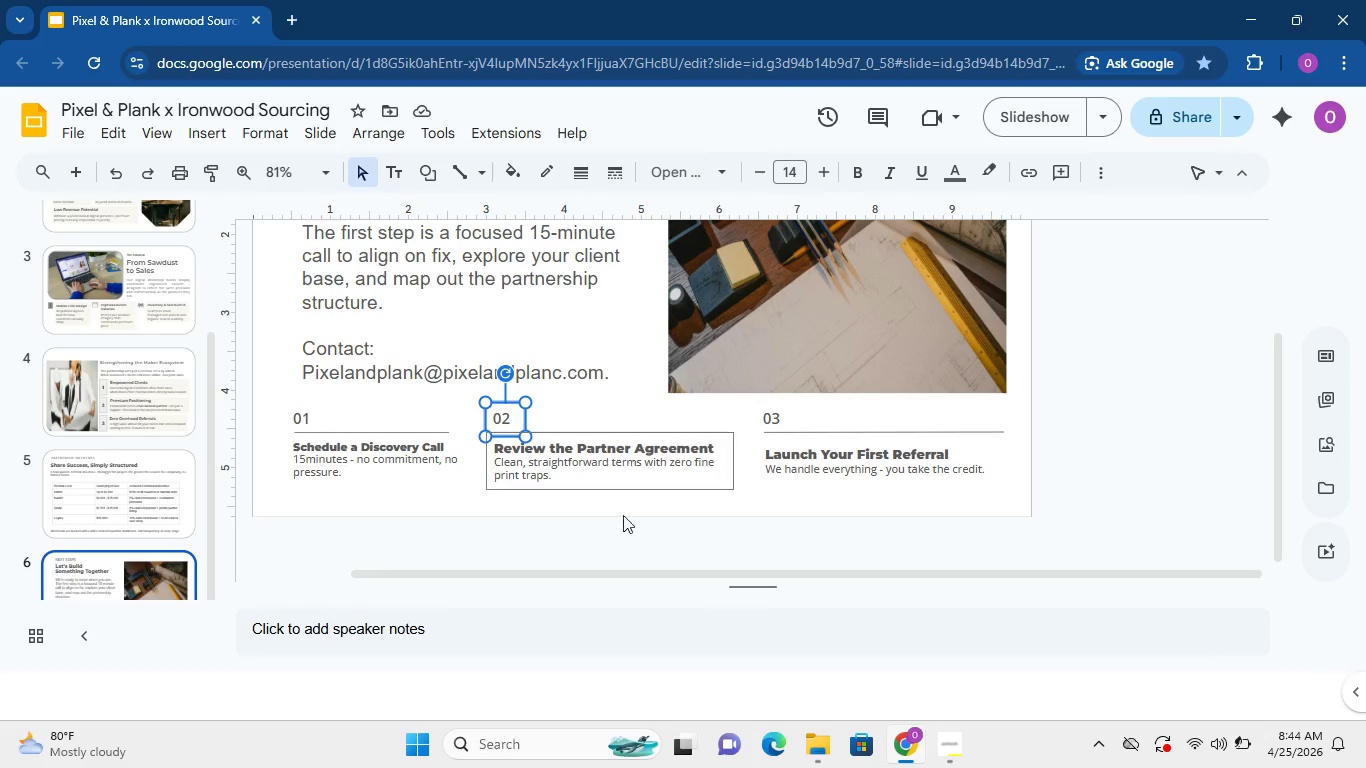 
left_click([624, 525])
 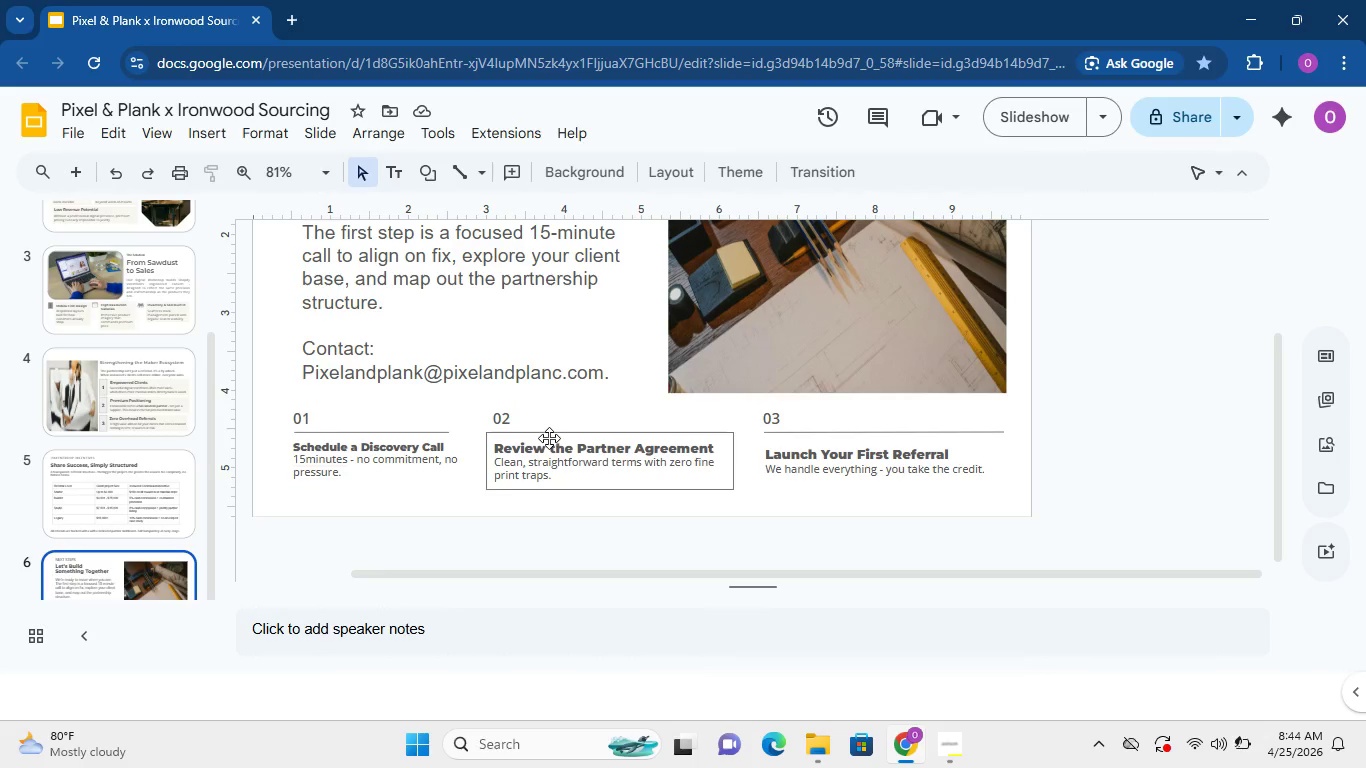 
left_click([450, 452])
 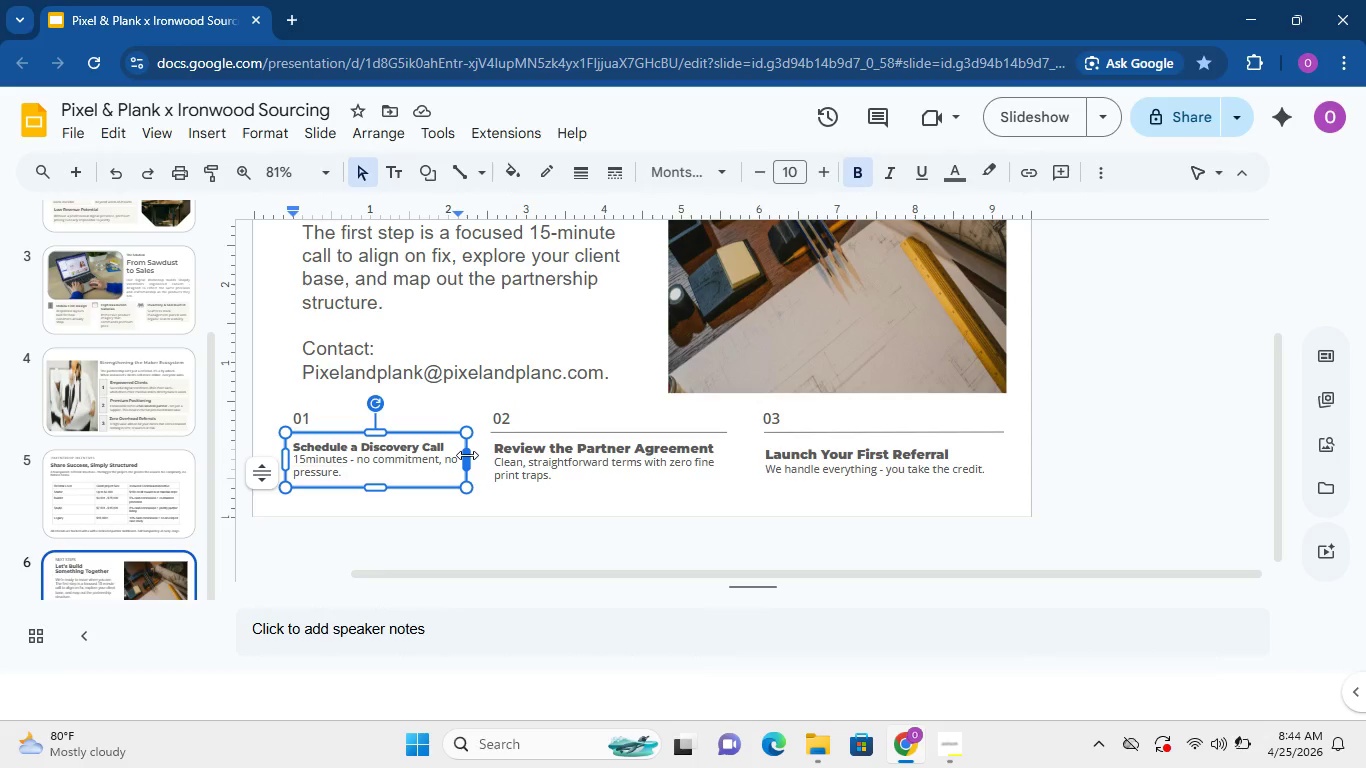 
left_click_drag(start_coordinate=[467, 455], to_coordinate=[479, 456])
 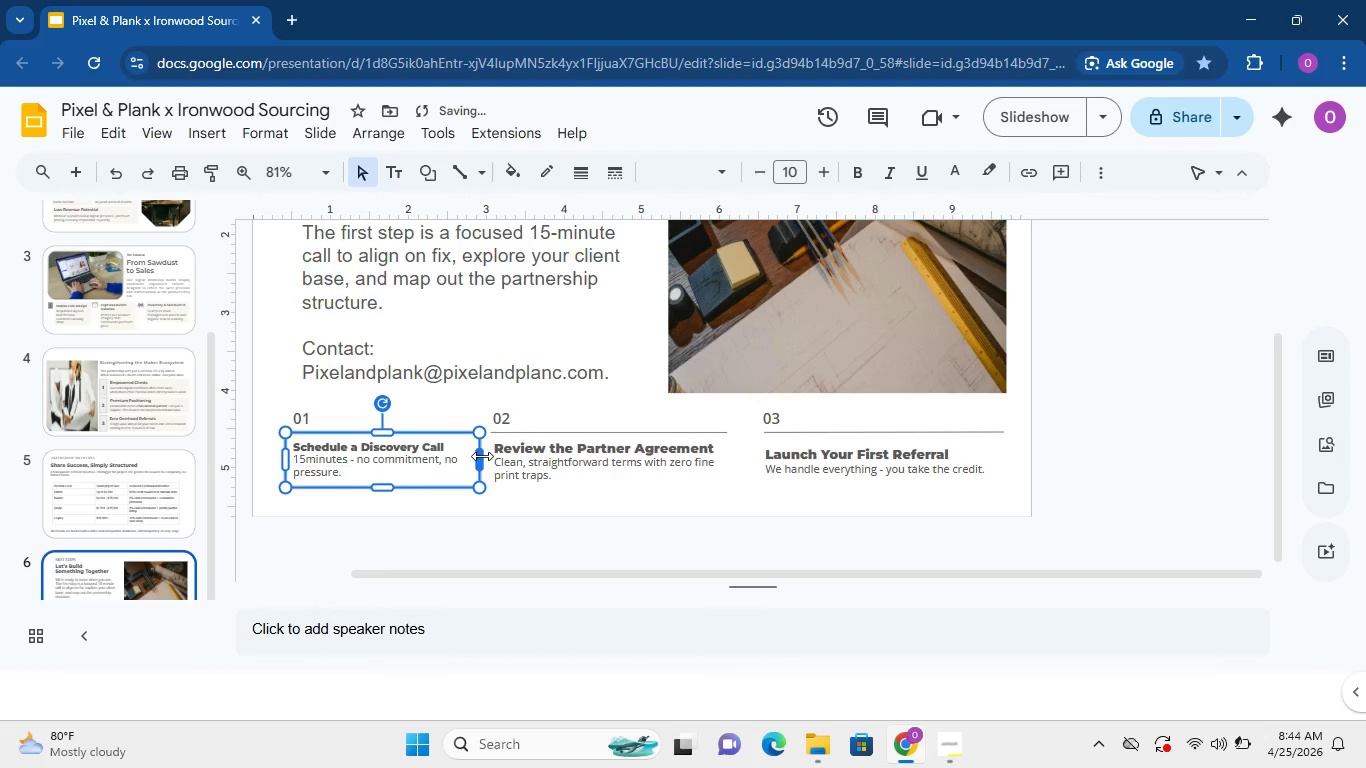 
left_click_drag(start_coordinate=[482, 456], to_coordinate=[488, 456])
 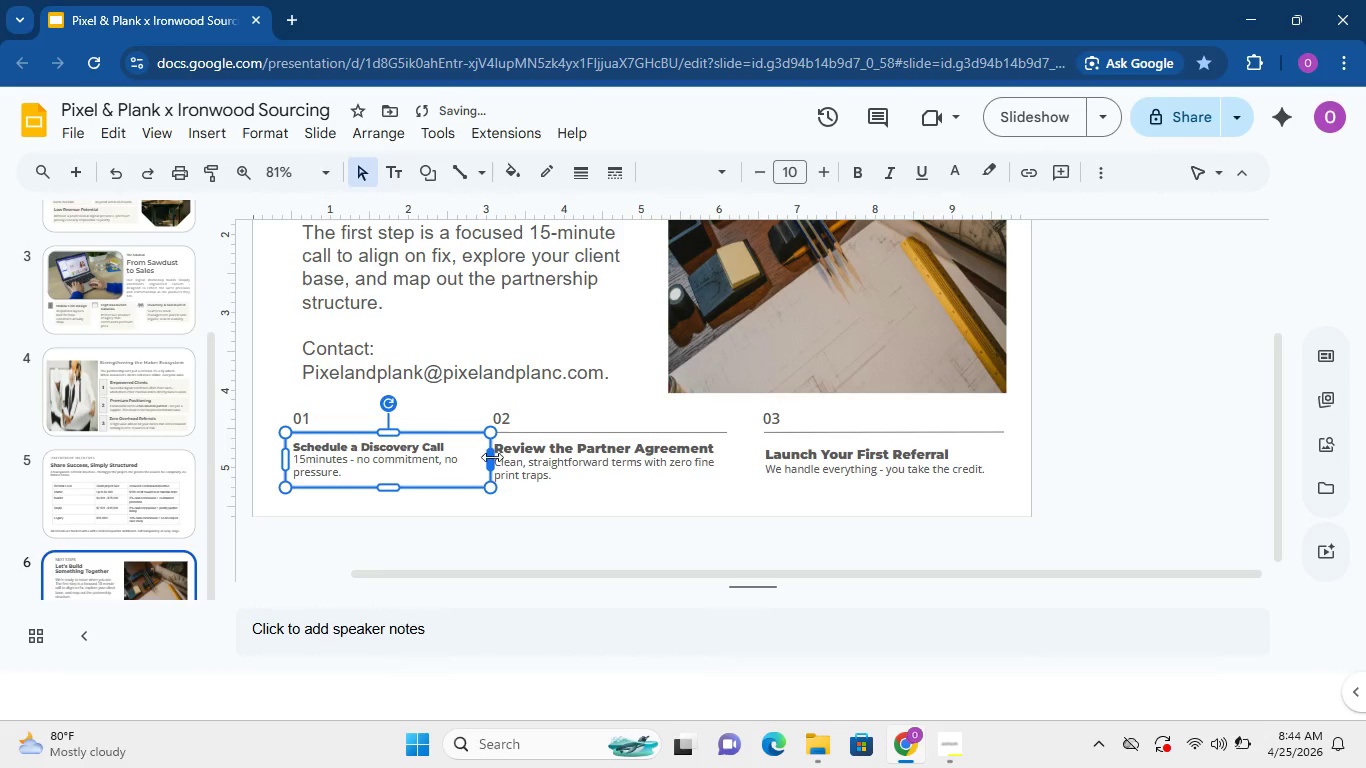 
left_click_drag(start_coordinate=[488, 457], to_coordinate=[493, 457])
 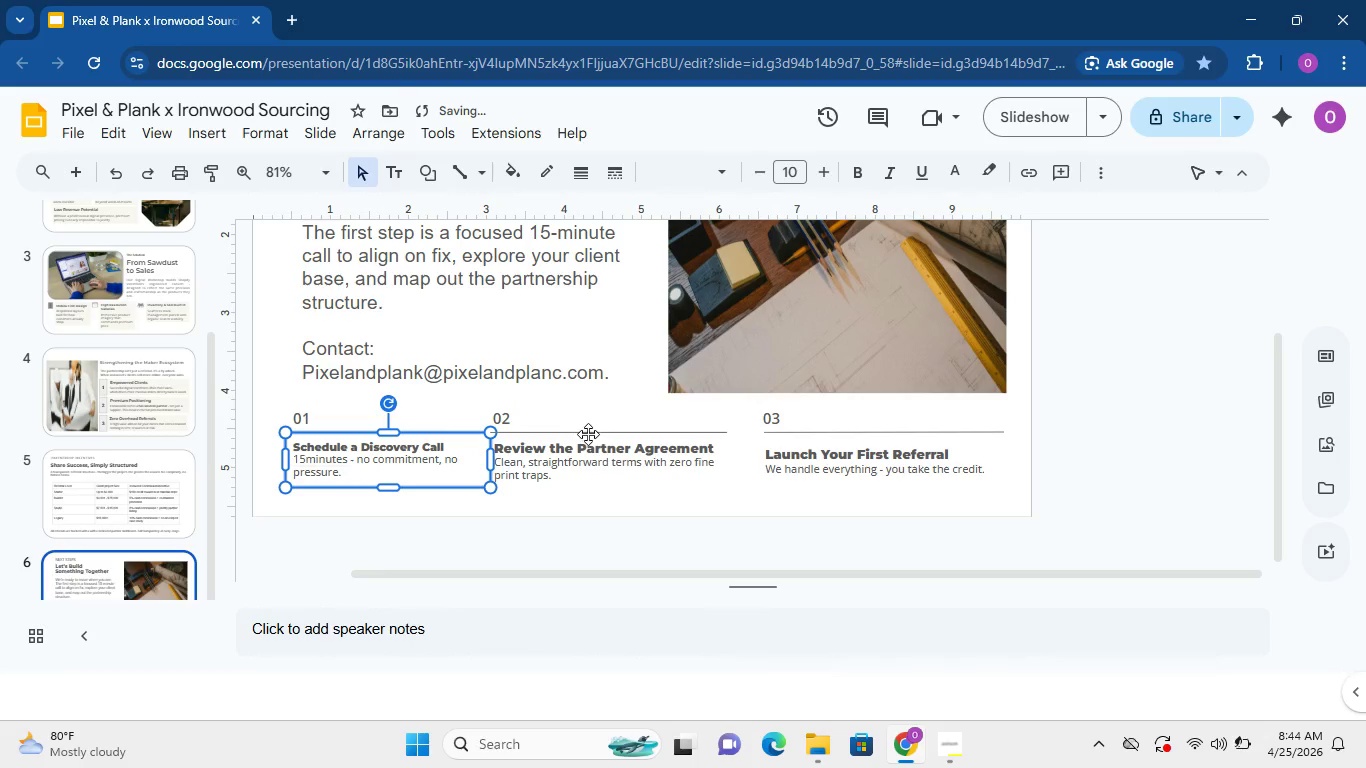 
left_click_drag(start_coordinate=[589, 434], to_coordinate=[610, 434])
 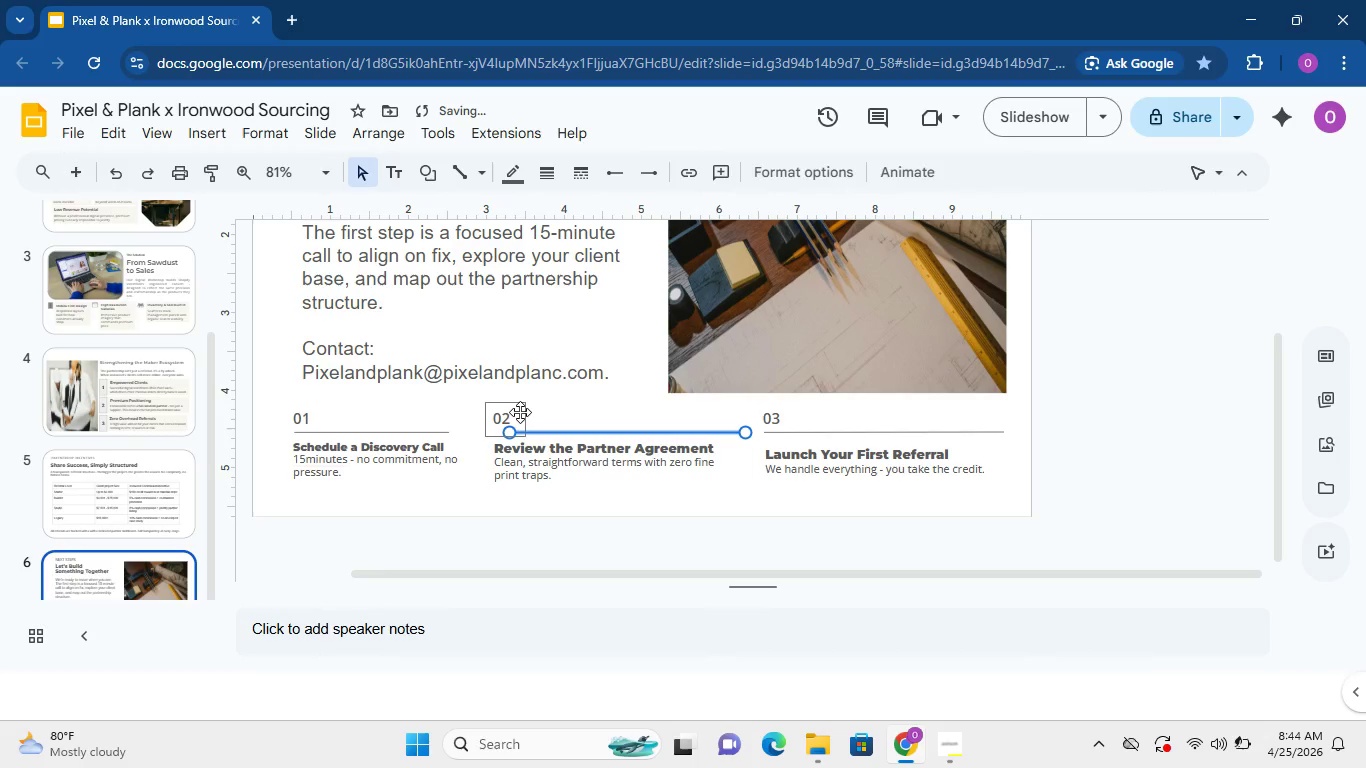 
left_click_drag(start_coordinate=[520, 412], to_coordinate=[539, 415])
 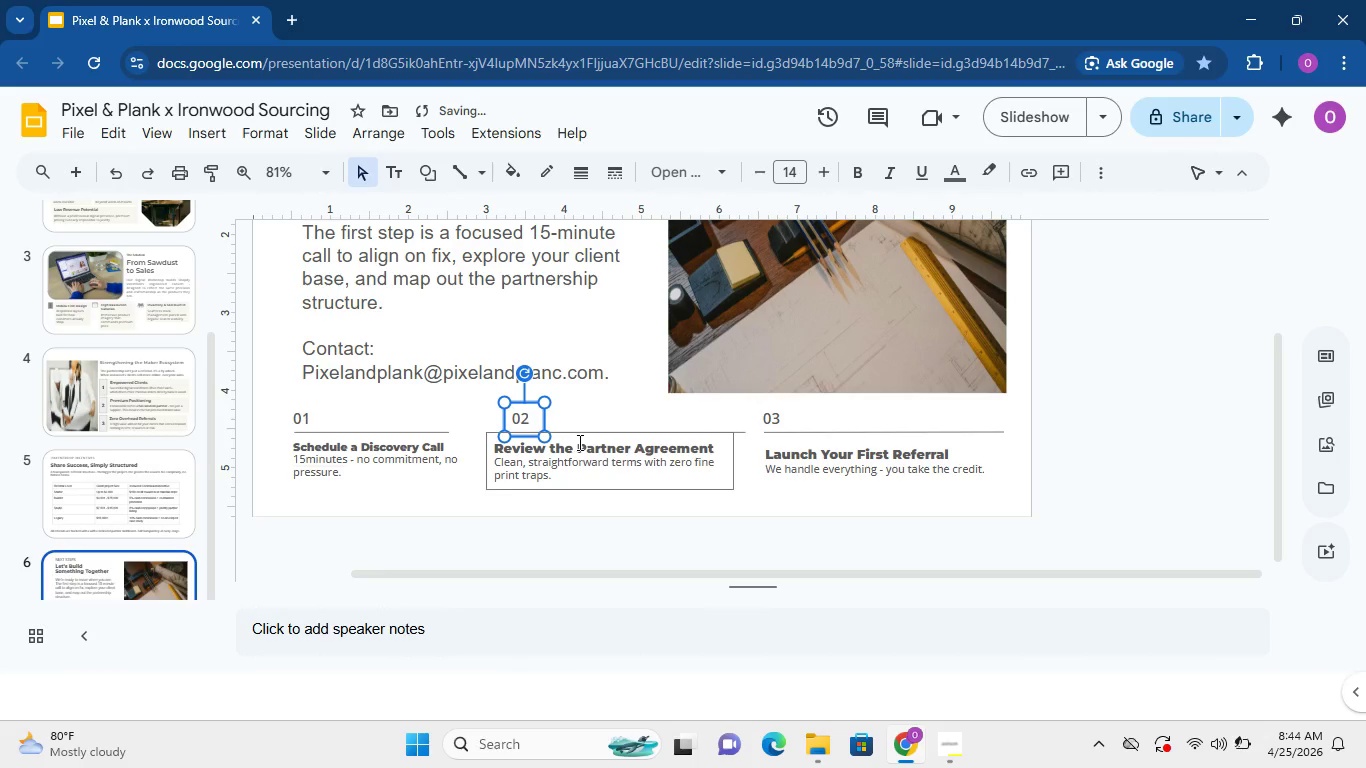 
left_click([579, 441])
 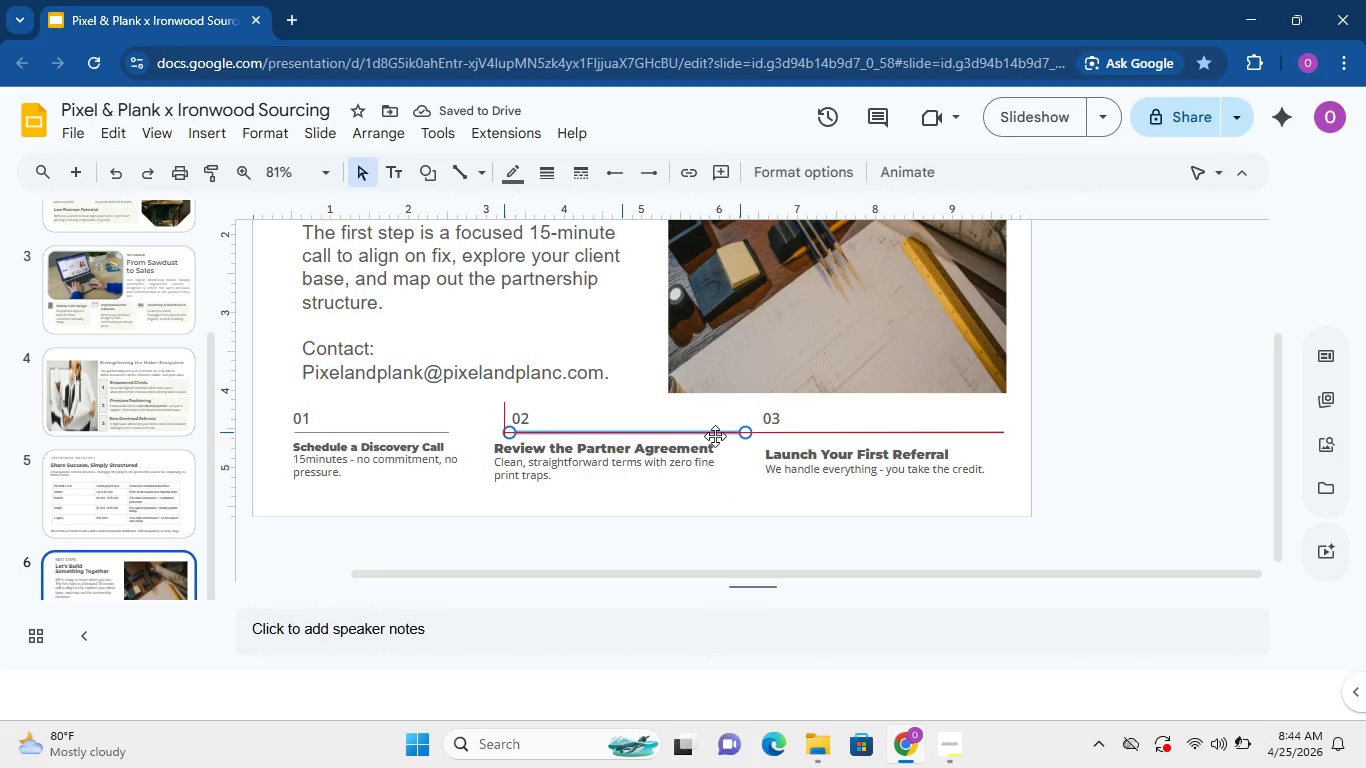 
left_click([714, 466])
 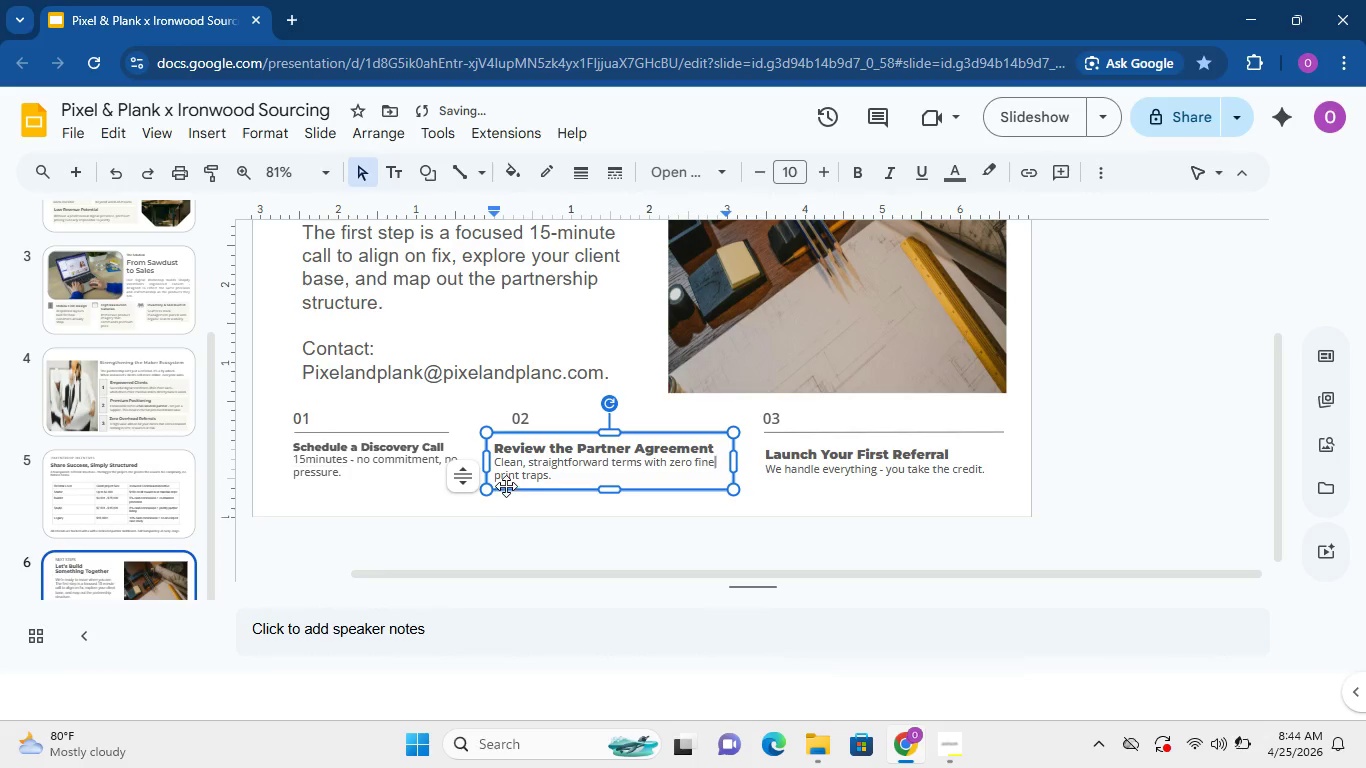 
left_click_drag(start_coordinate=[506, 486], to_coordinate=[520, 485])
 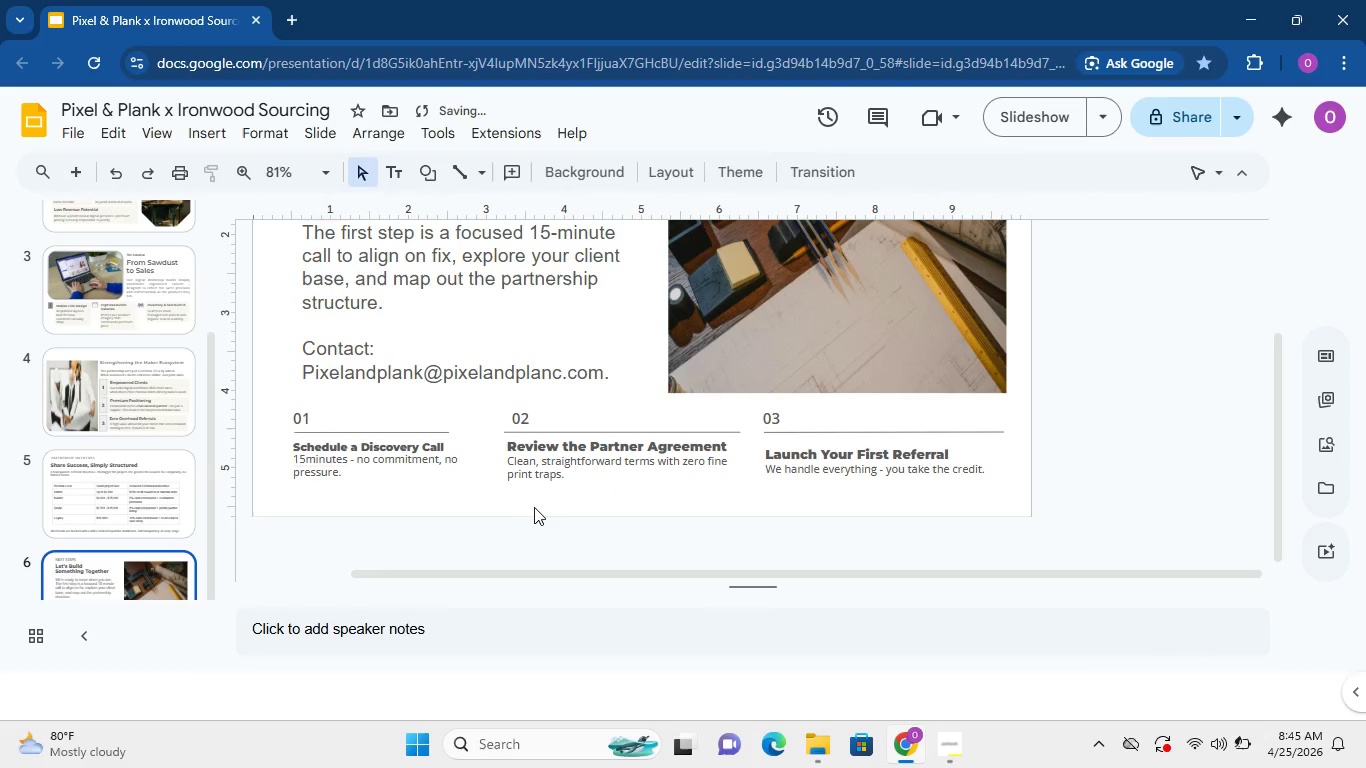 
left_click([534, 507])
 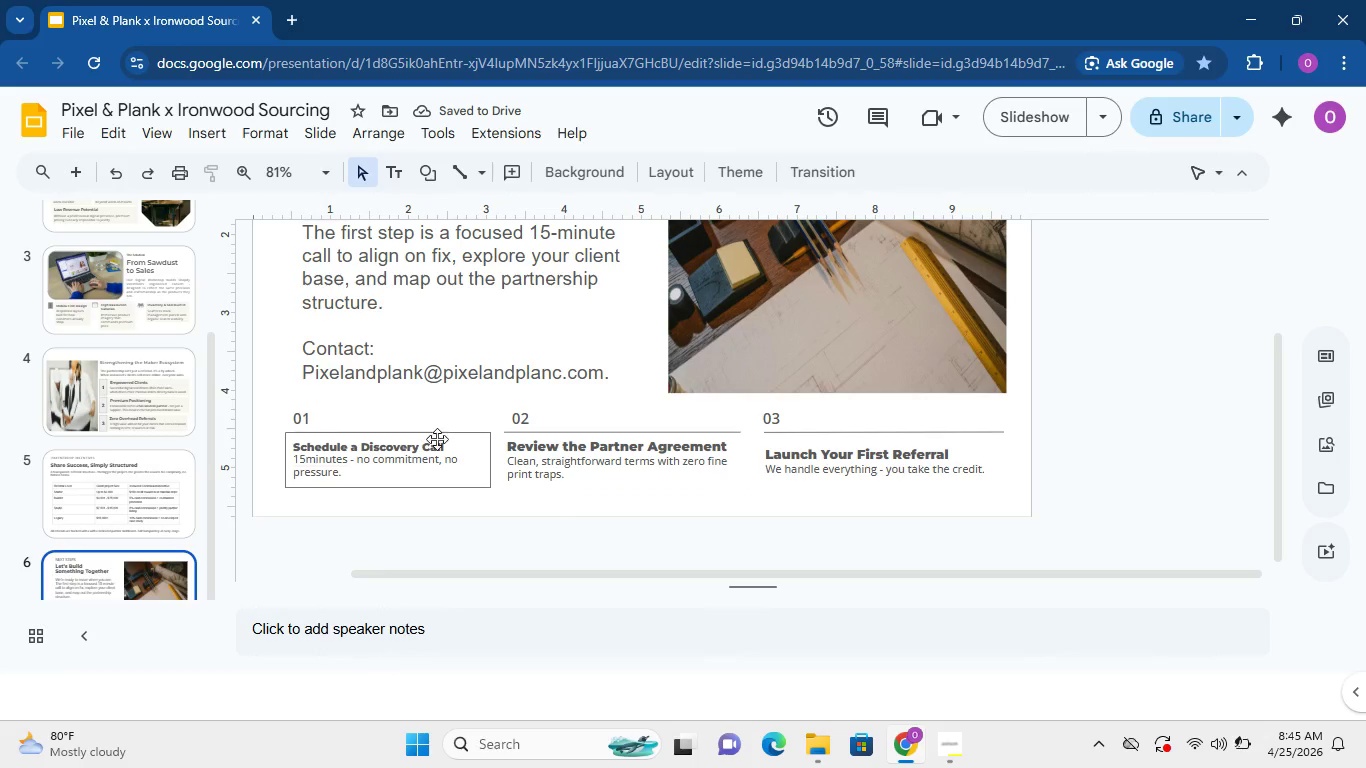 
left_click([439, 476])
 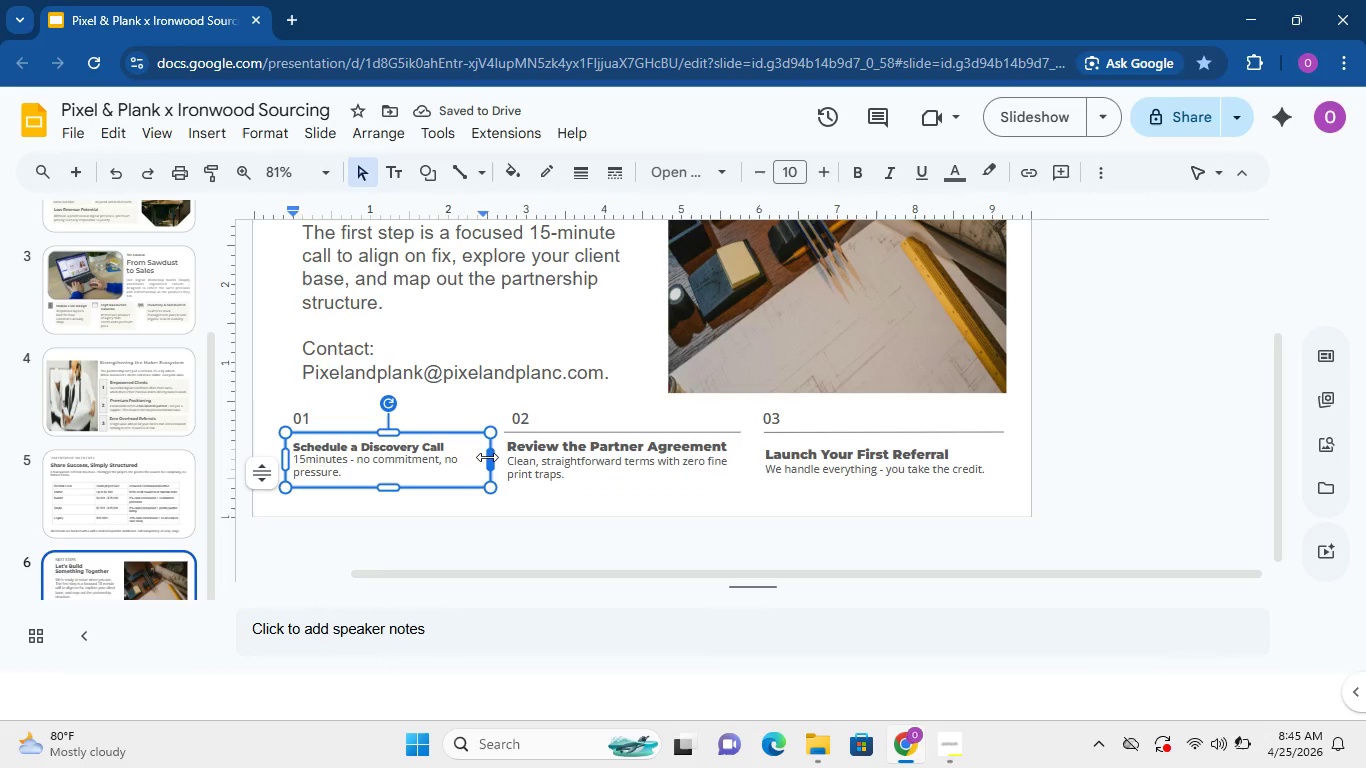 
left_click_drag(start_coordinate=[487, 457], to_coordinate=[501, 455])
 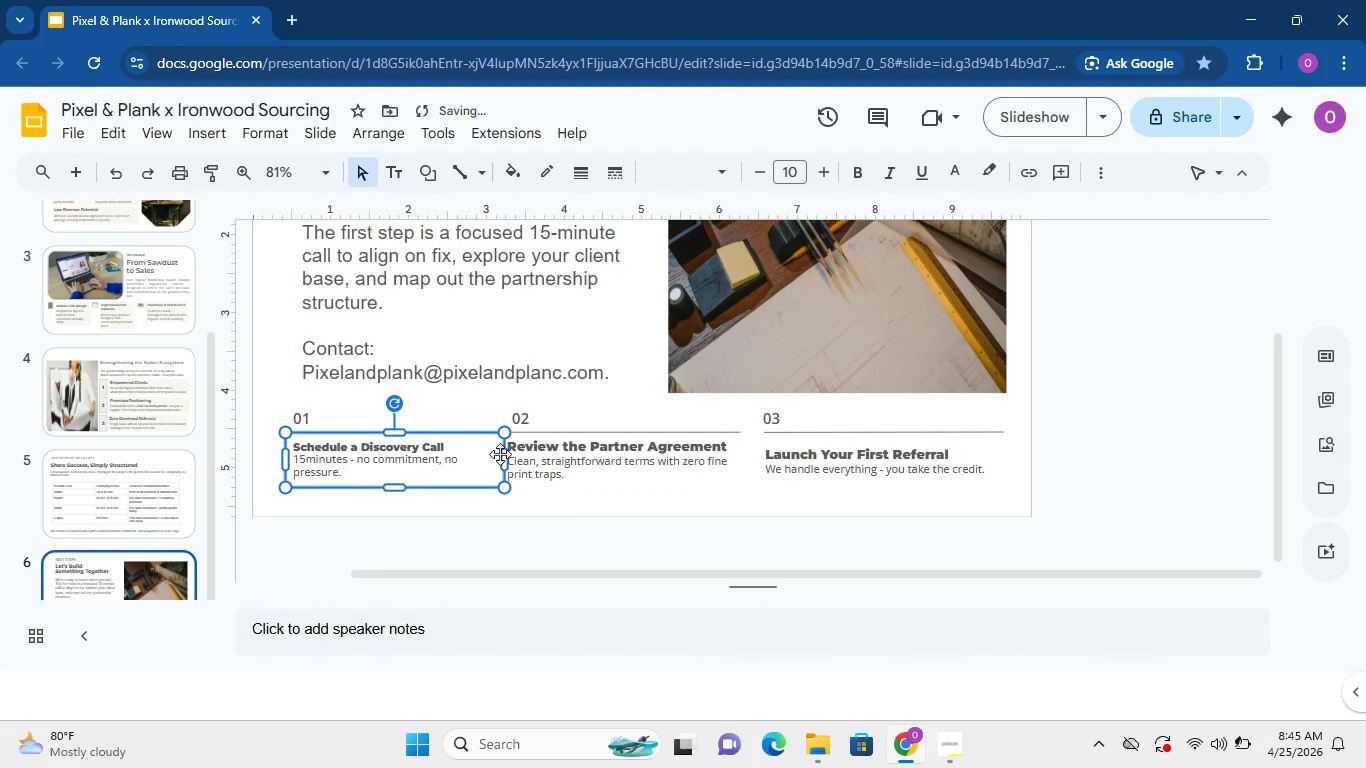 
left_click([500, 454])
 